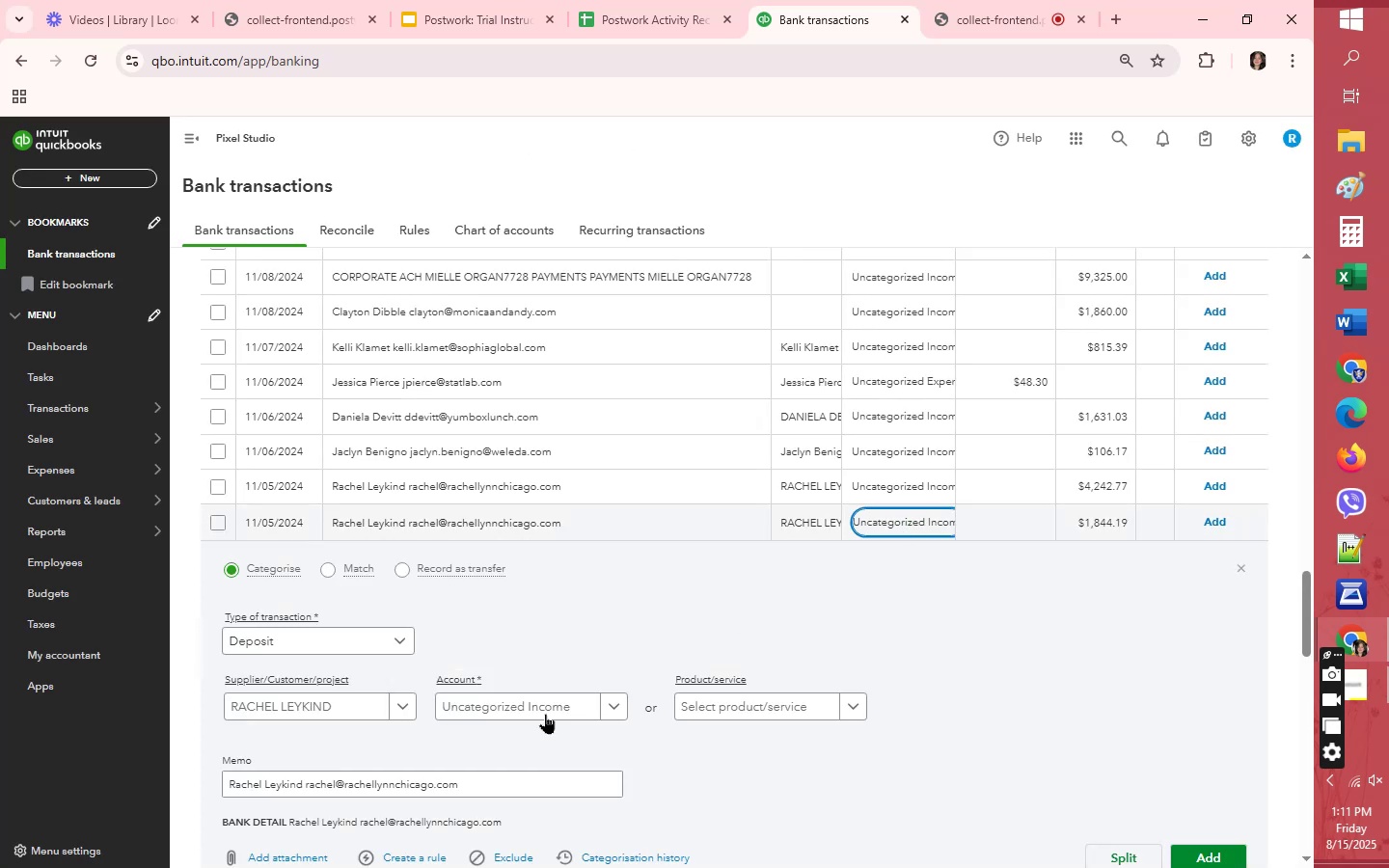 
left_click([474, 710])
 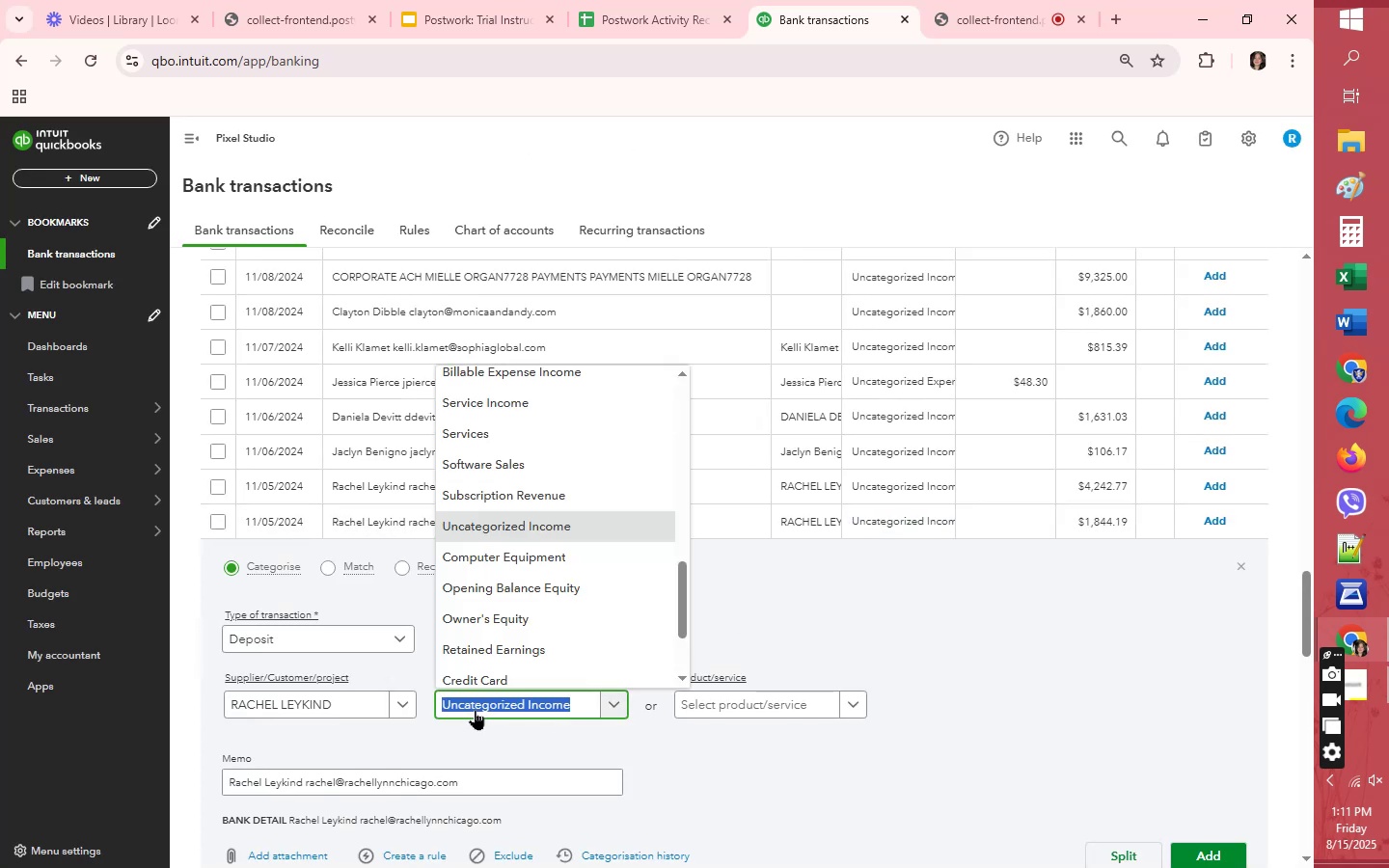 
hold_key(key=S, duration=0.33)
 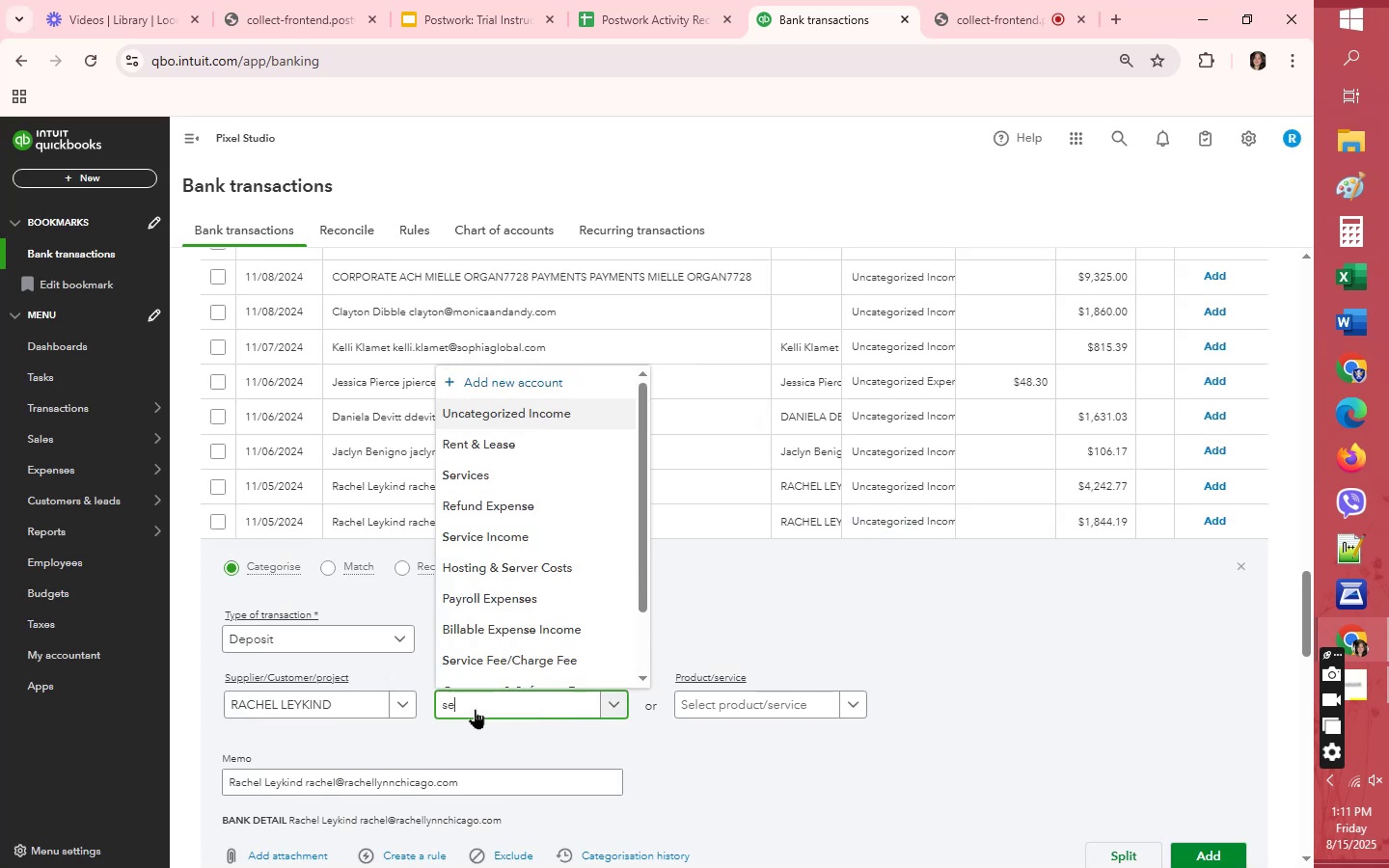 
key(E)
 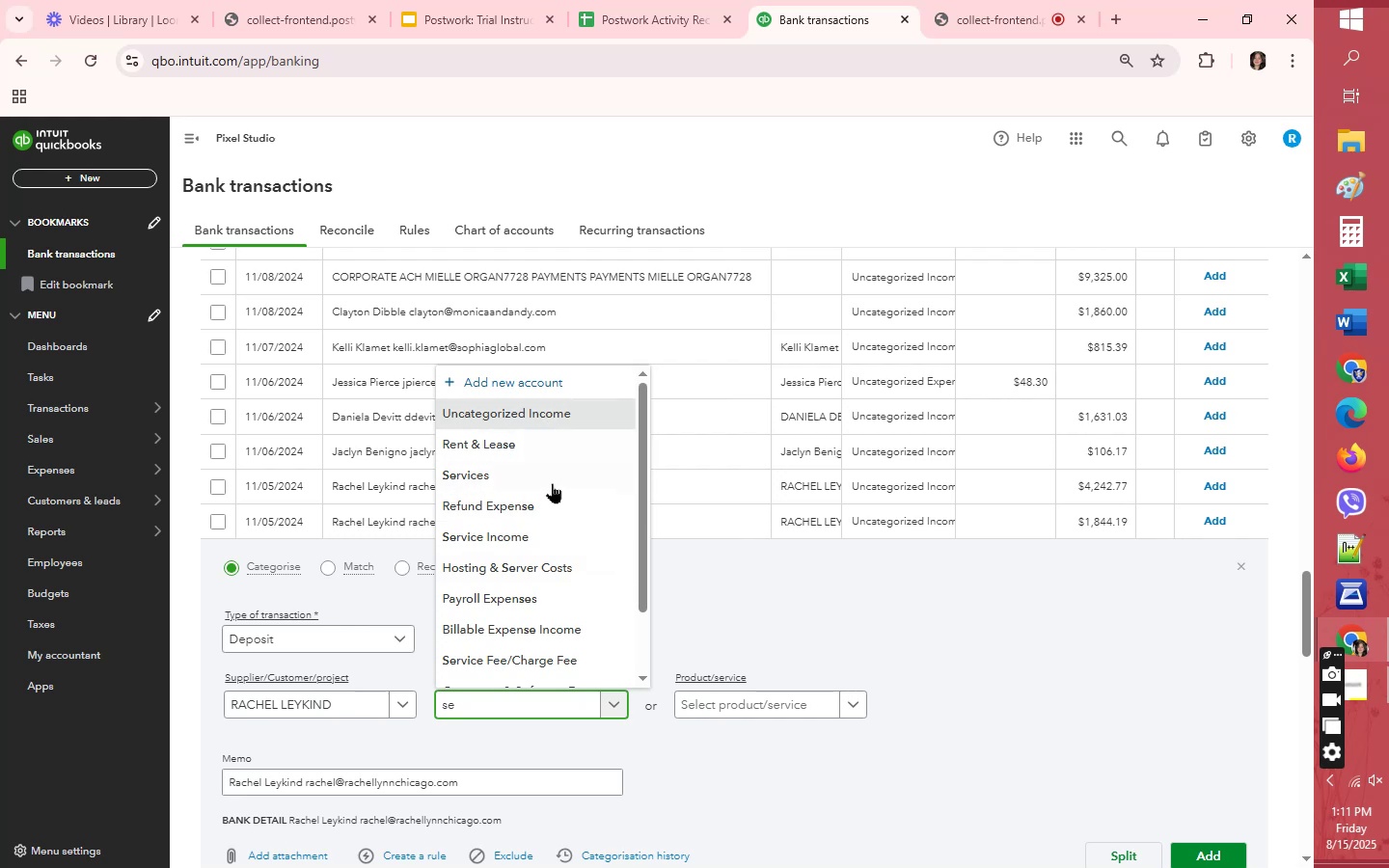 
left_click([527, 530])
 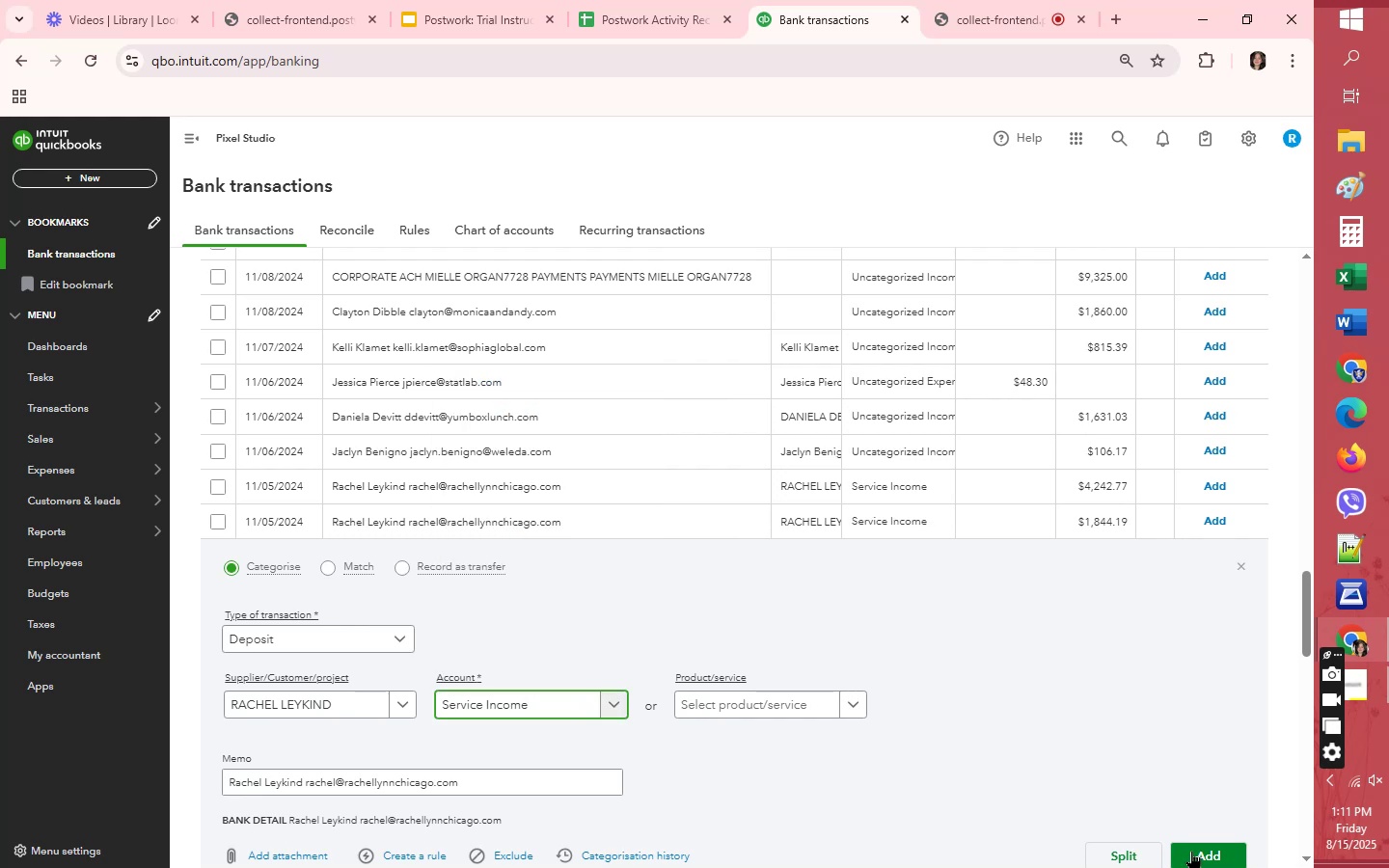 
left_click([1212, 855])
 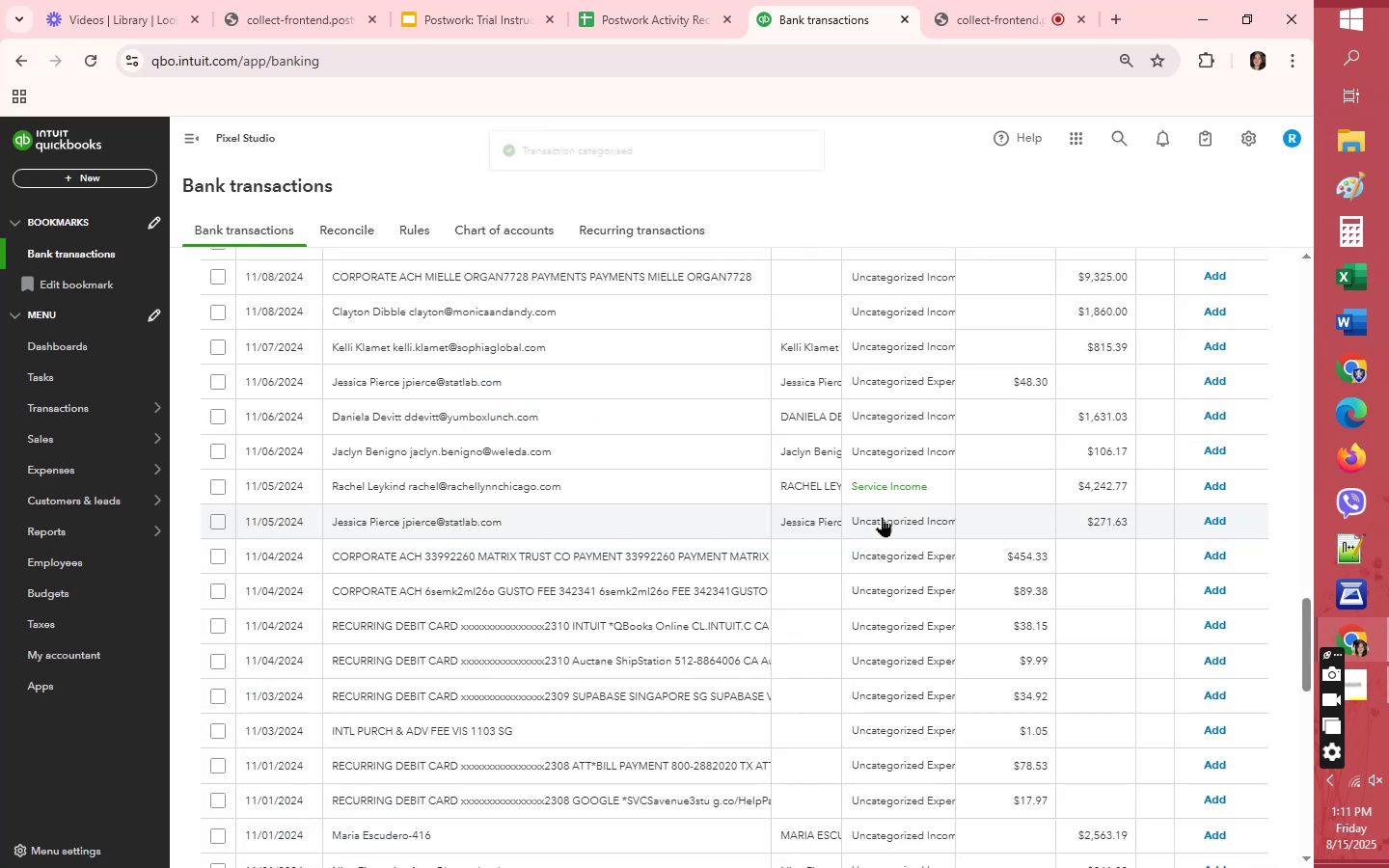 
left_click([1222, 490])
 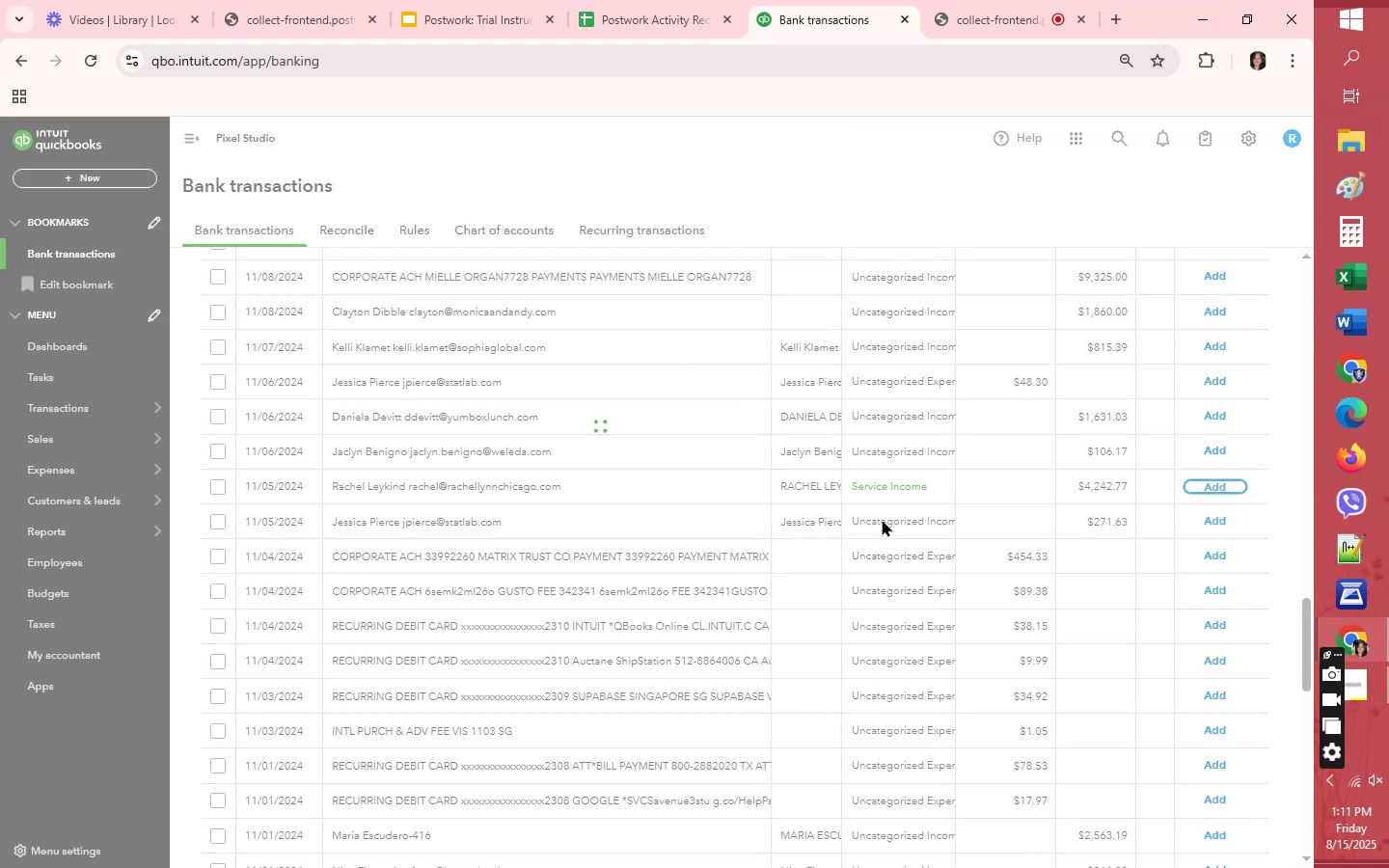 
wait(5.88)
 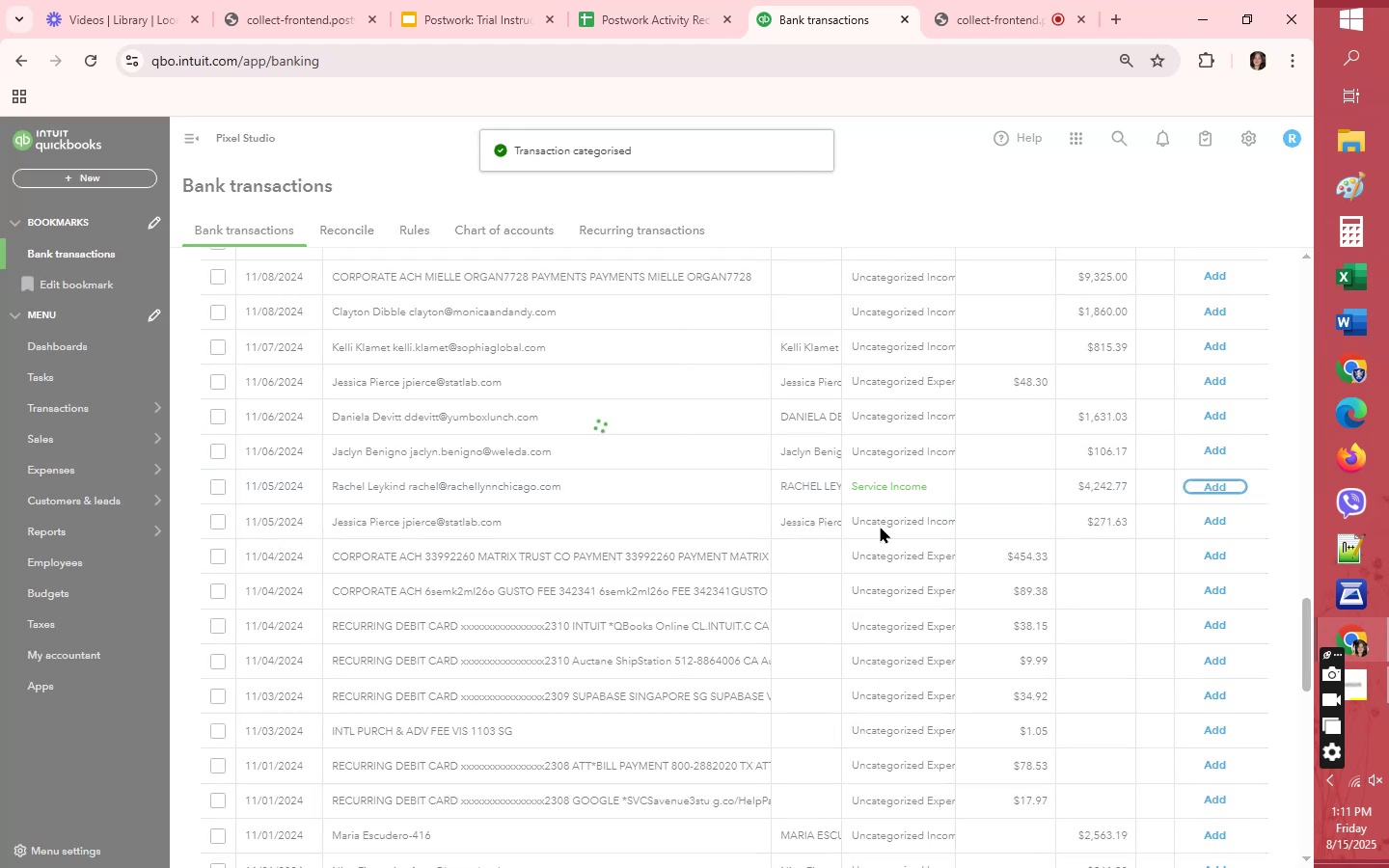 
scroll: coordinate [786, 400], scroll_direction: down, amount: 4.0
 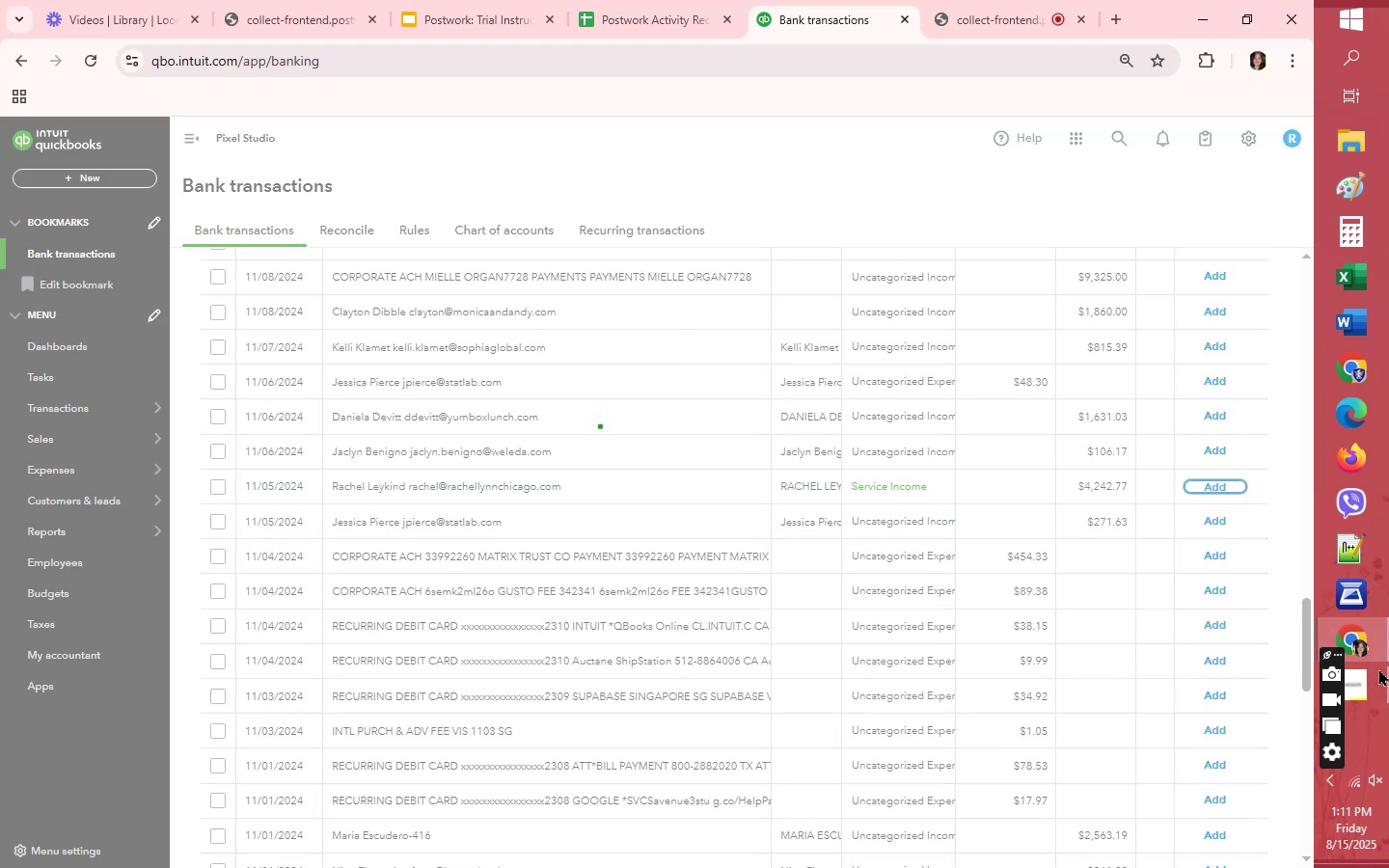 
left_click([1375, 689])
 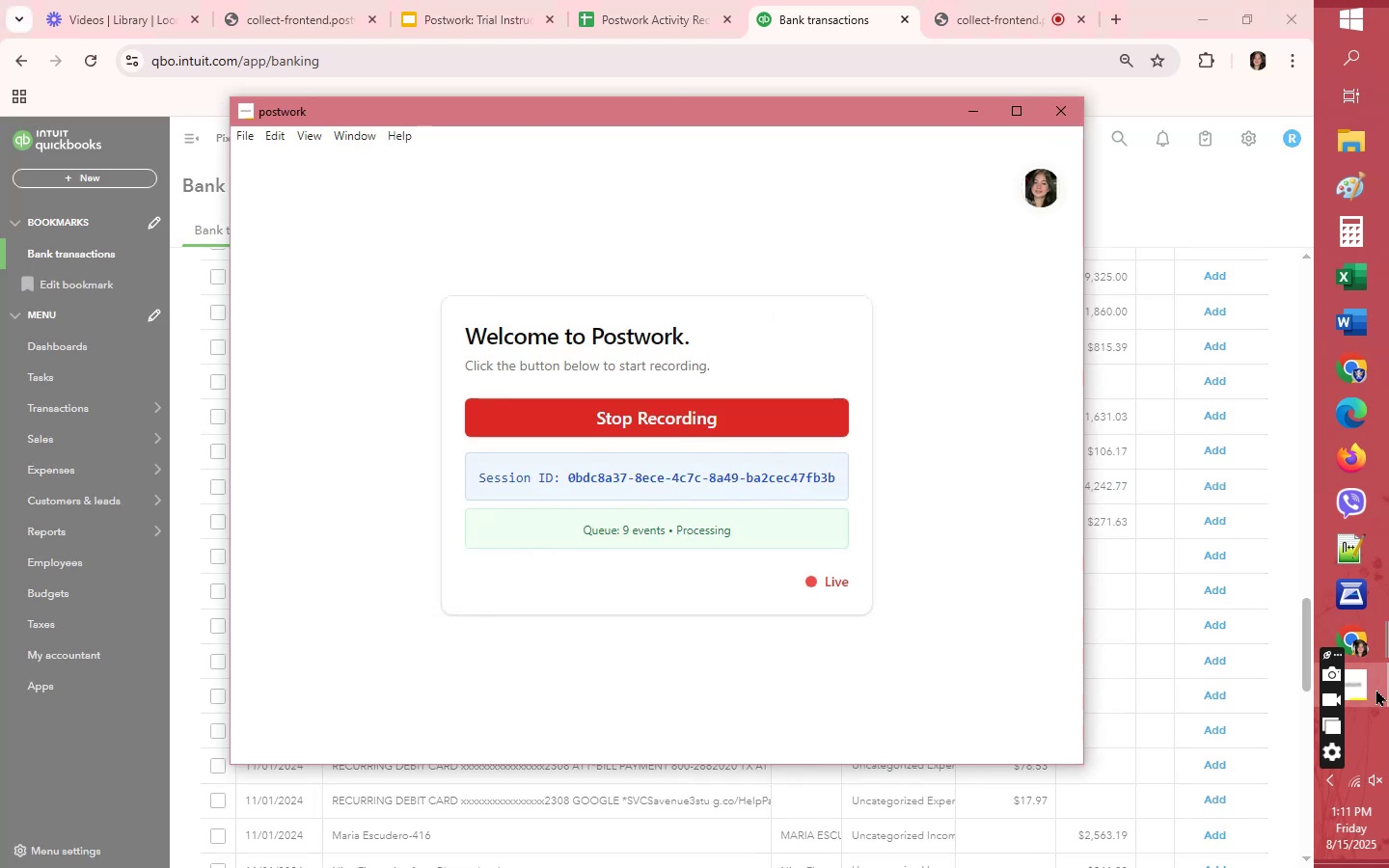 
left_click([1375, 689])
 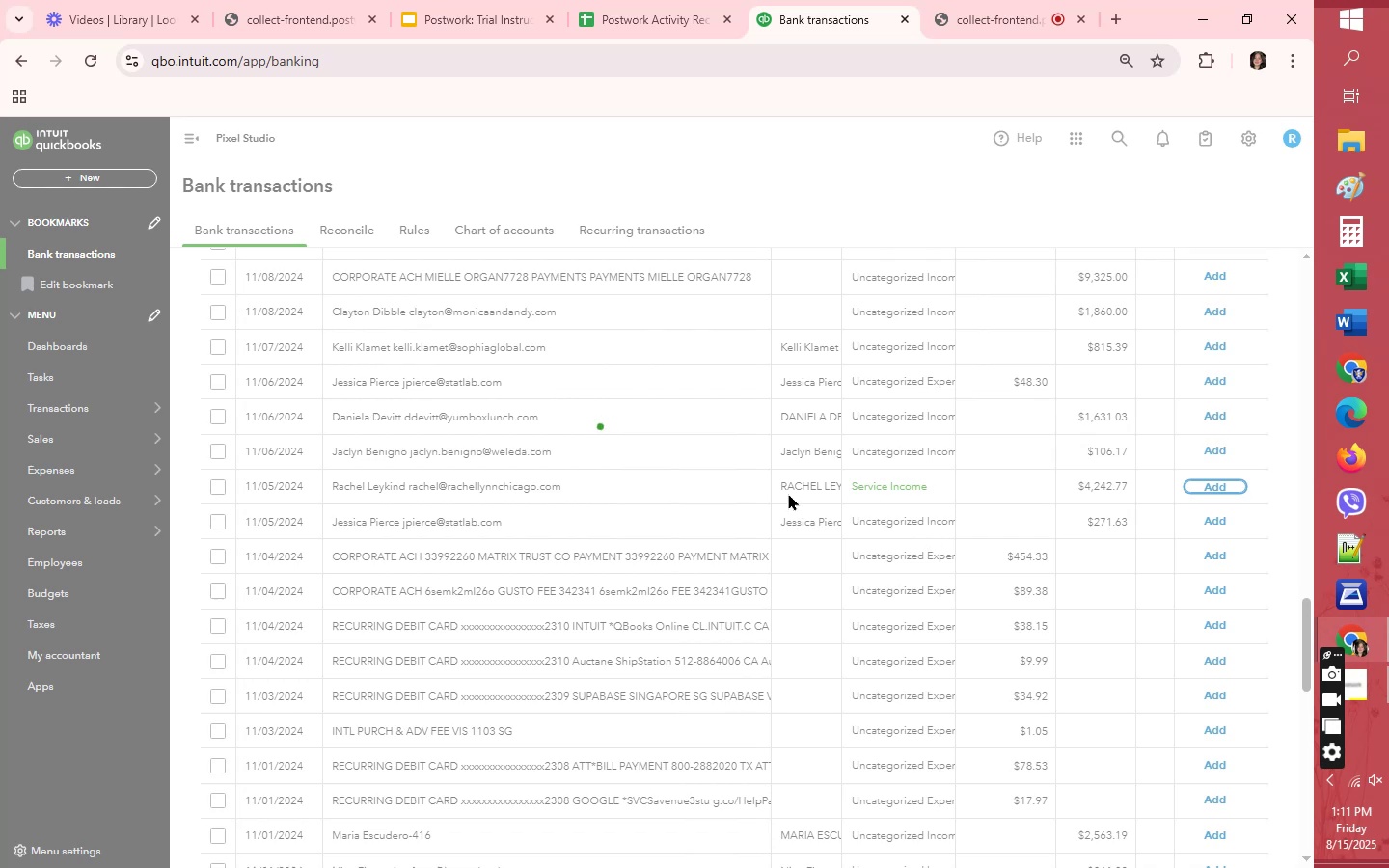 
left_click([733, 474])
 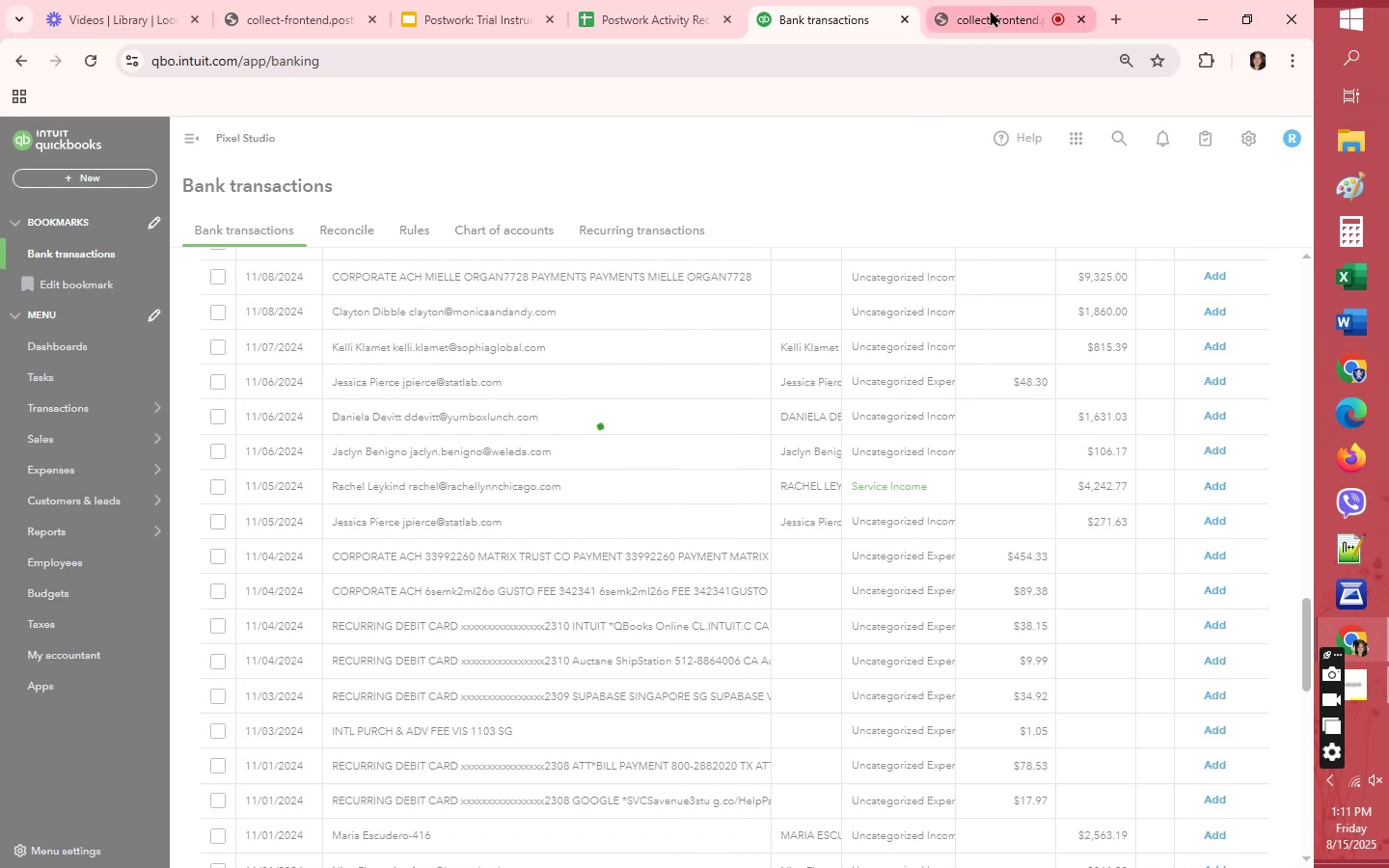 
left_click([990, 10])
 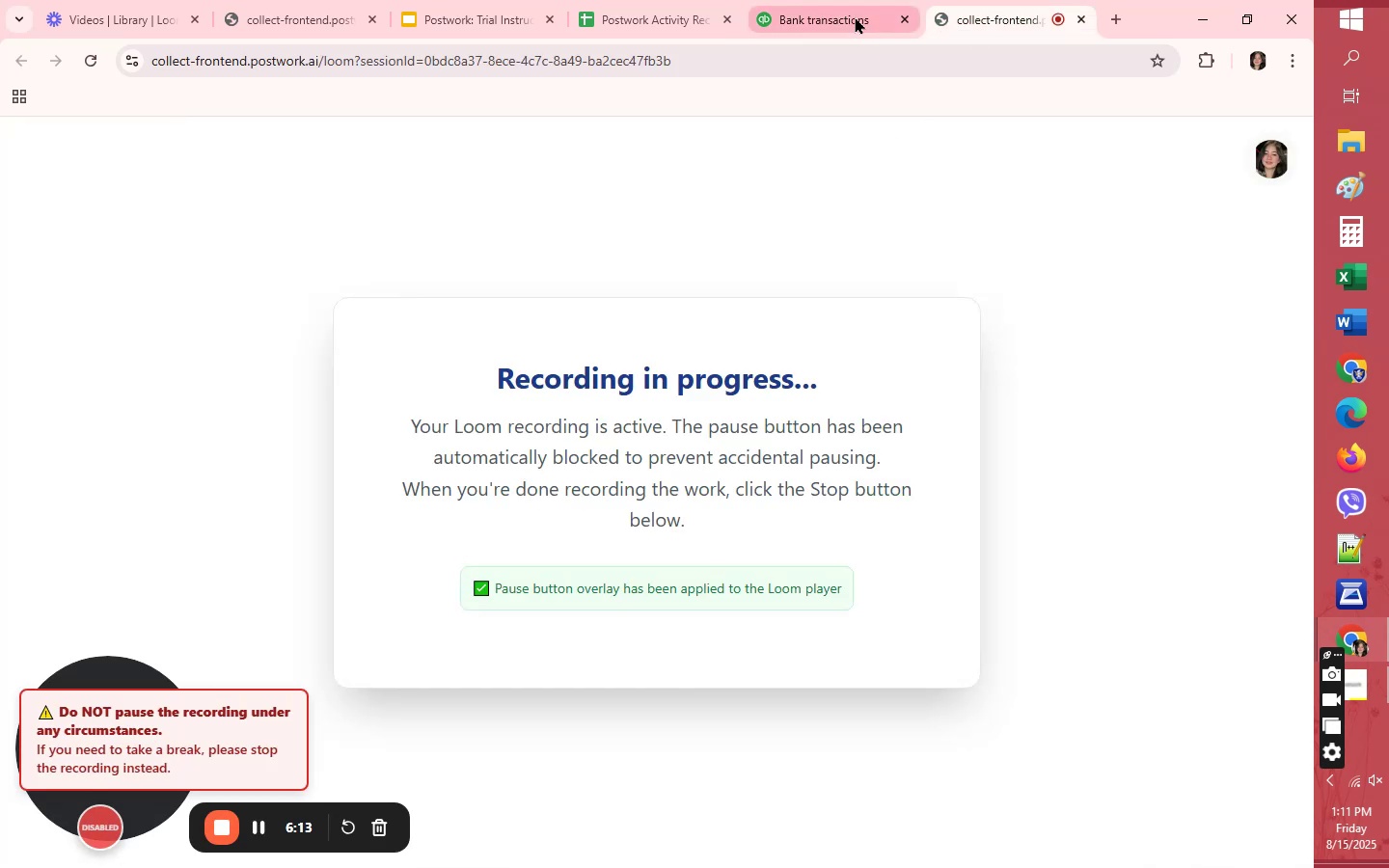 
left_click([855, 16])
 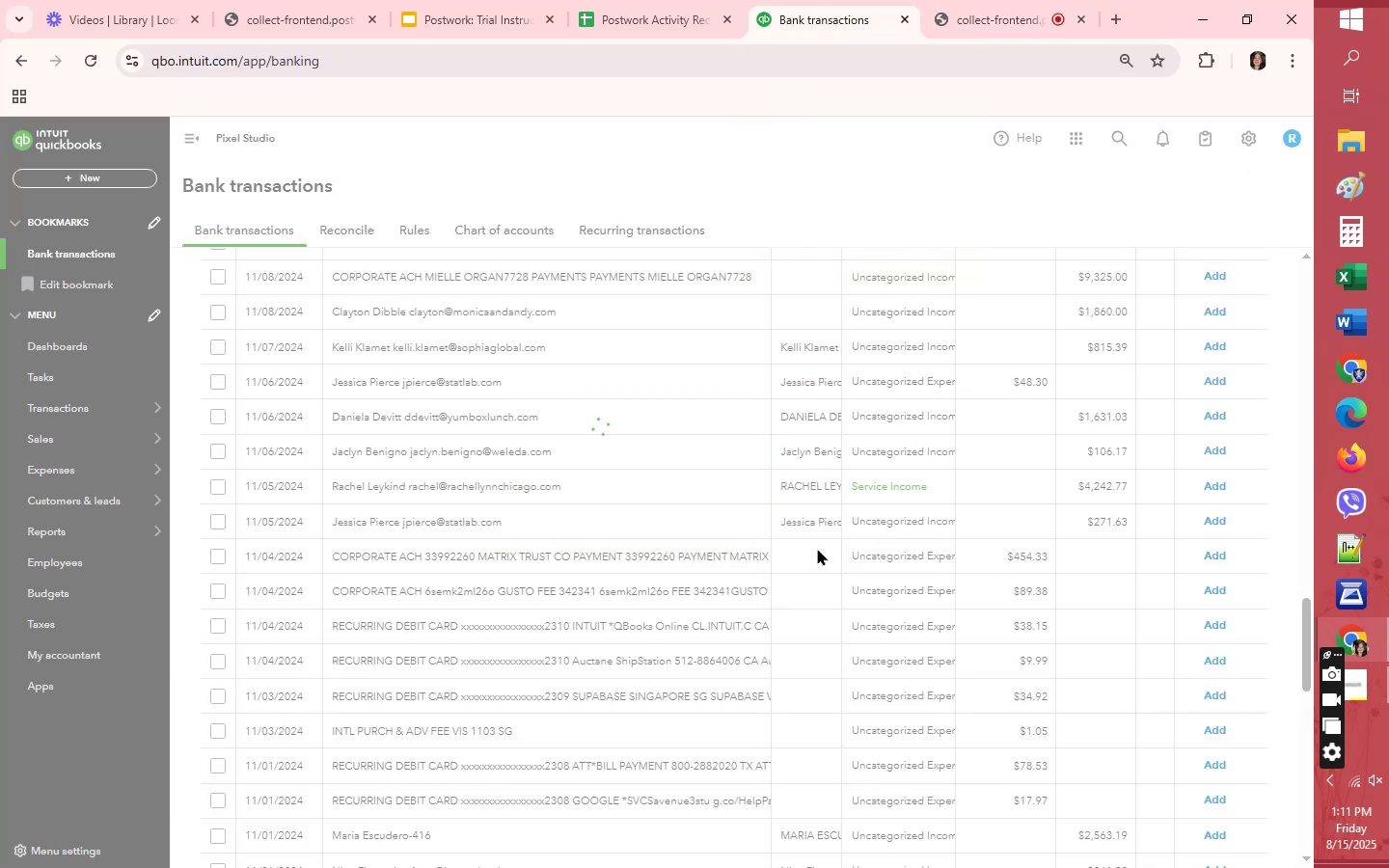 
left_click([817, 548])
 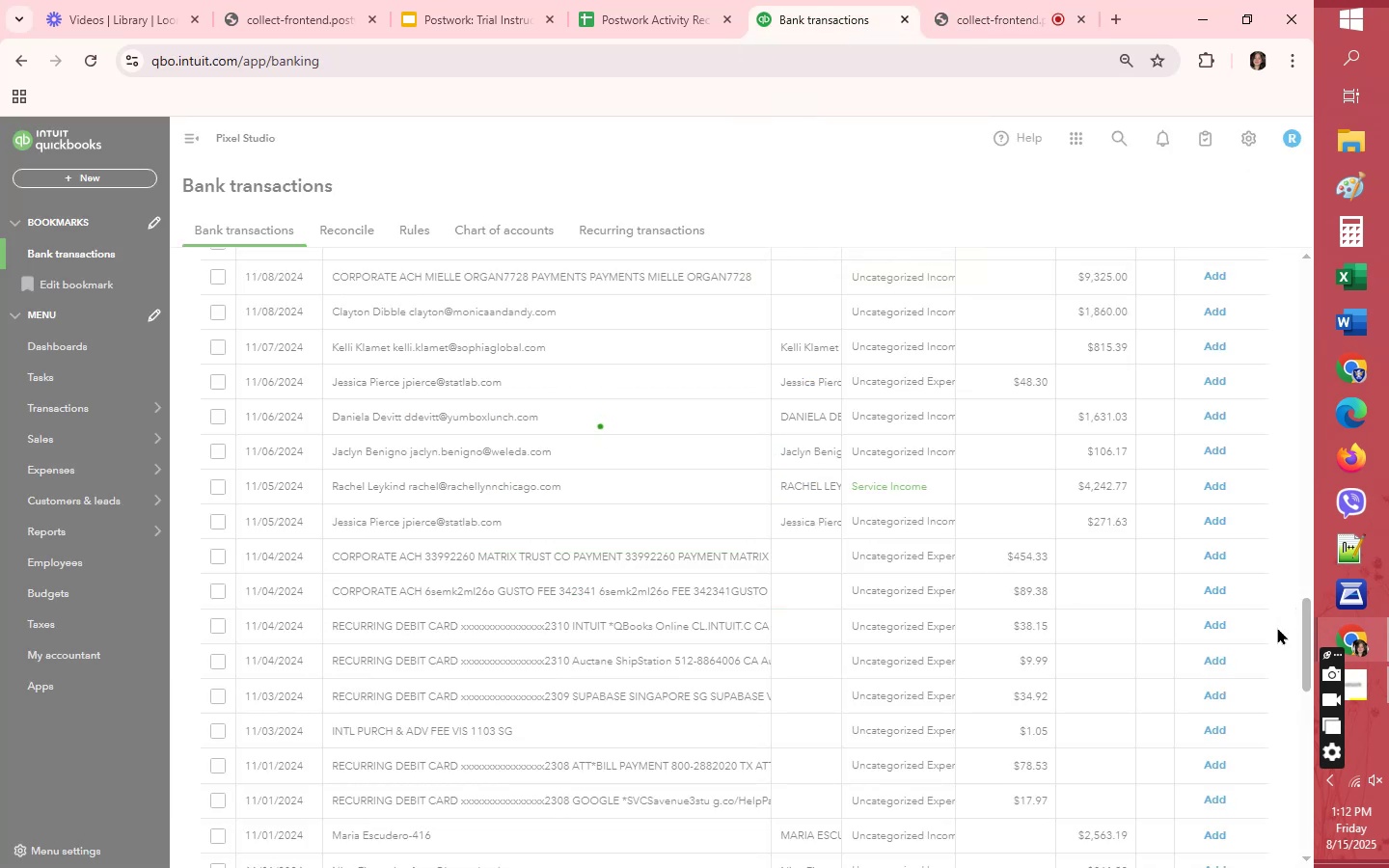 
scroll: coordinate [935, 576], scroll_direction: up, amount: 8.0
 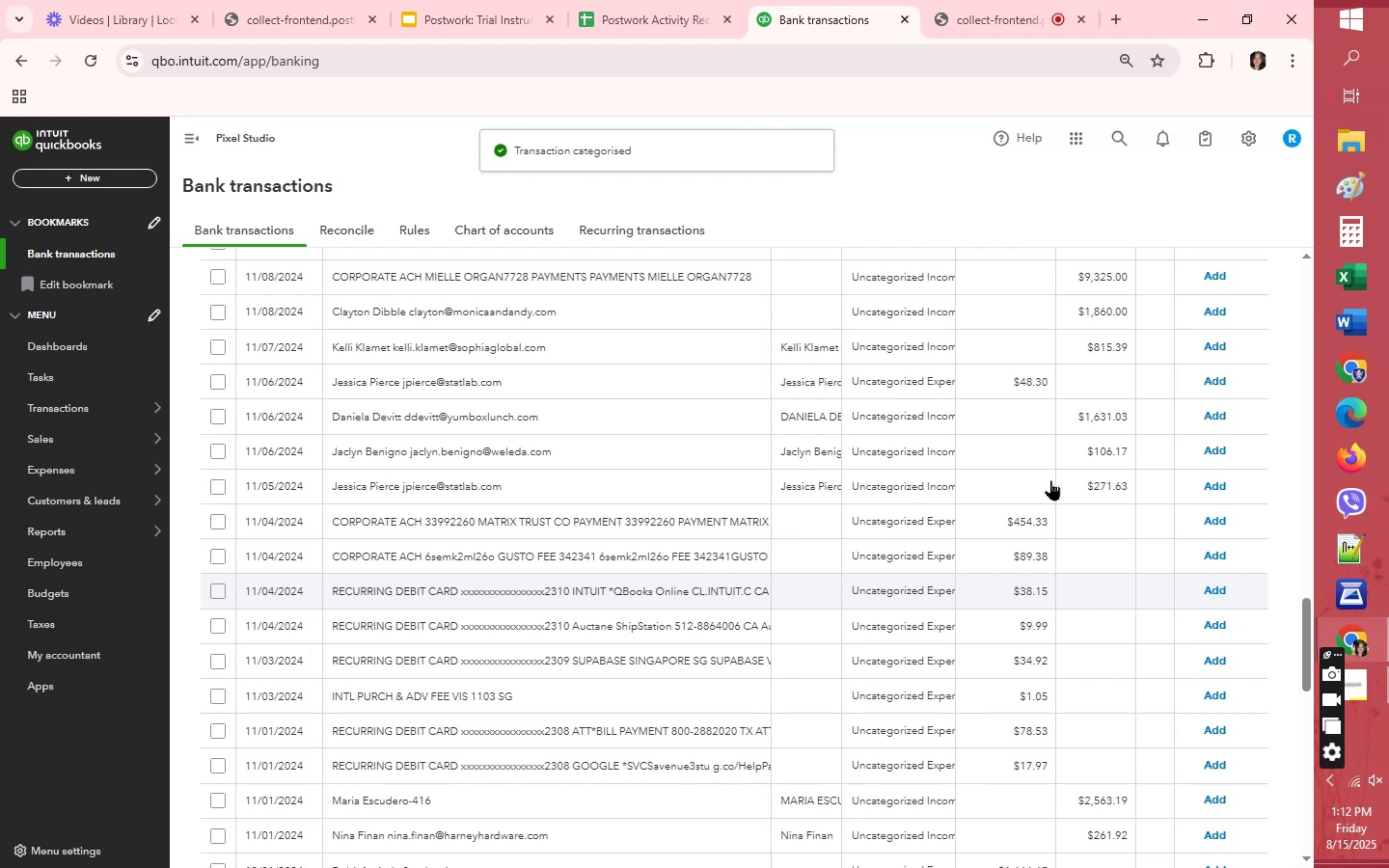 
left_click([937, 479])
 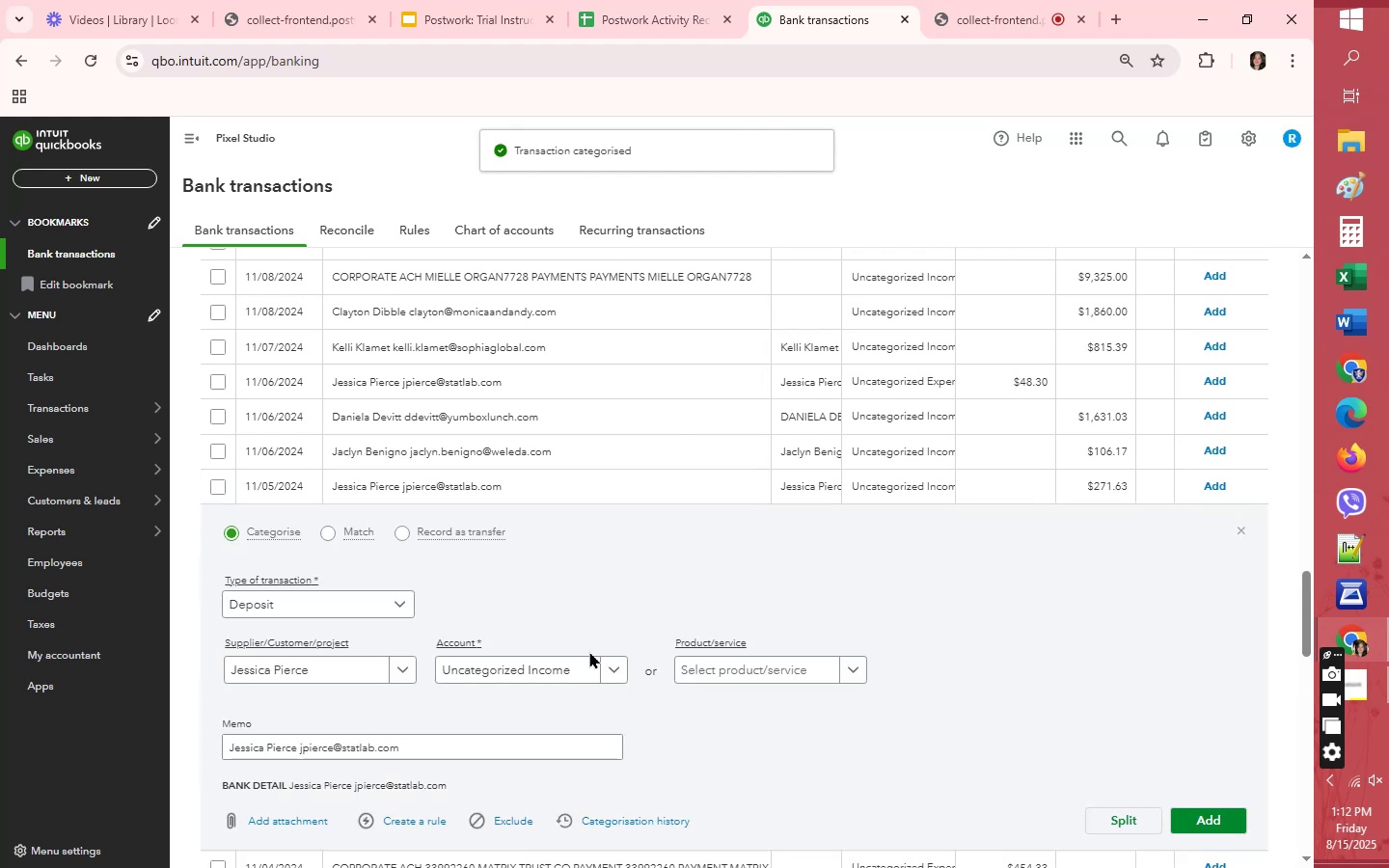 
left_click([567, 666])
 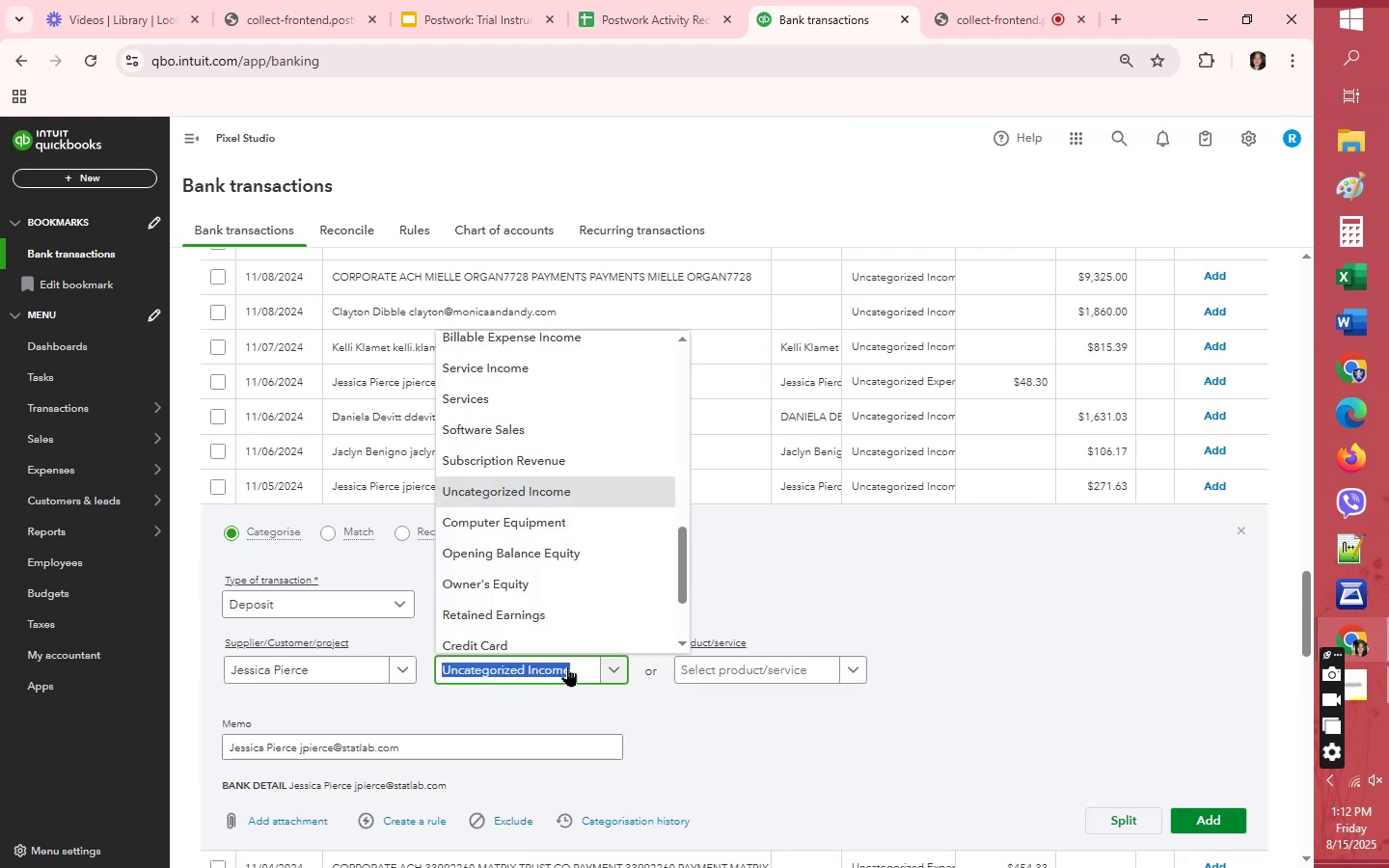 
hold_key(key=S, duration=0.45)
 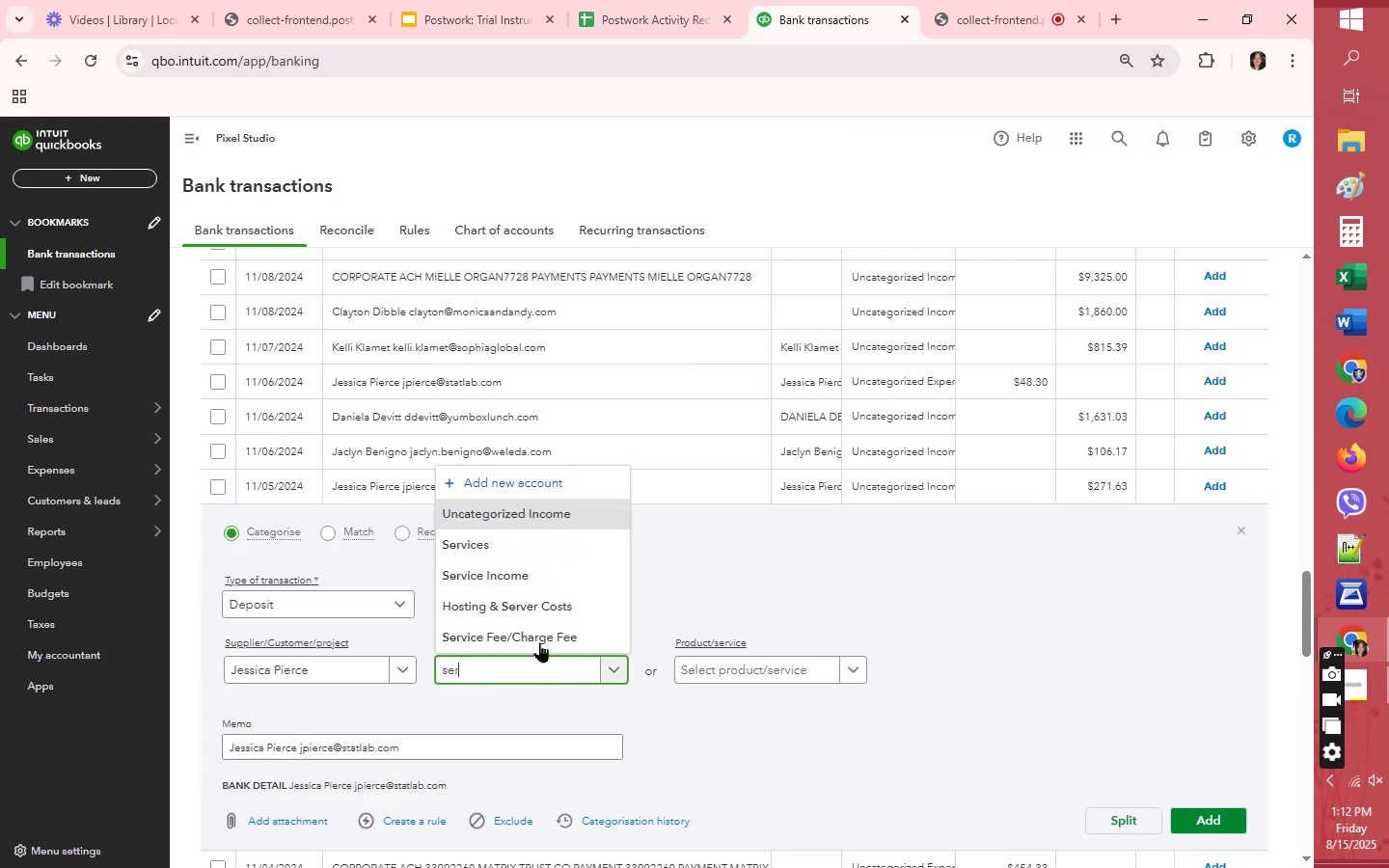 
hold_key(key=E, duration=0.31)
 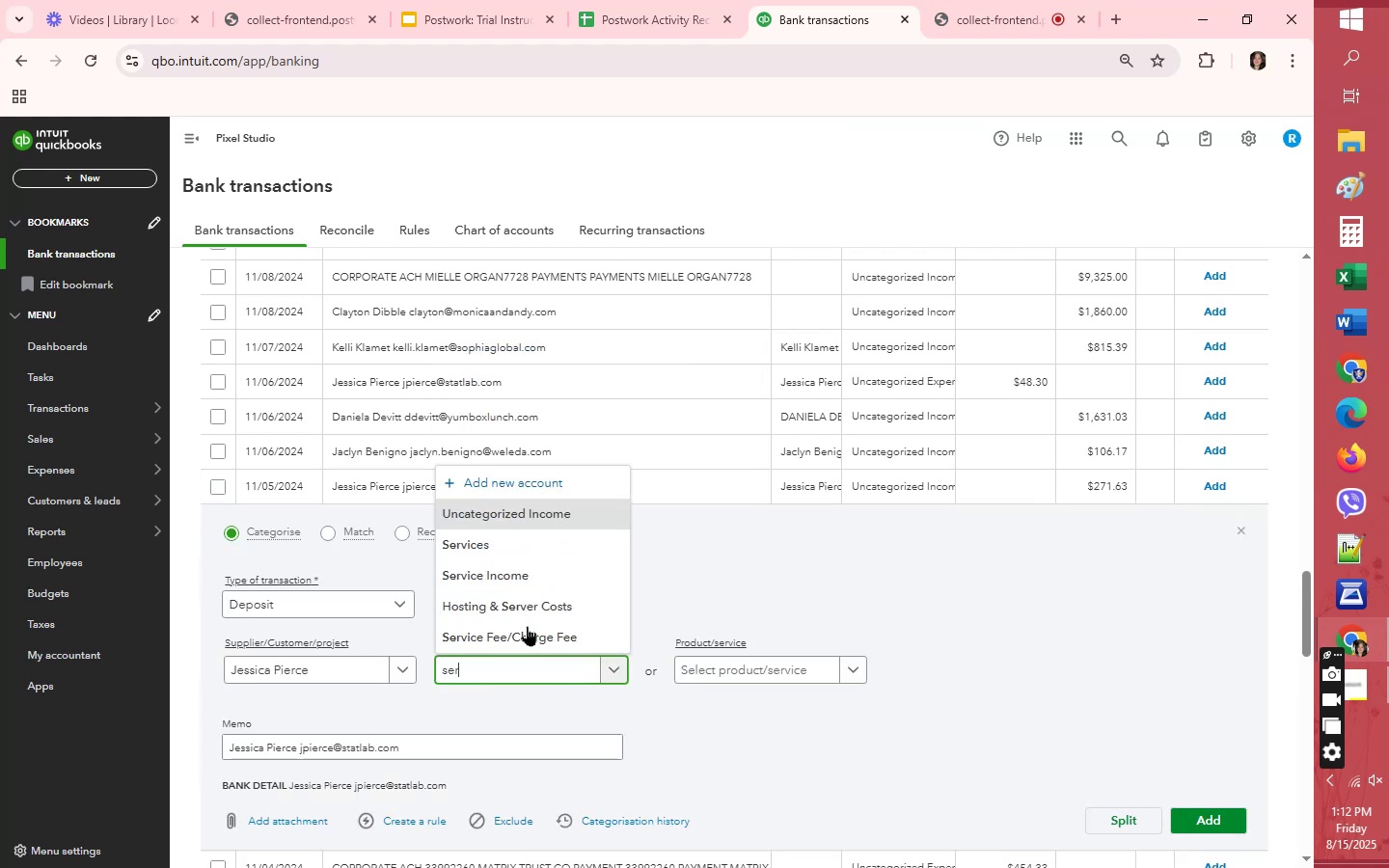 
key(R)
 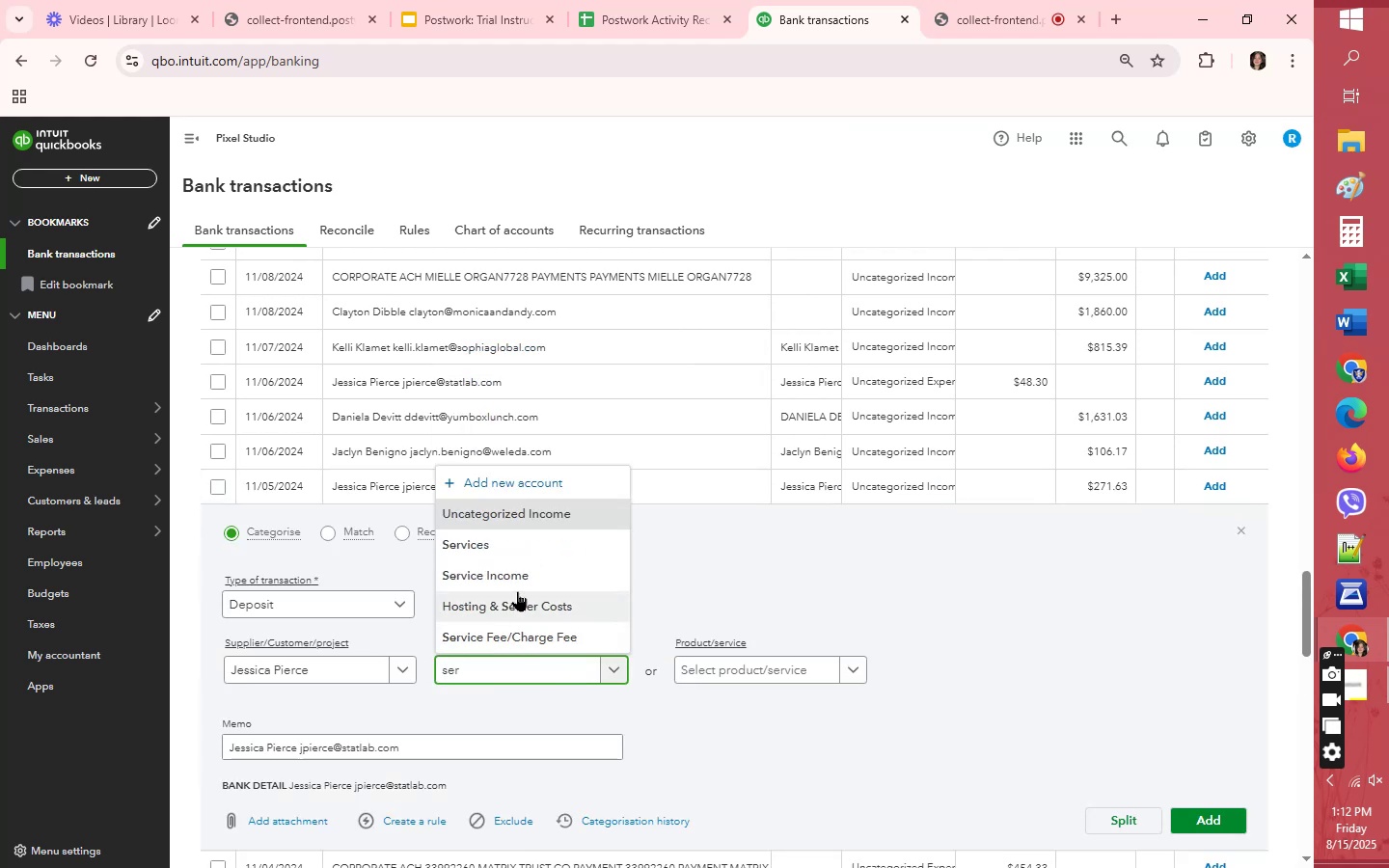 
left_click([517, 571])
 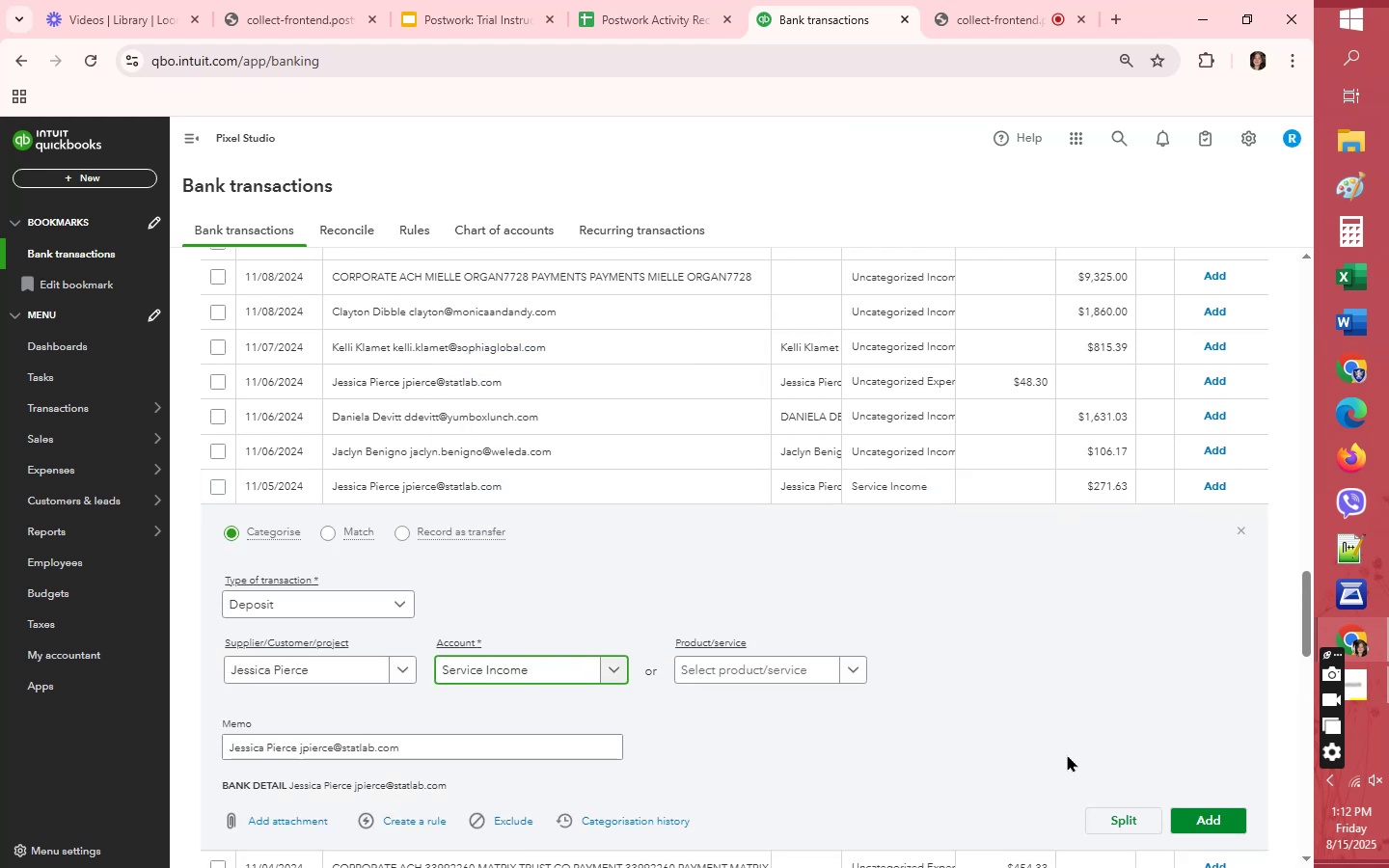 
left_click([1212, 822])
 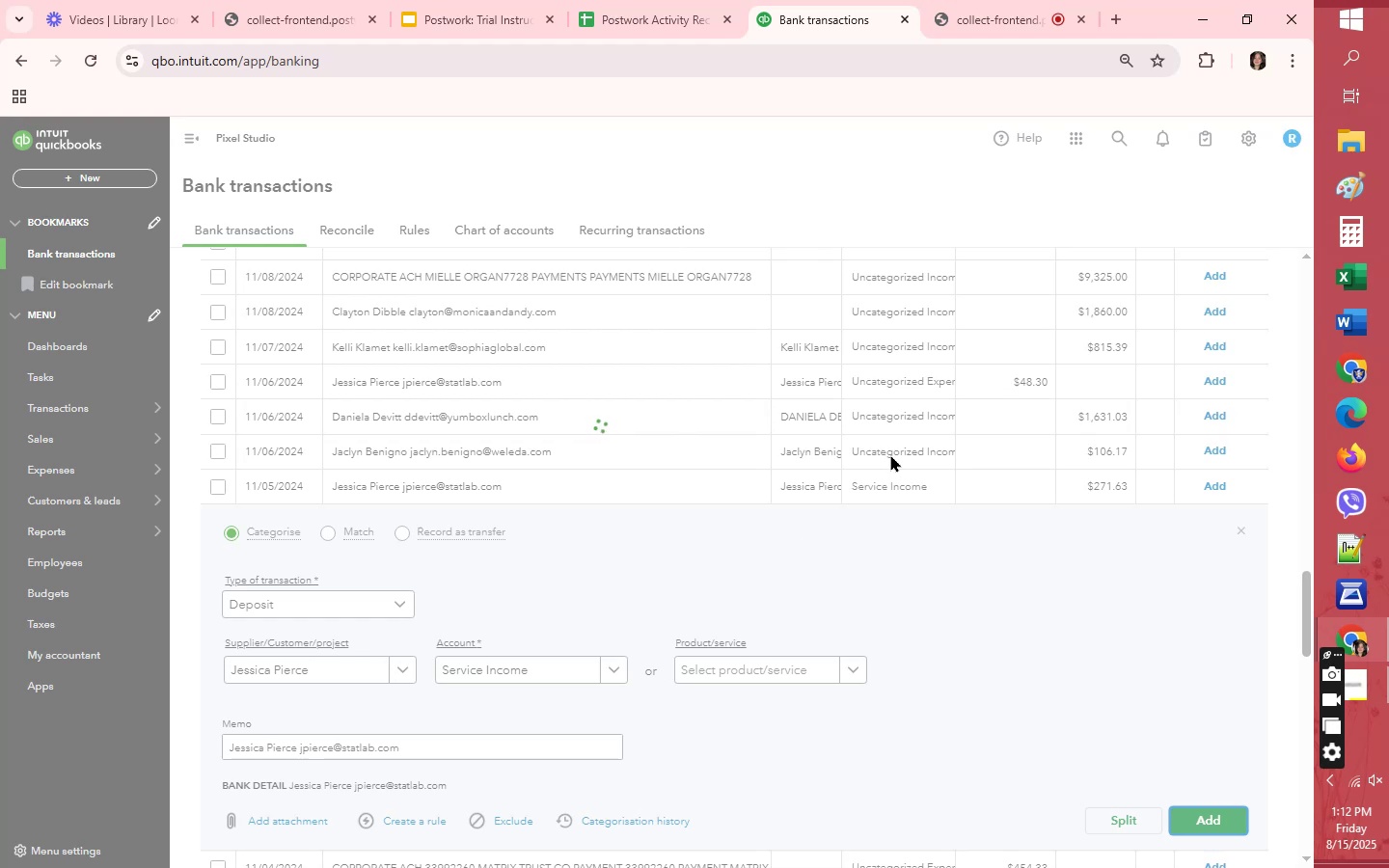 
wait(5.09)
 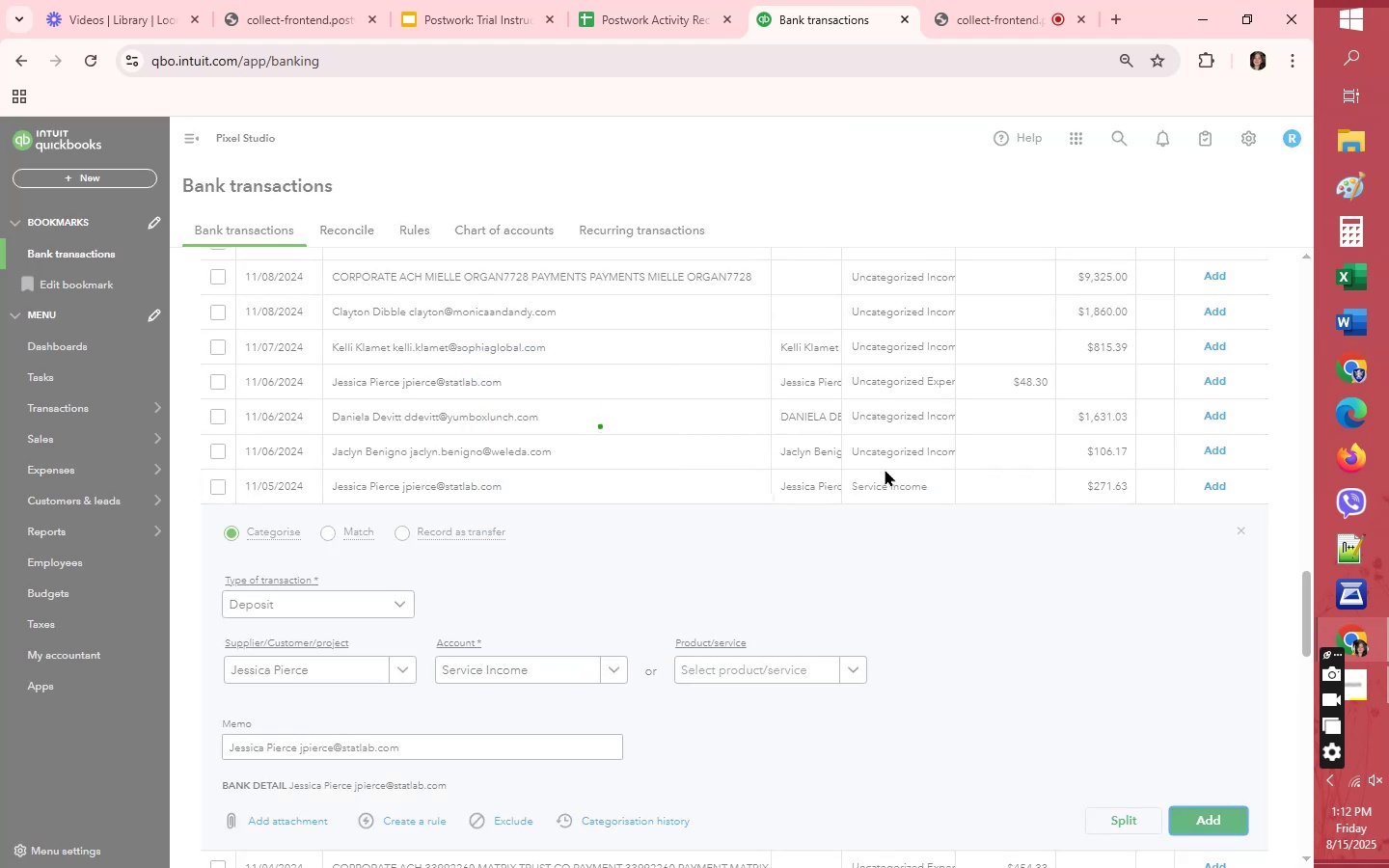 
left_click([889, 450])
 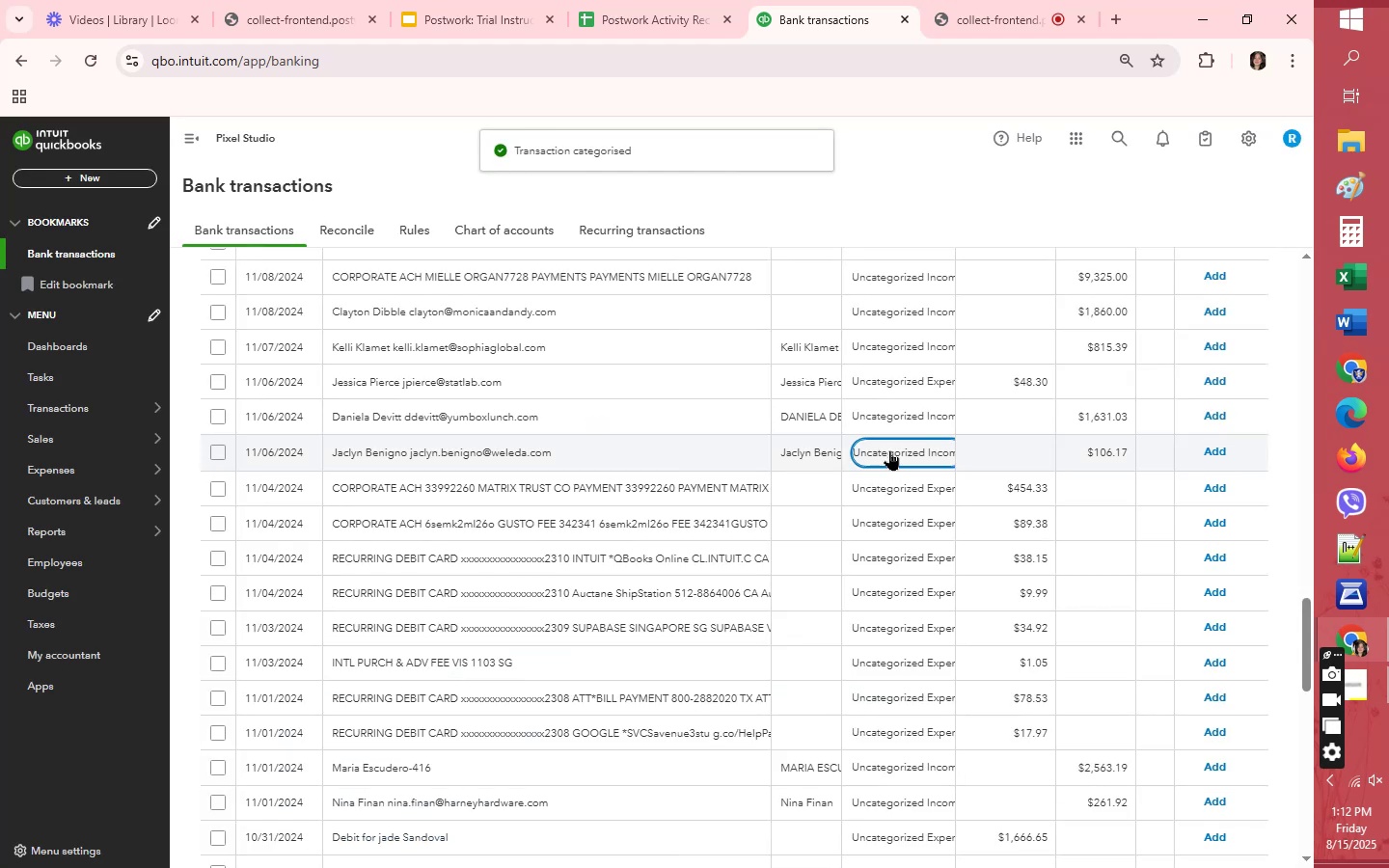 
type(ser)
 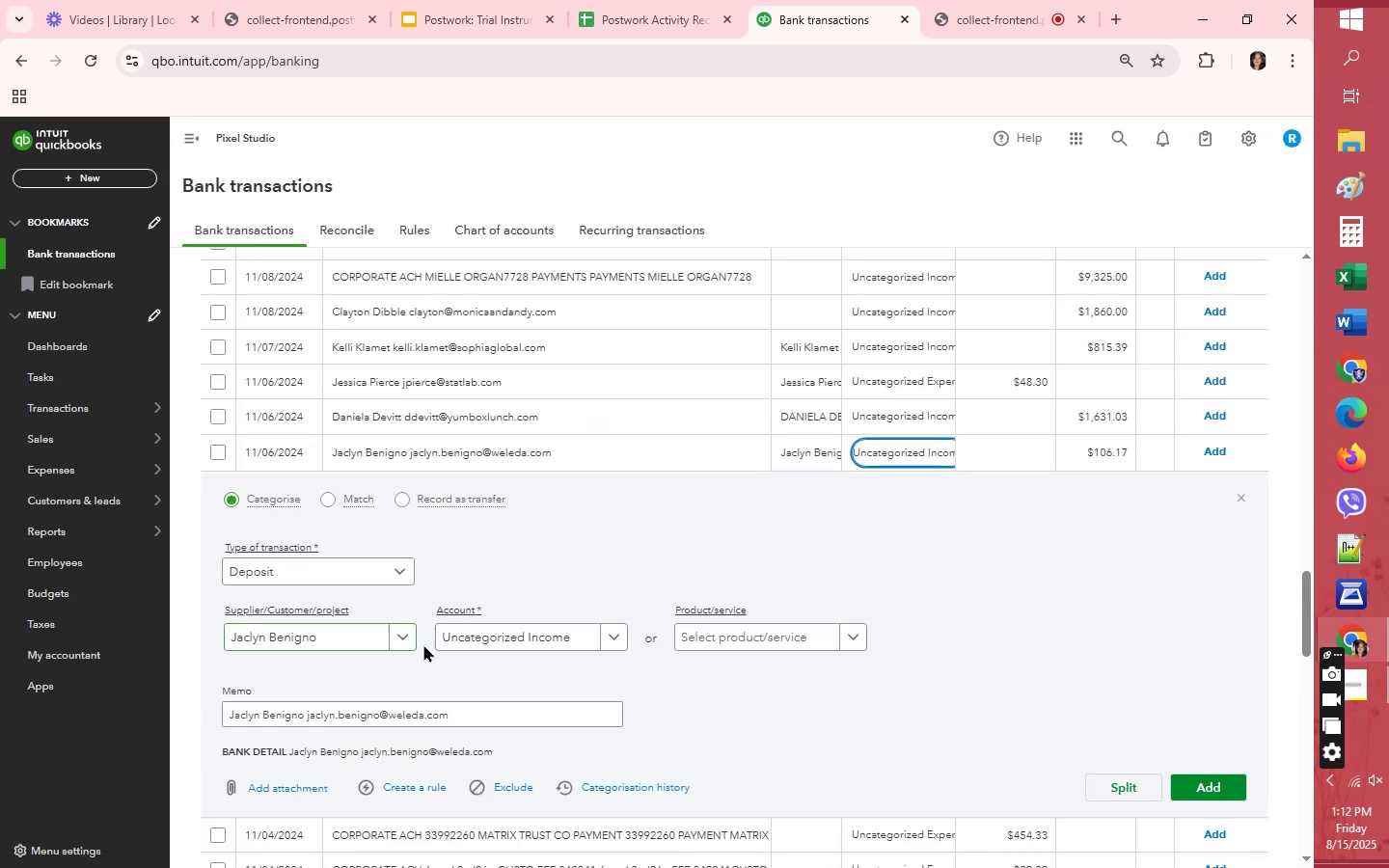 
left_click([453, 633])
 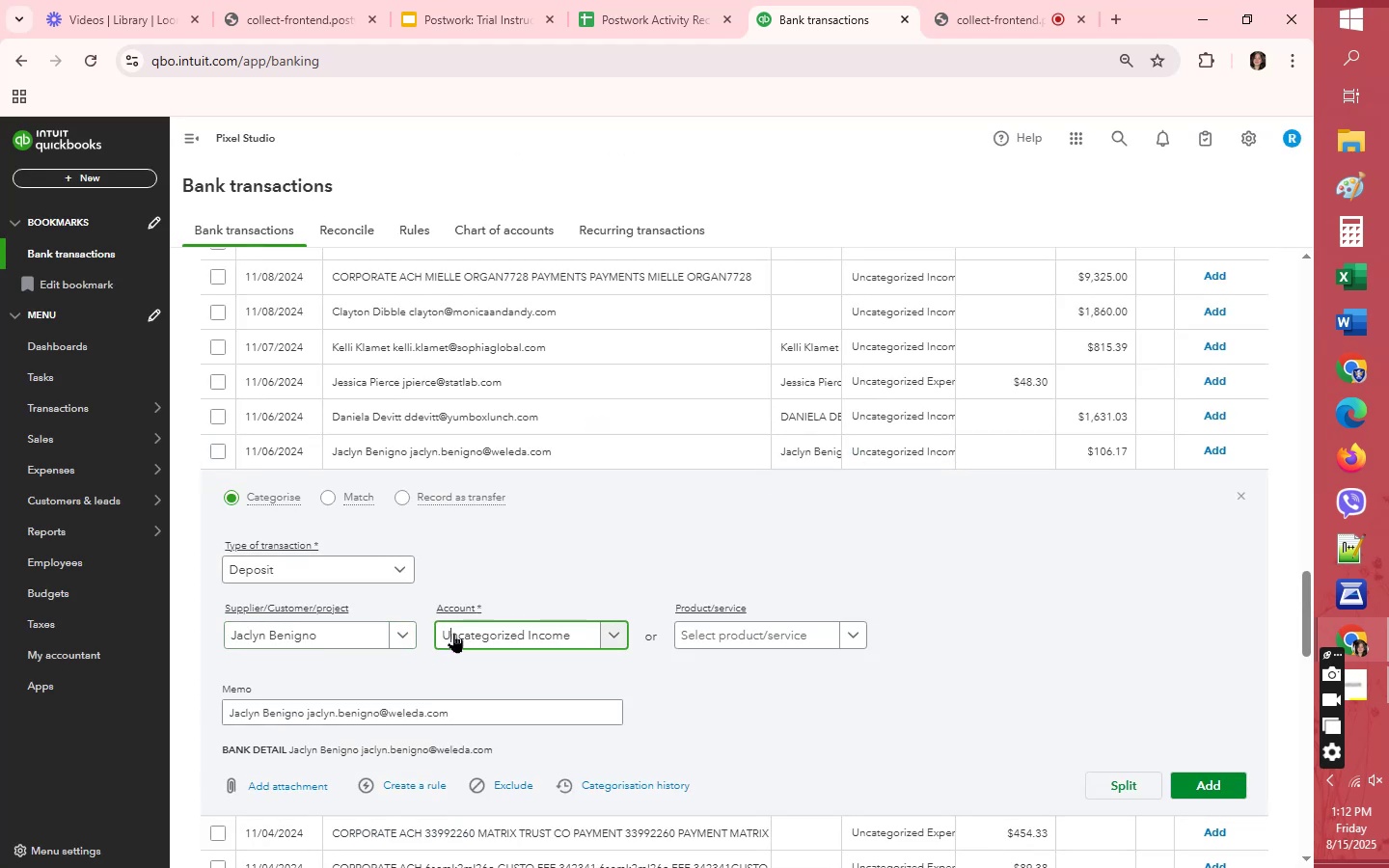 
type(se)
 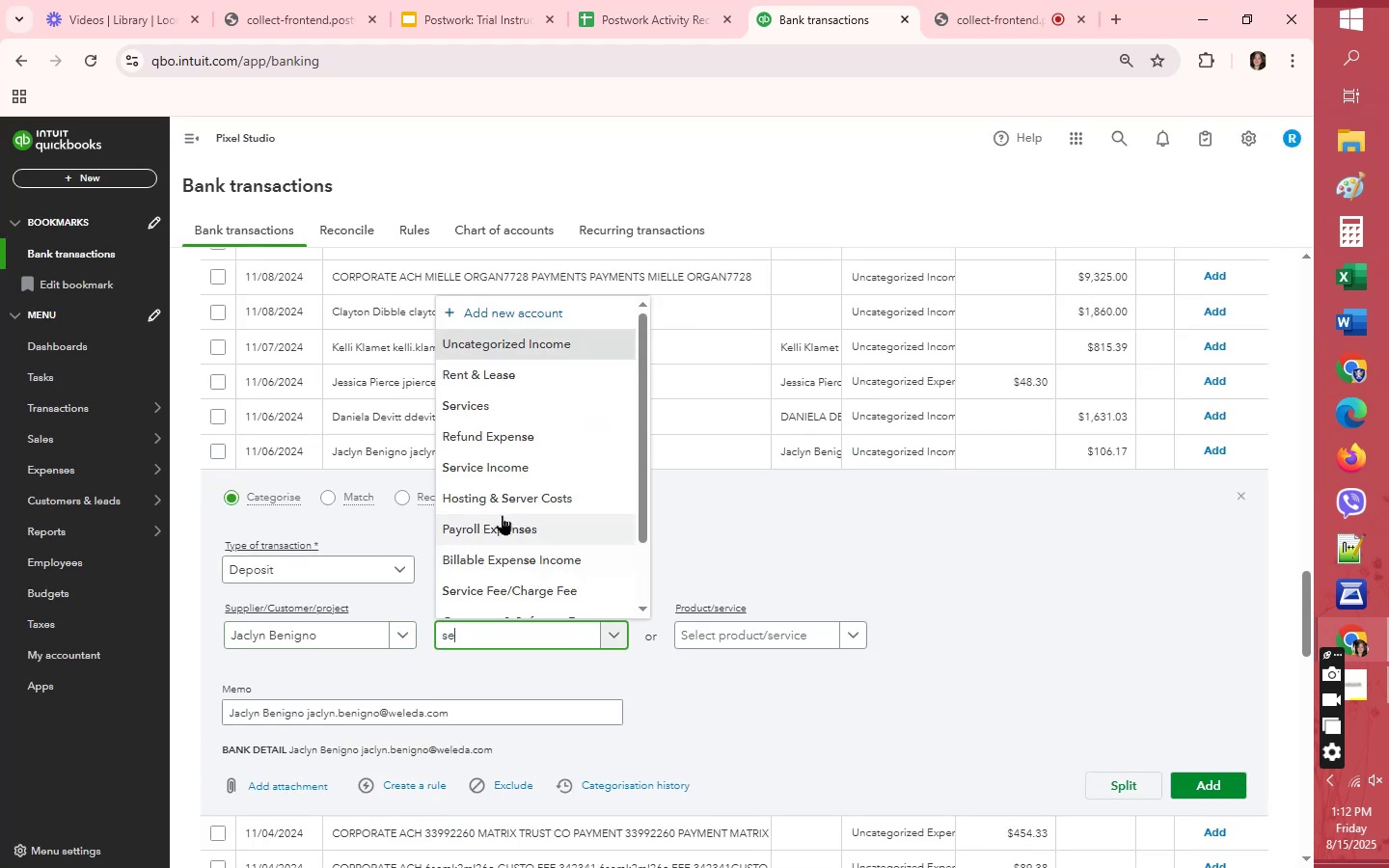 
left_click([506, 466])
 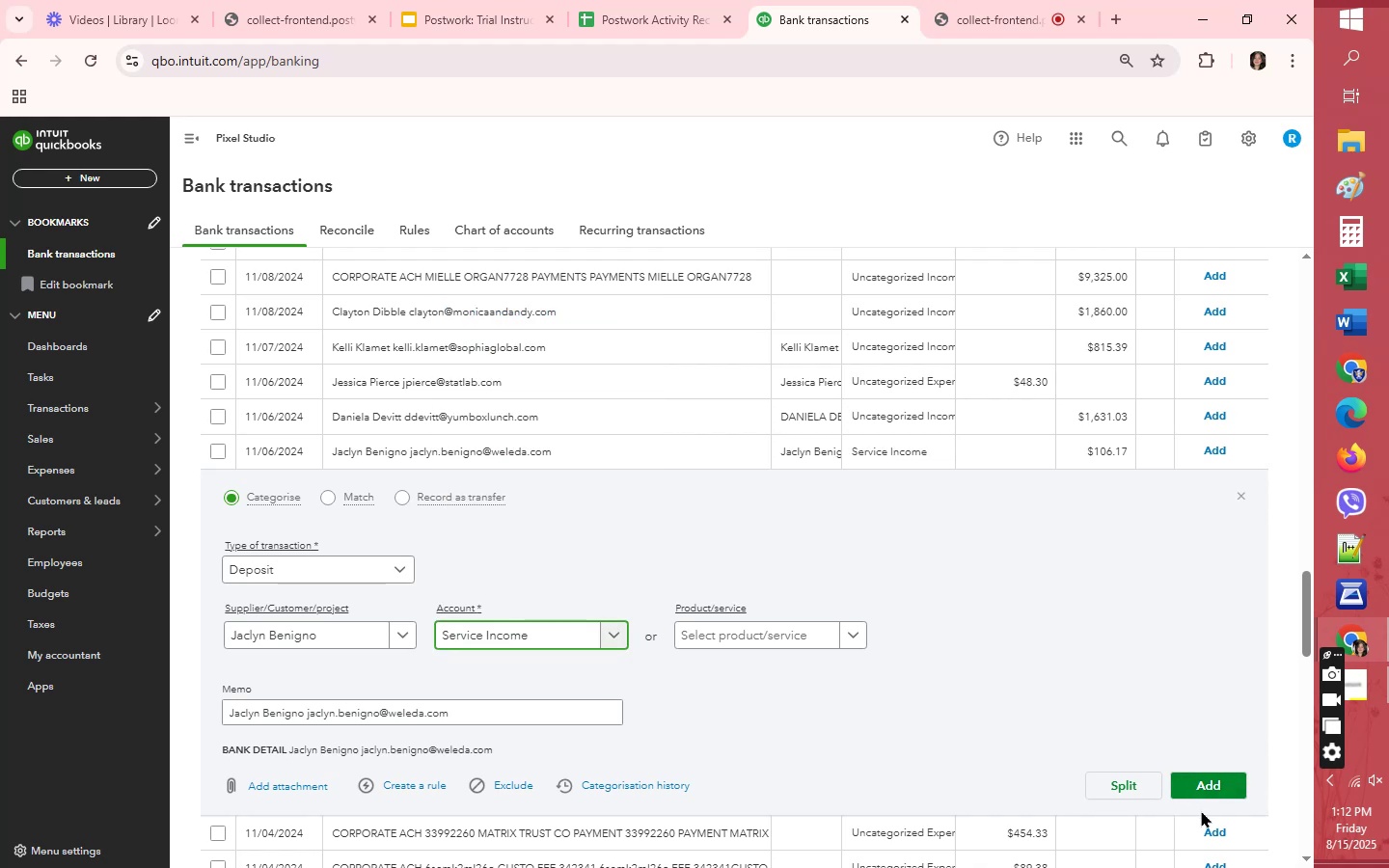 
left_click([1204, 795])
 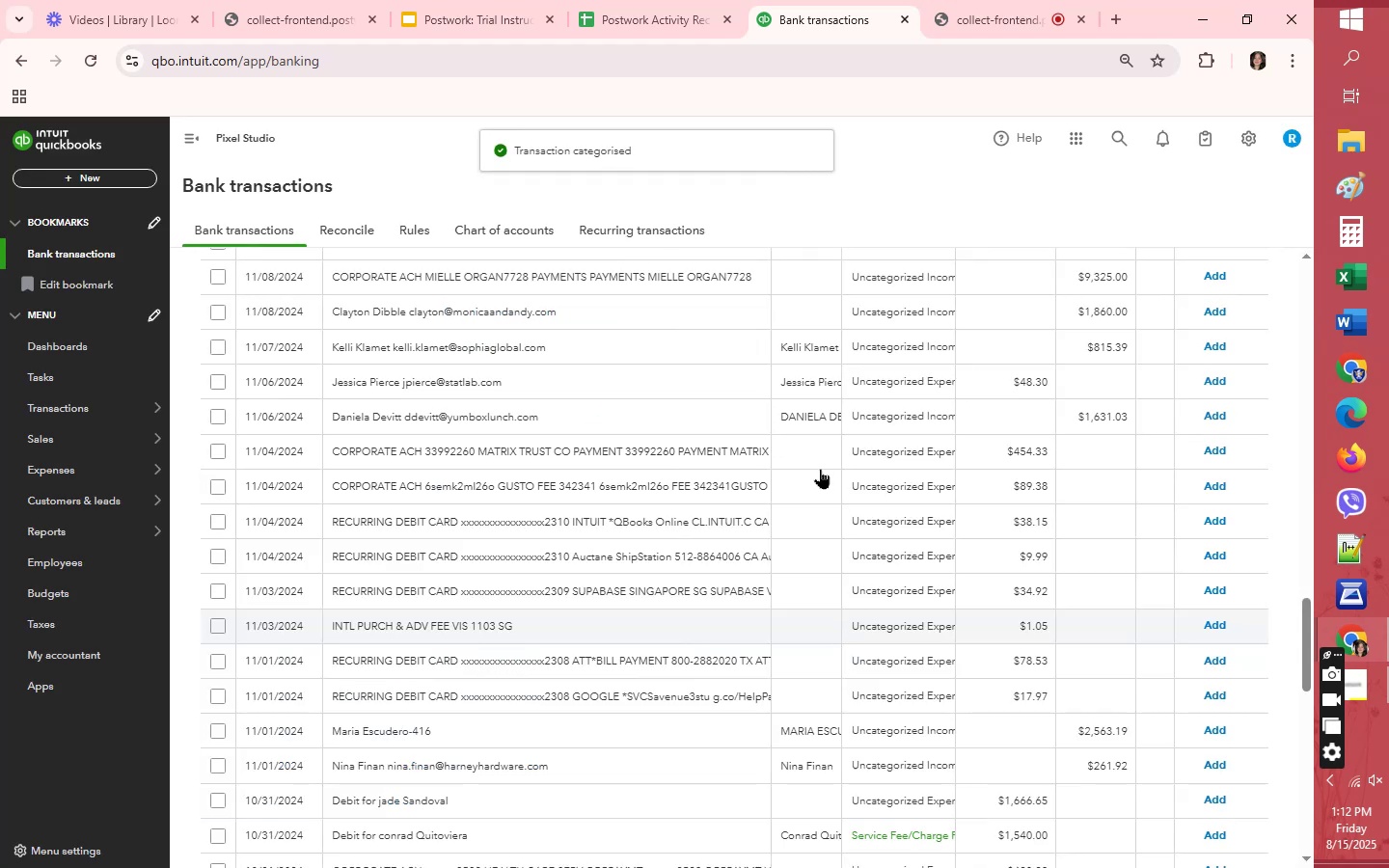 
wait(5.98)
 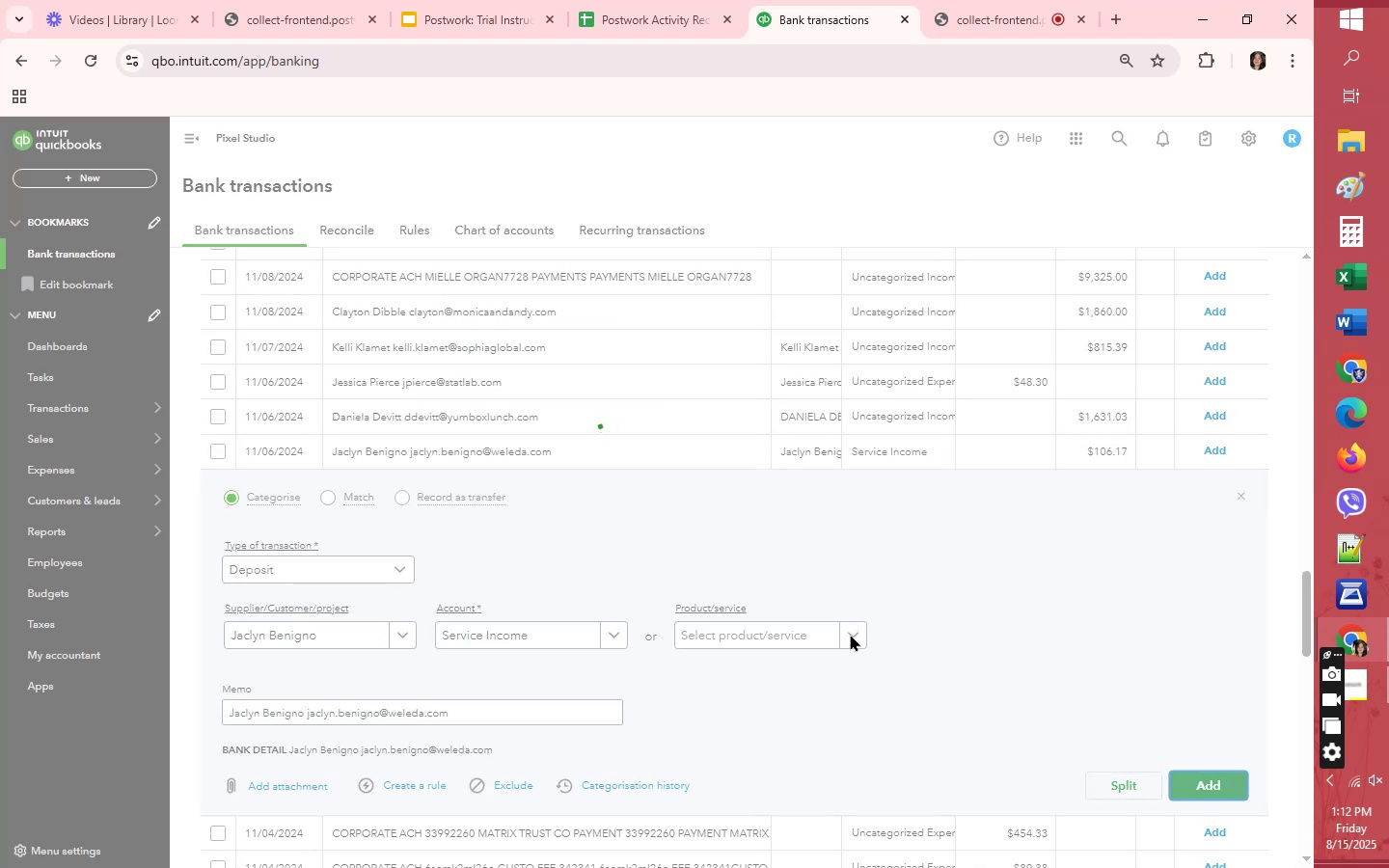 
left_click([873, 418])
 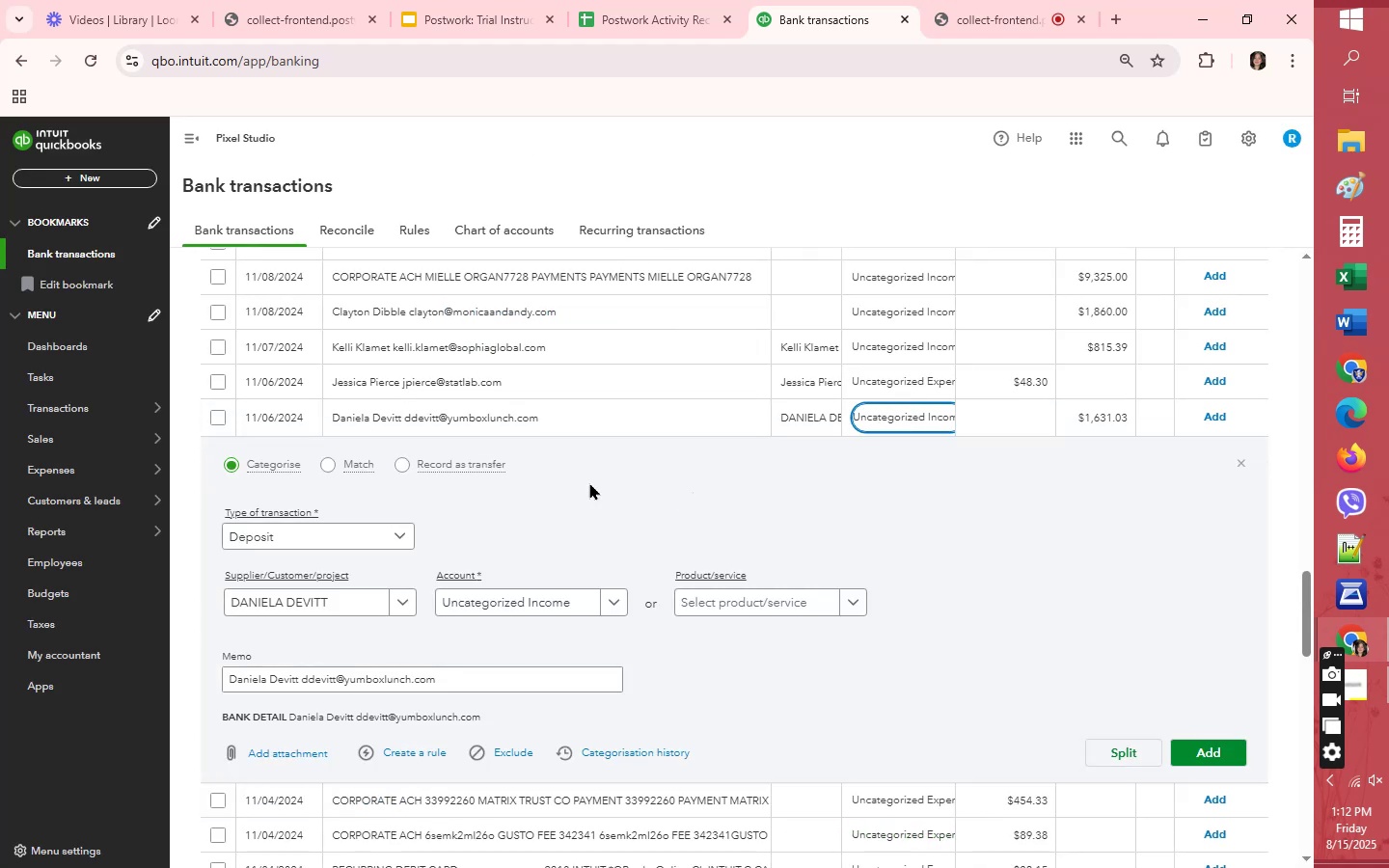 
left_click([516, 599])
 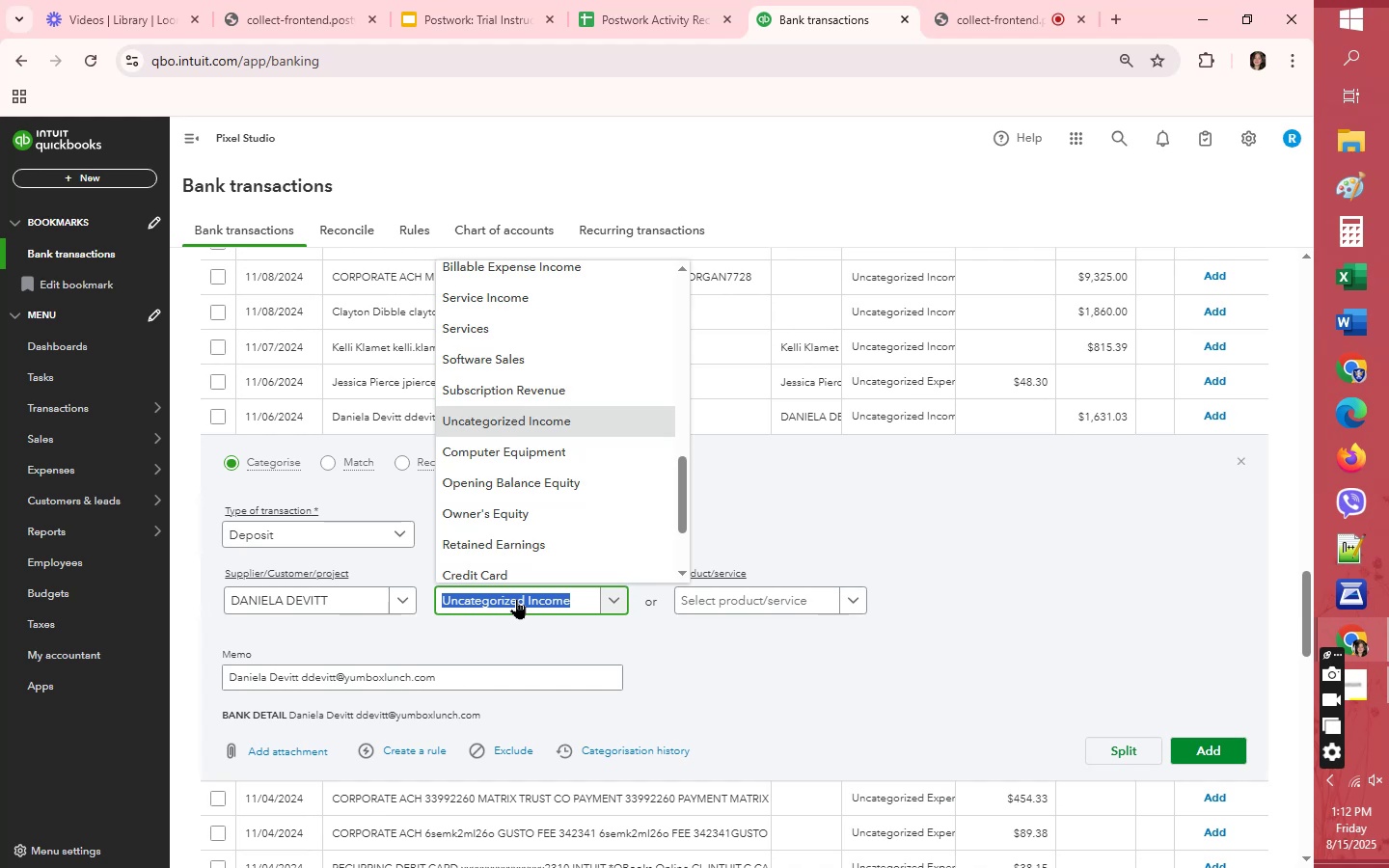 
hold_key(key=S, duration=0.36)
 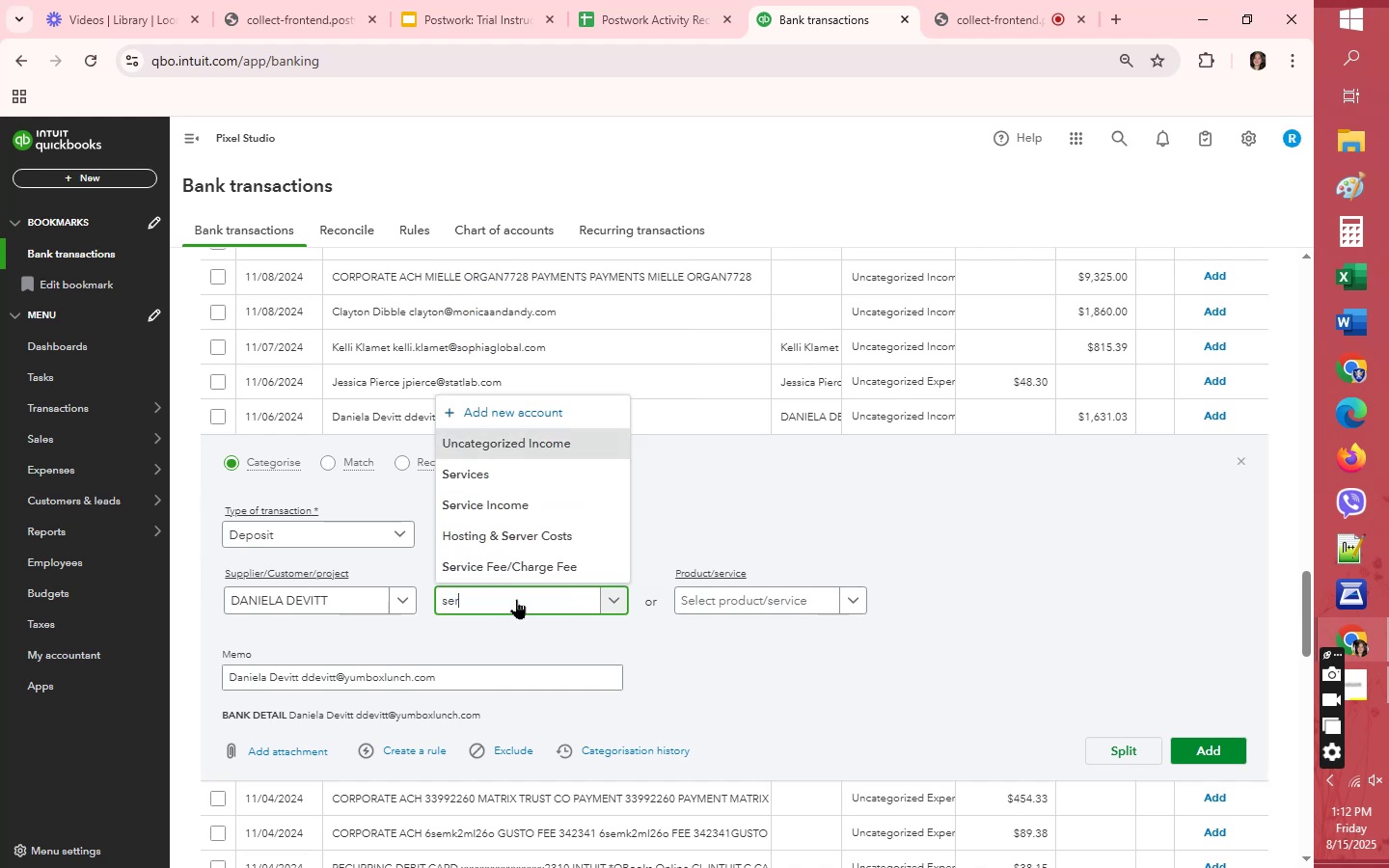 
type(er)
 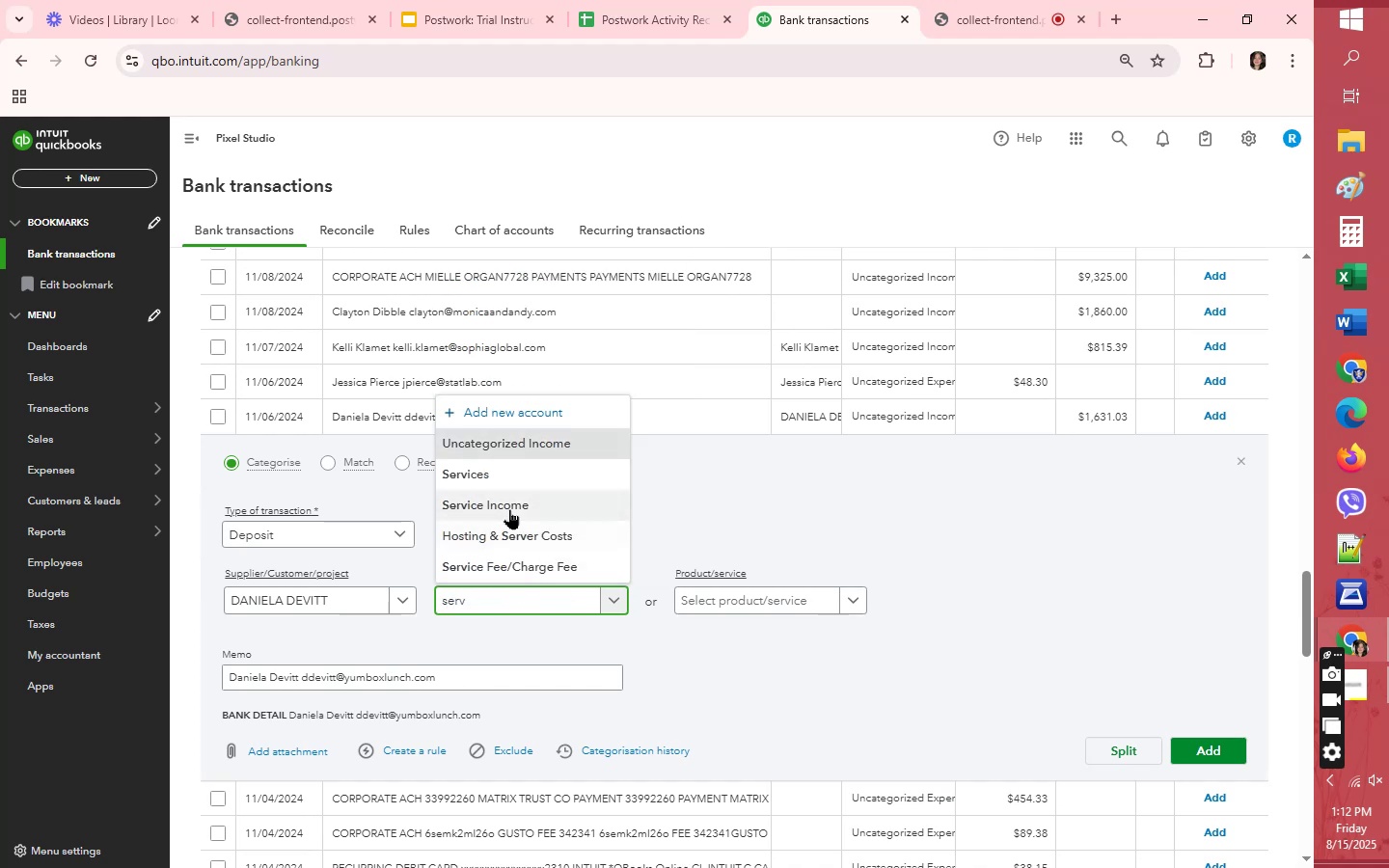 
left_click([509, 508])
 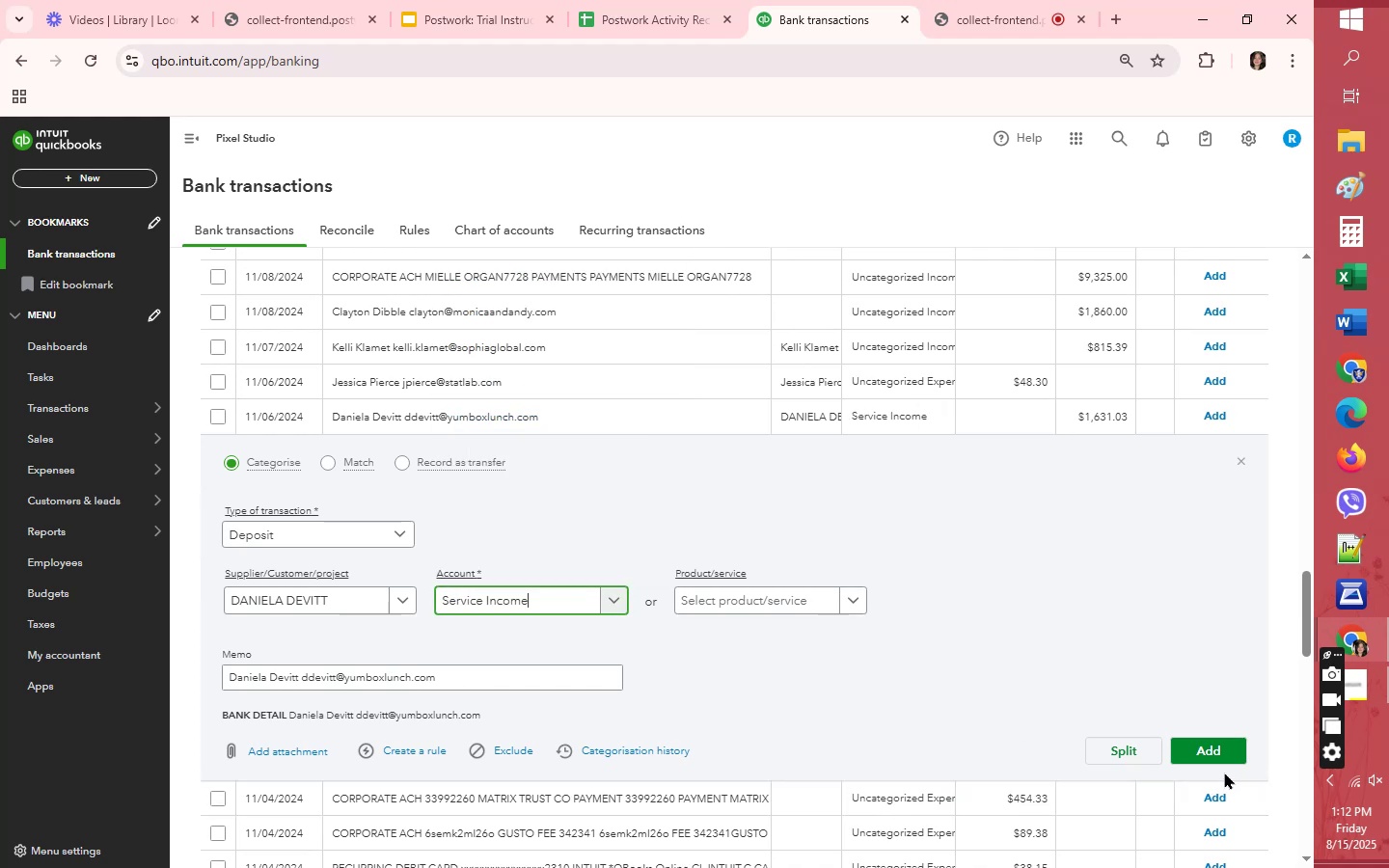 
left_click([1204, 753])
 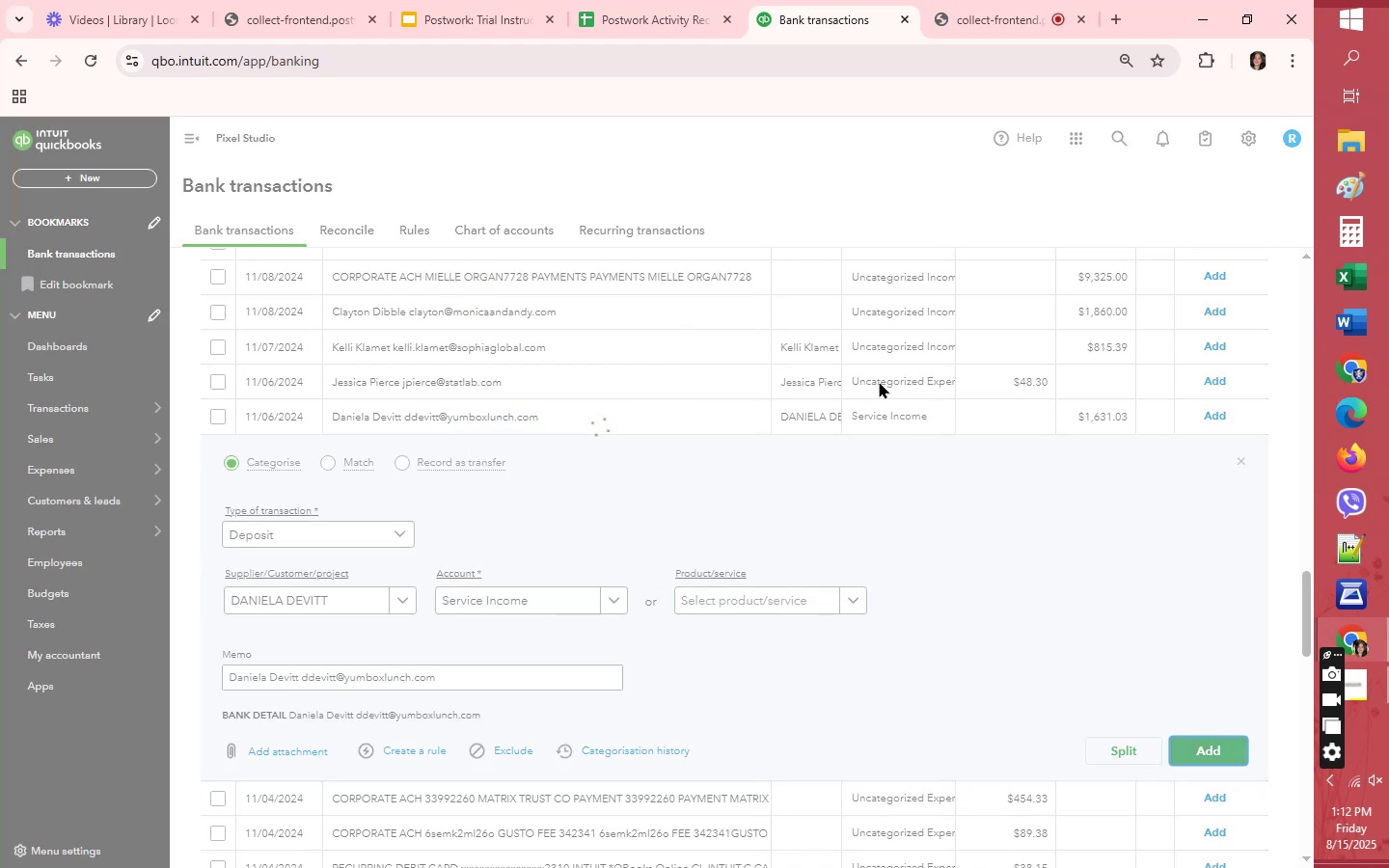 
wait(5.66)
 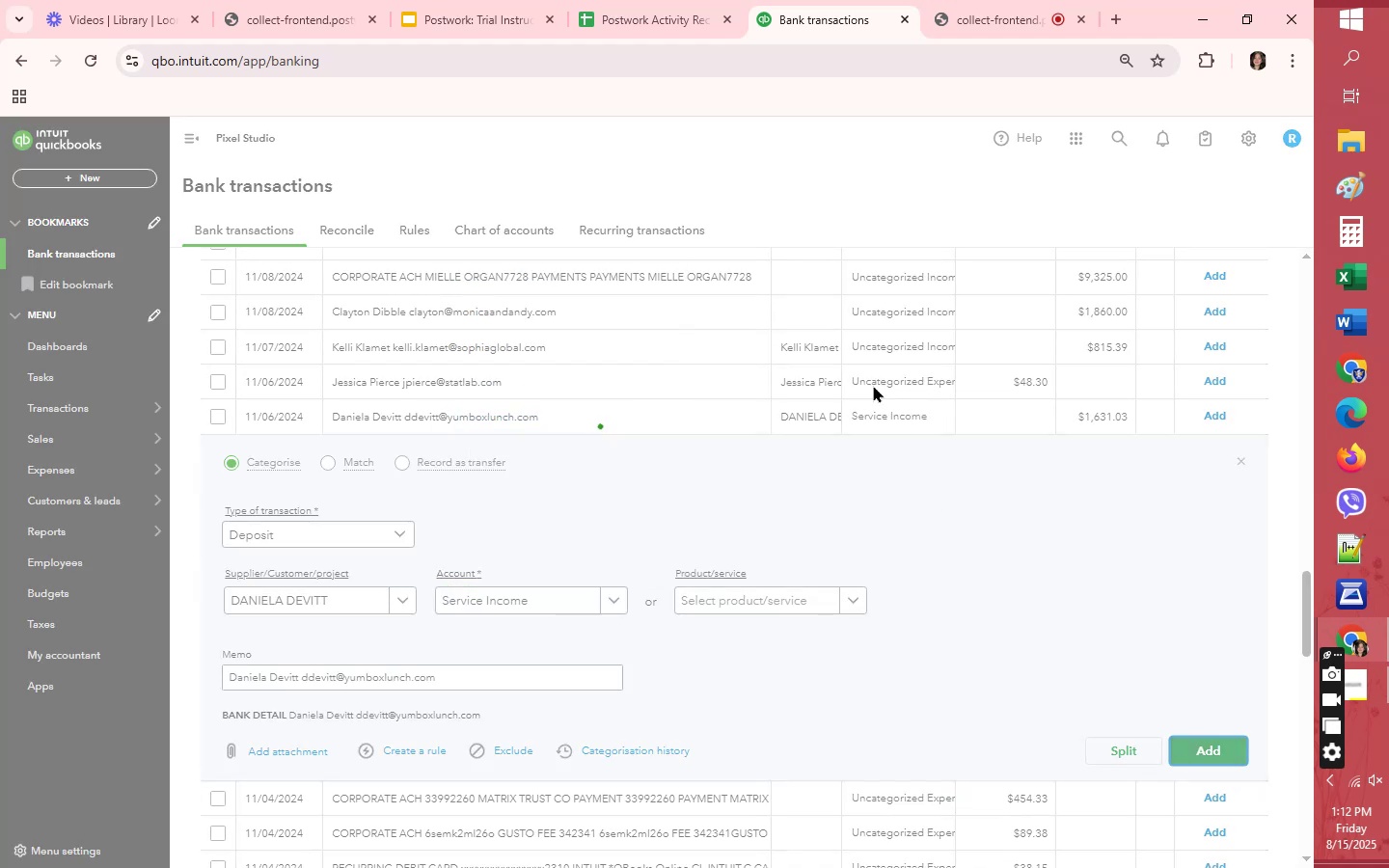 
left_click([897, 377])
 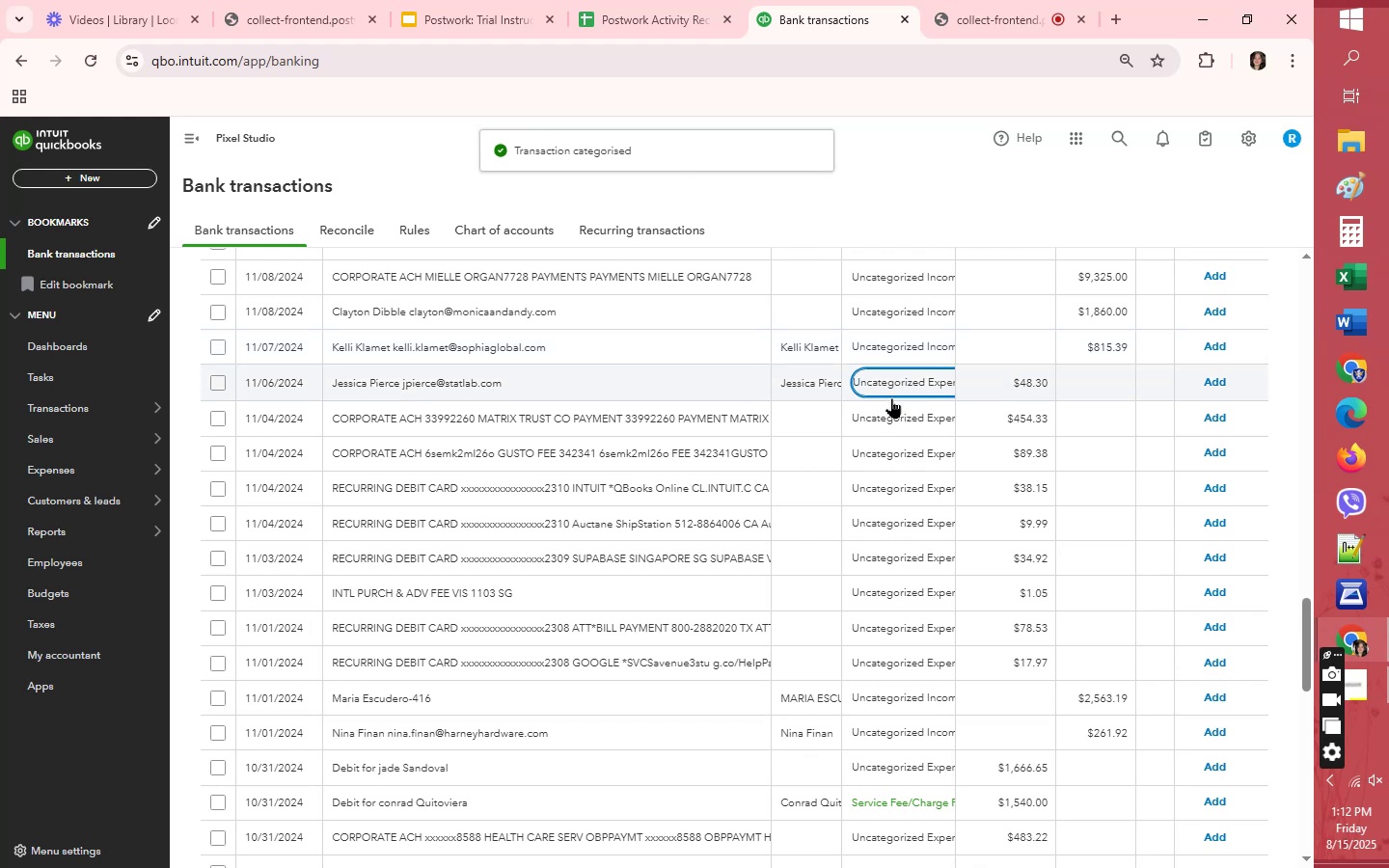 
type(serv)
 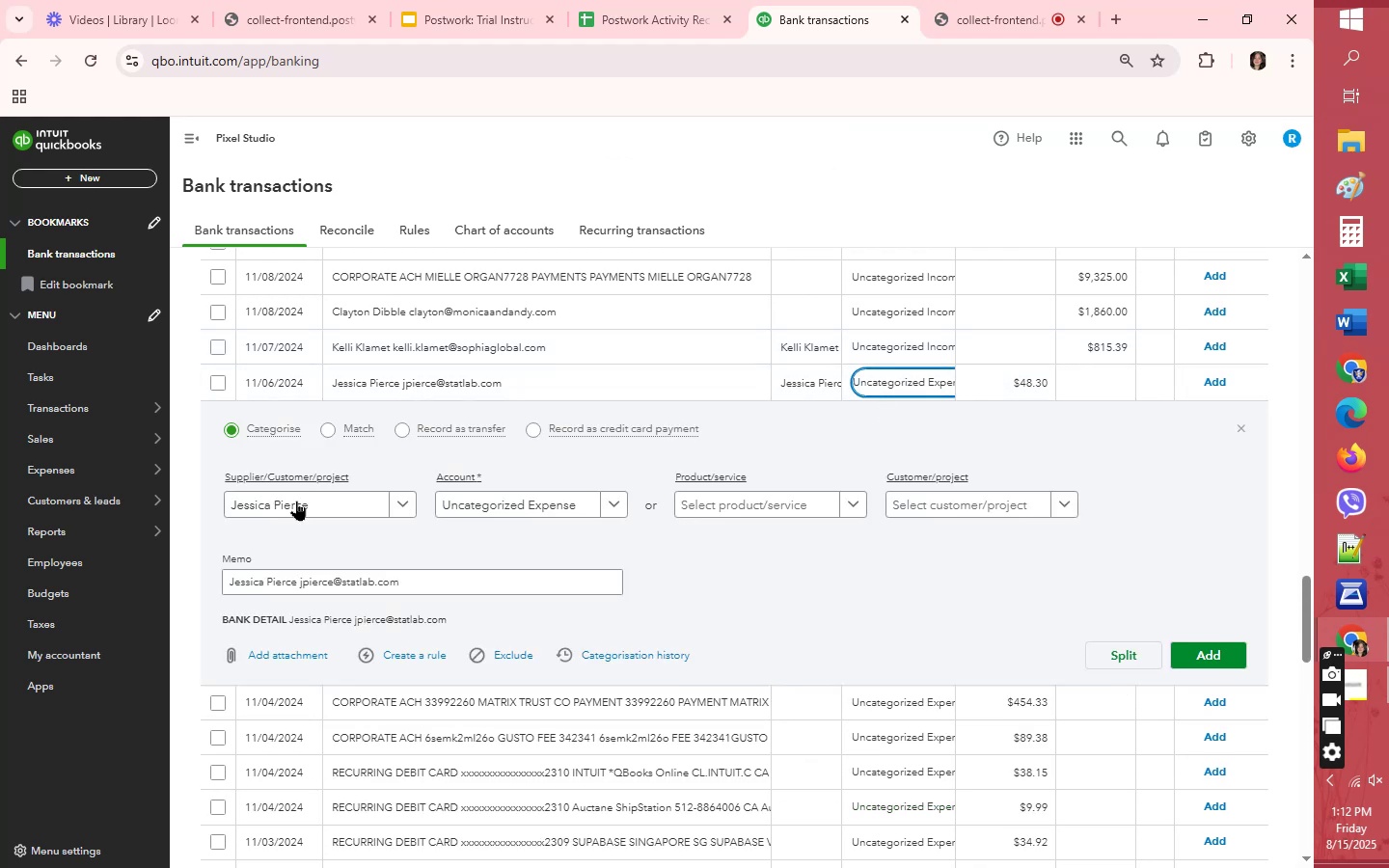 
left_click([467, 492])
 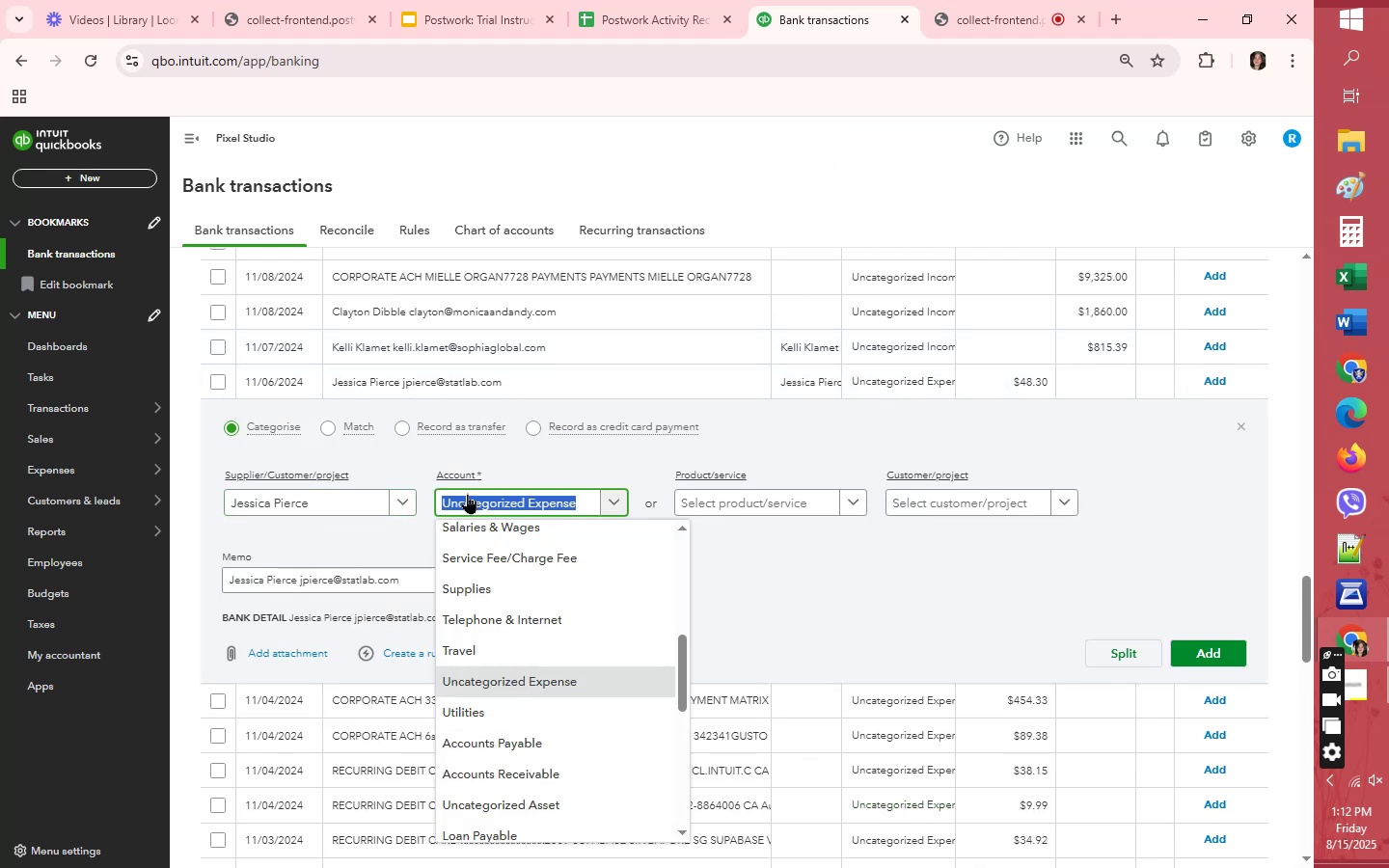 
type(es)
key(Backspace)
type(x)
 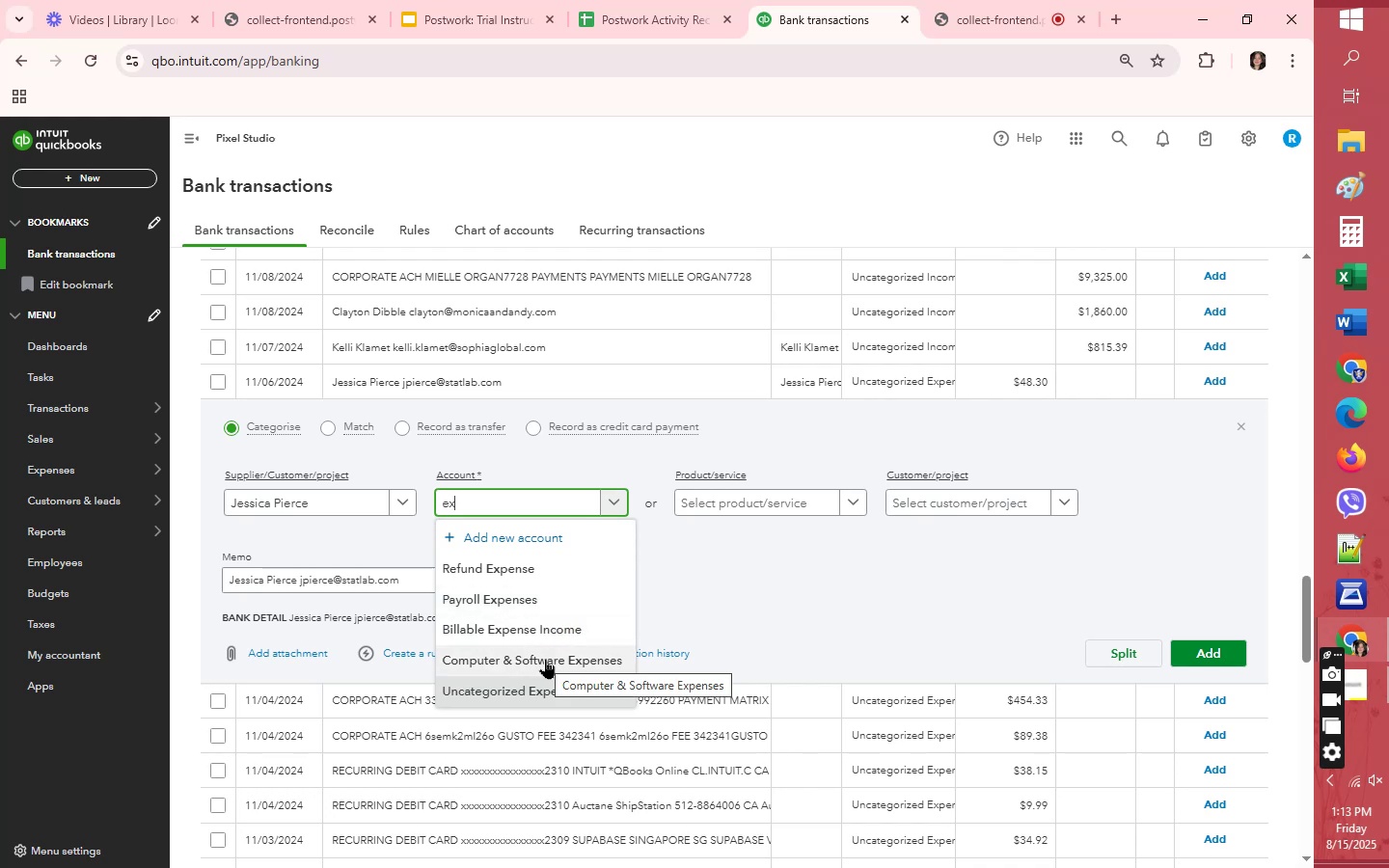 
wait(15.19)
 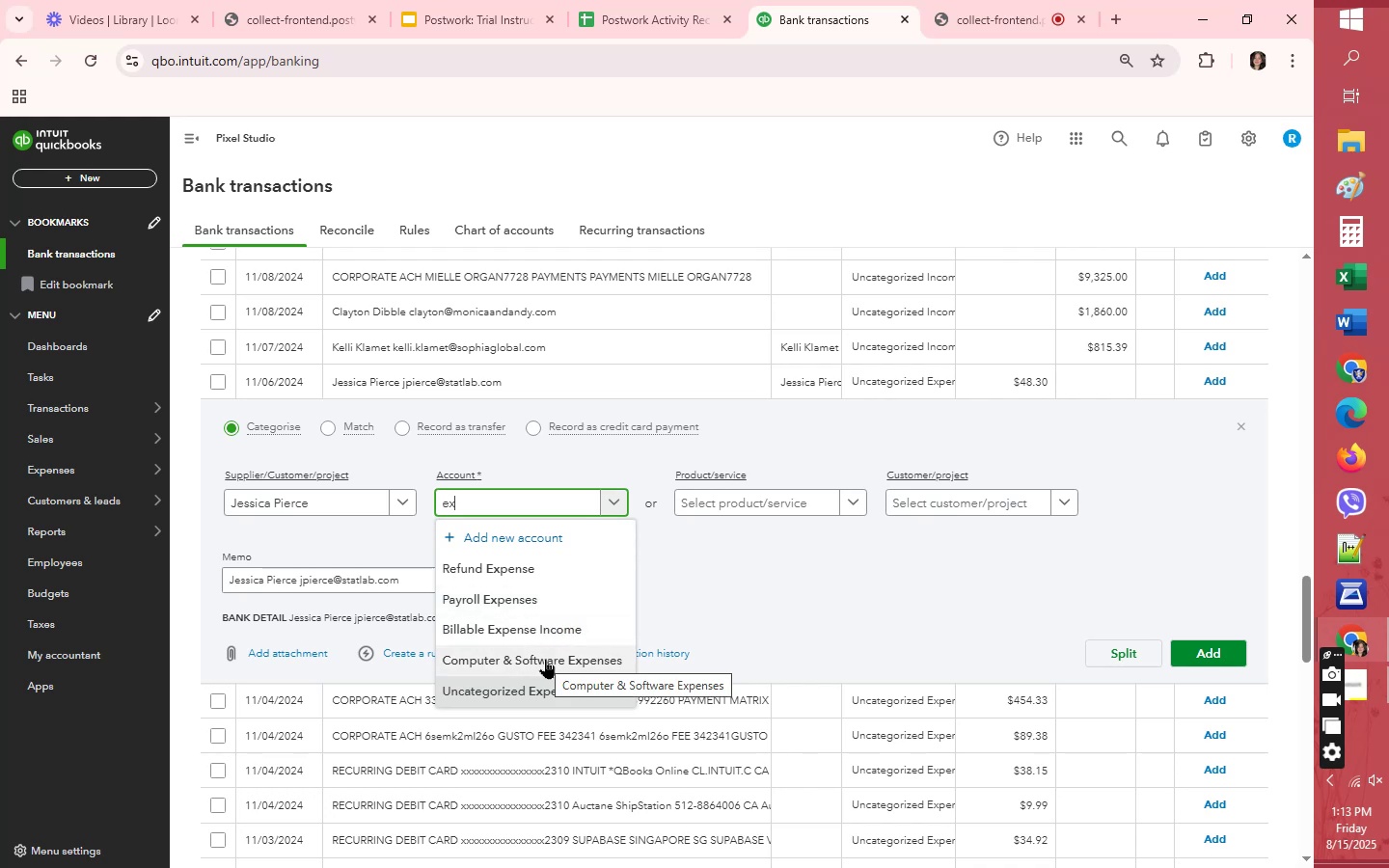 
left_click([1240, 424])
 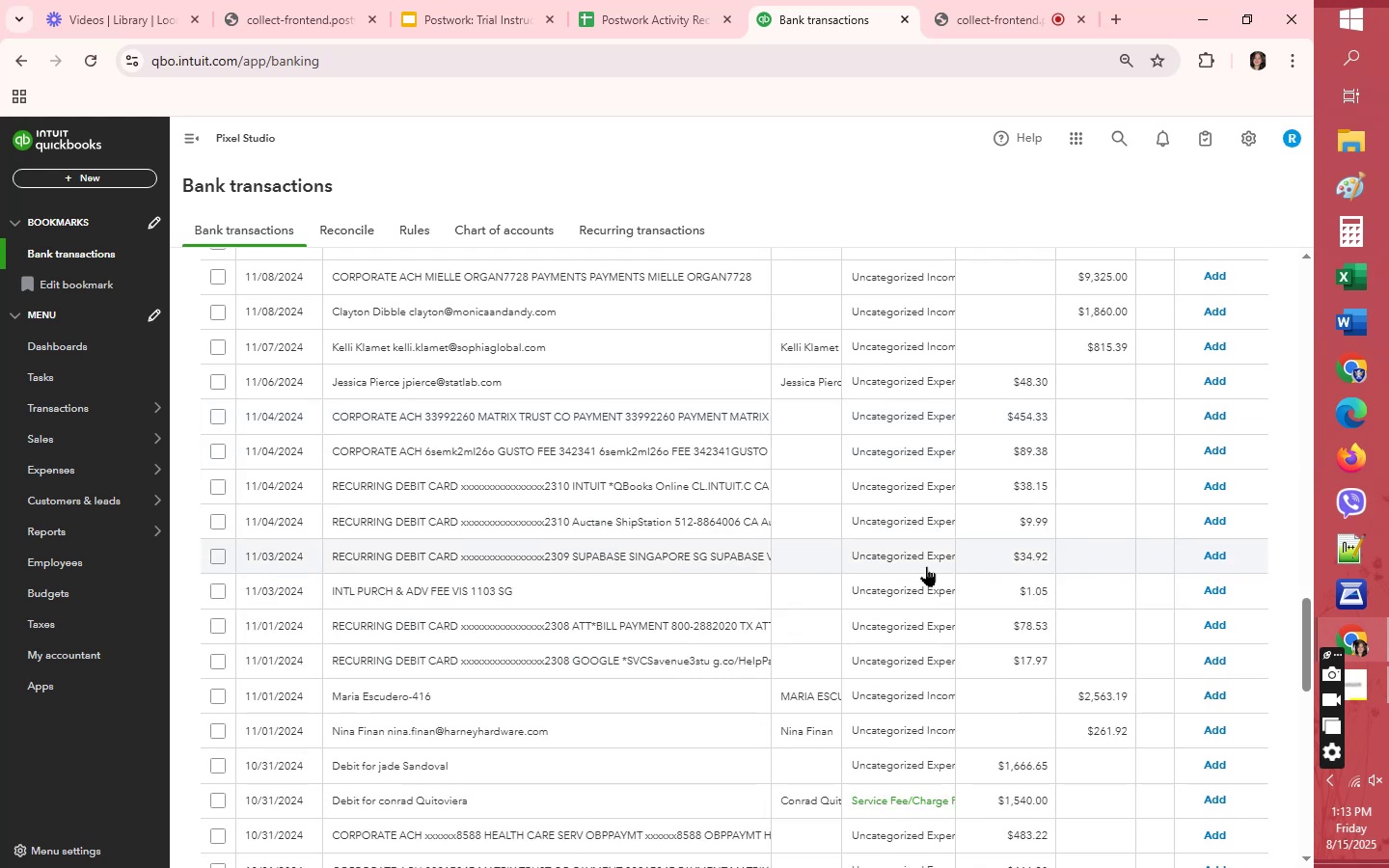 
scroll: coordinate [917, 613], scroll_direction: down, amount: 1.0
 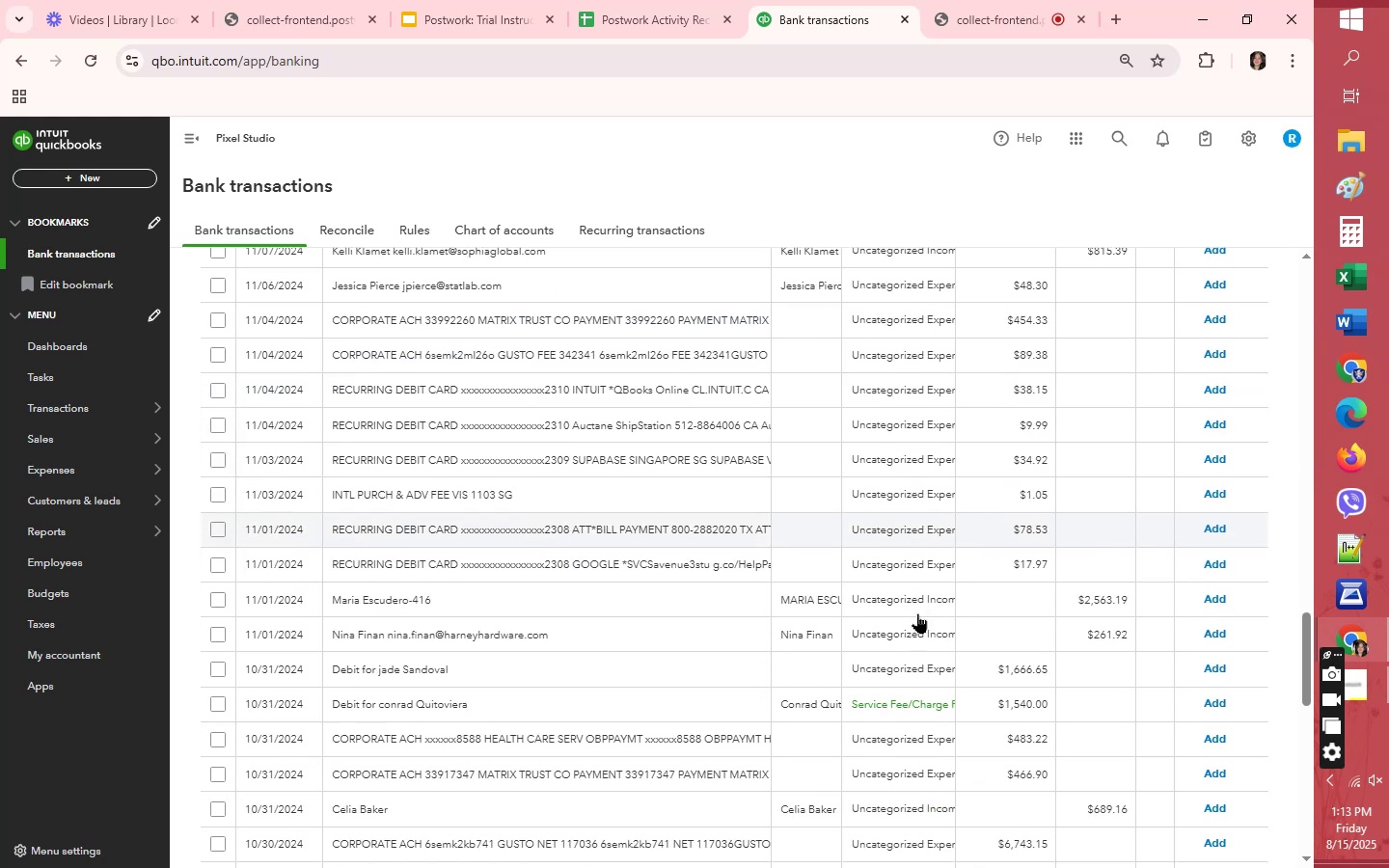 
scroll: coordinate [917, 613], scroll_direction: up, amount: 1.0
 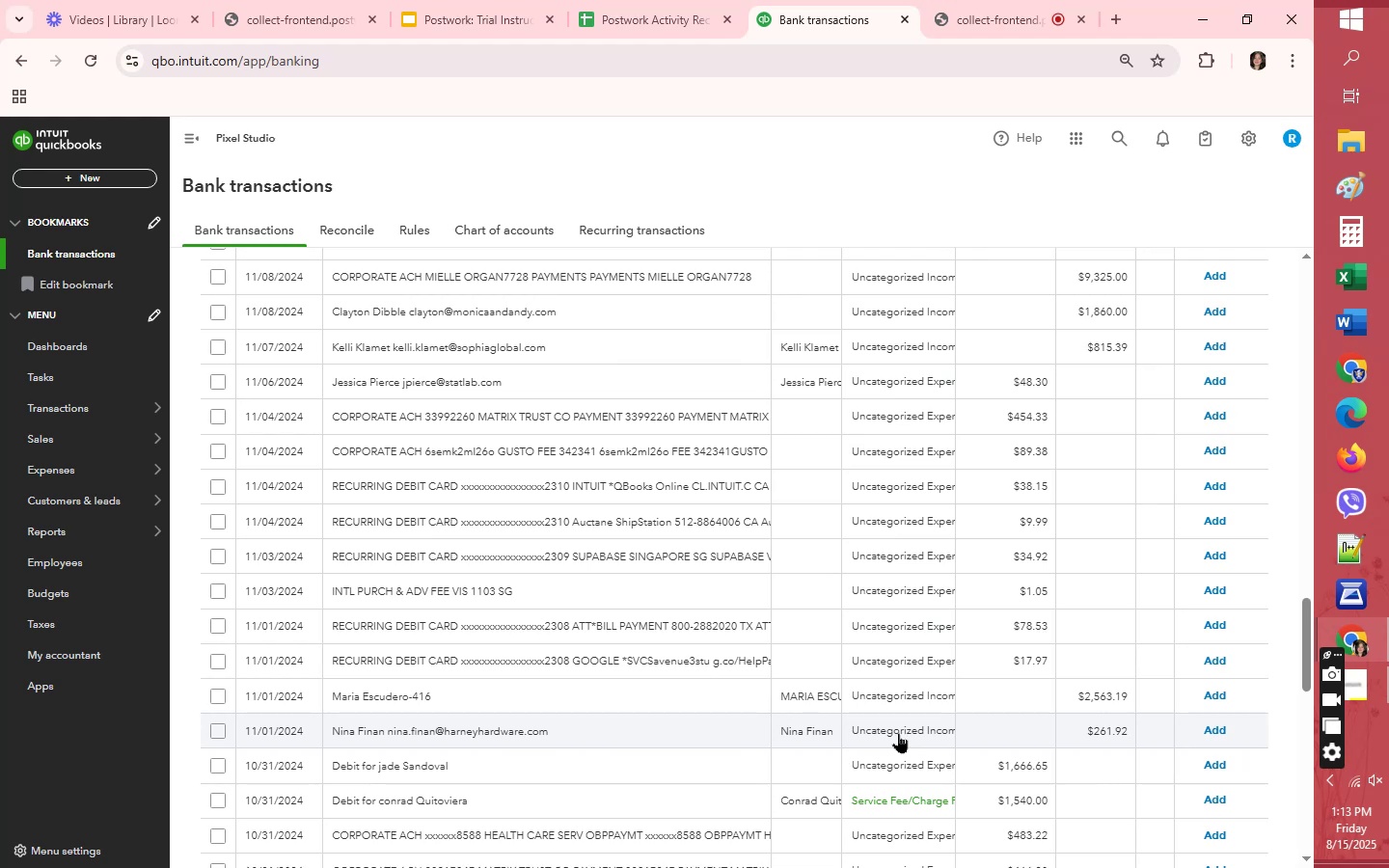 
wait(6.17)
 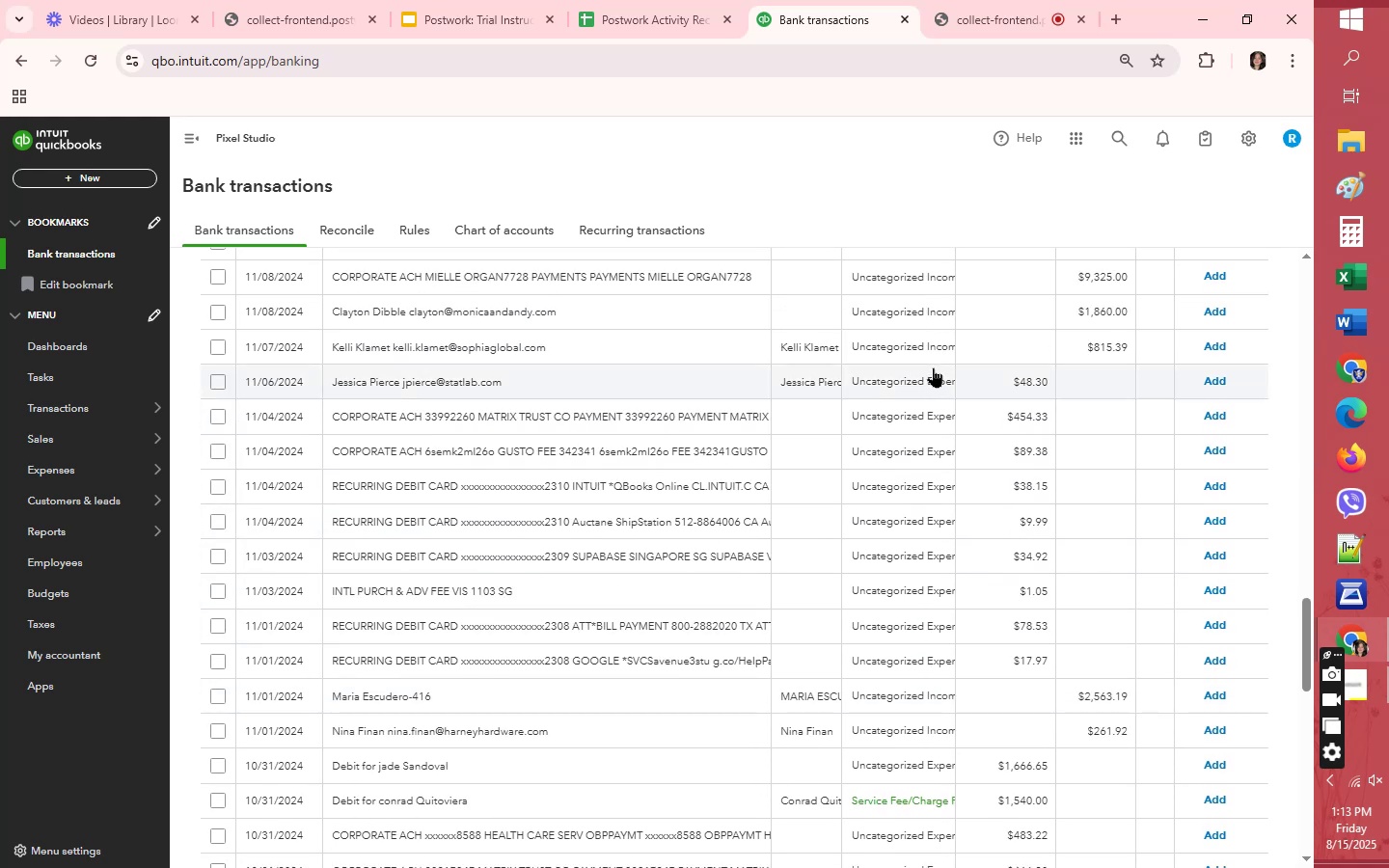 
left_click([896, 694])
 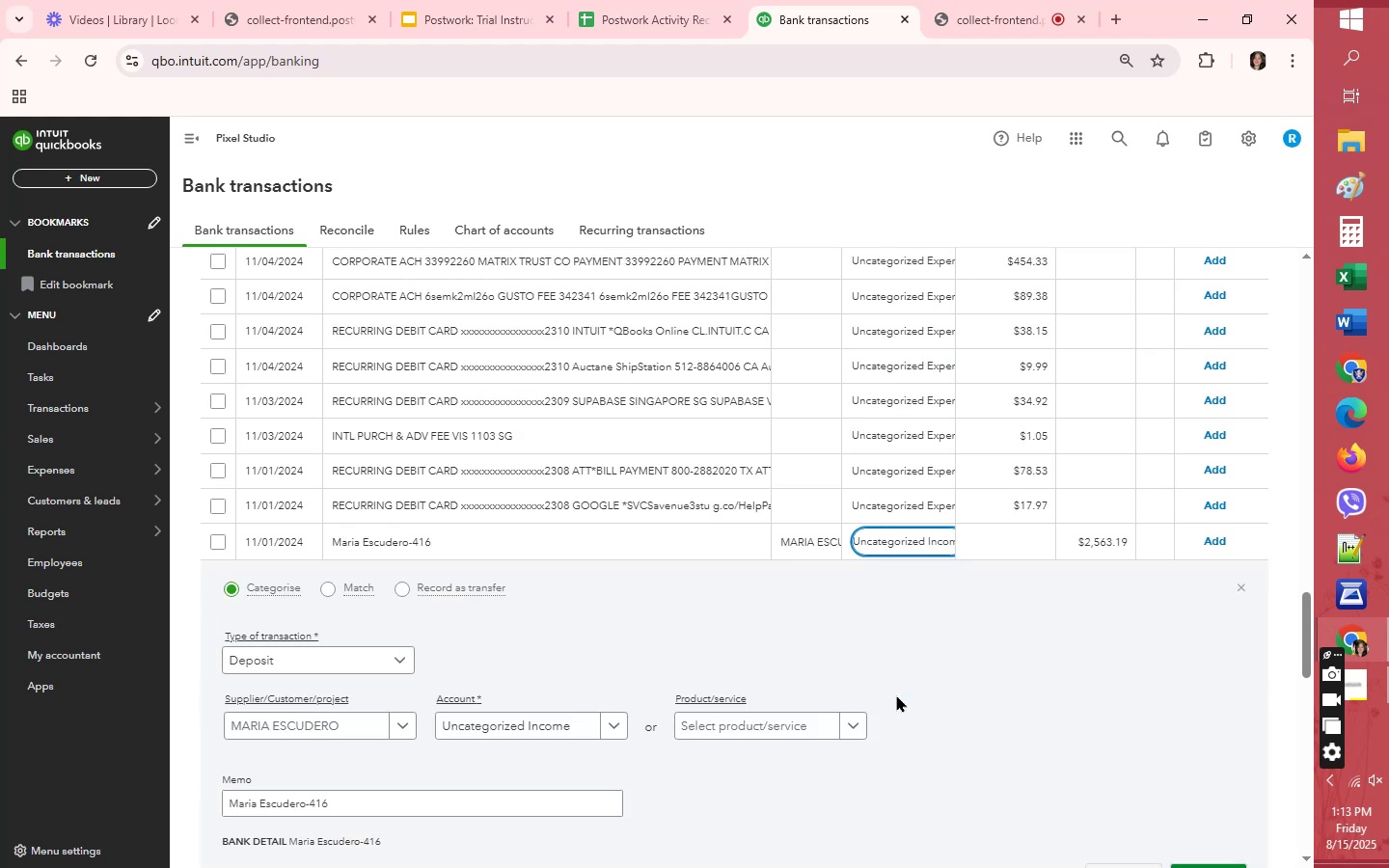 
type(ser)
 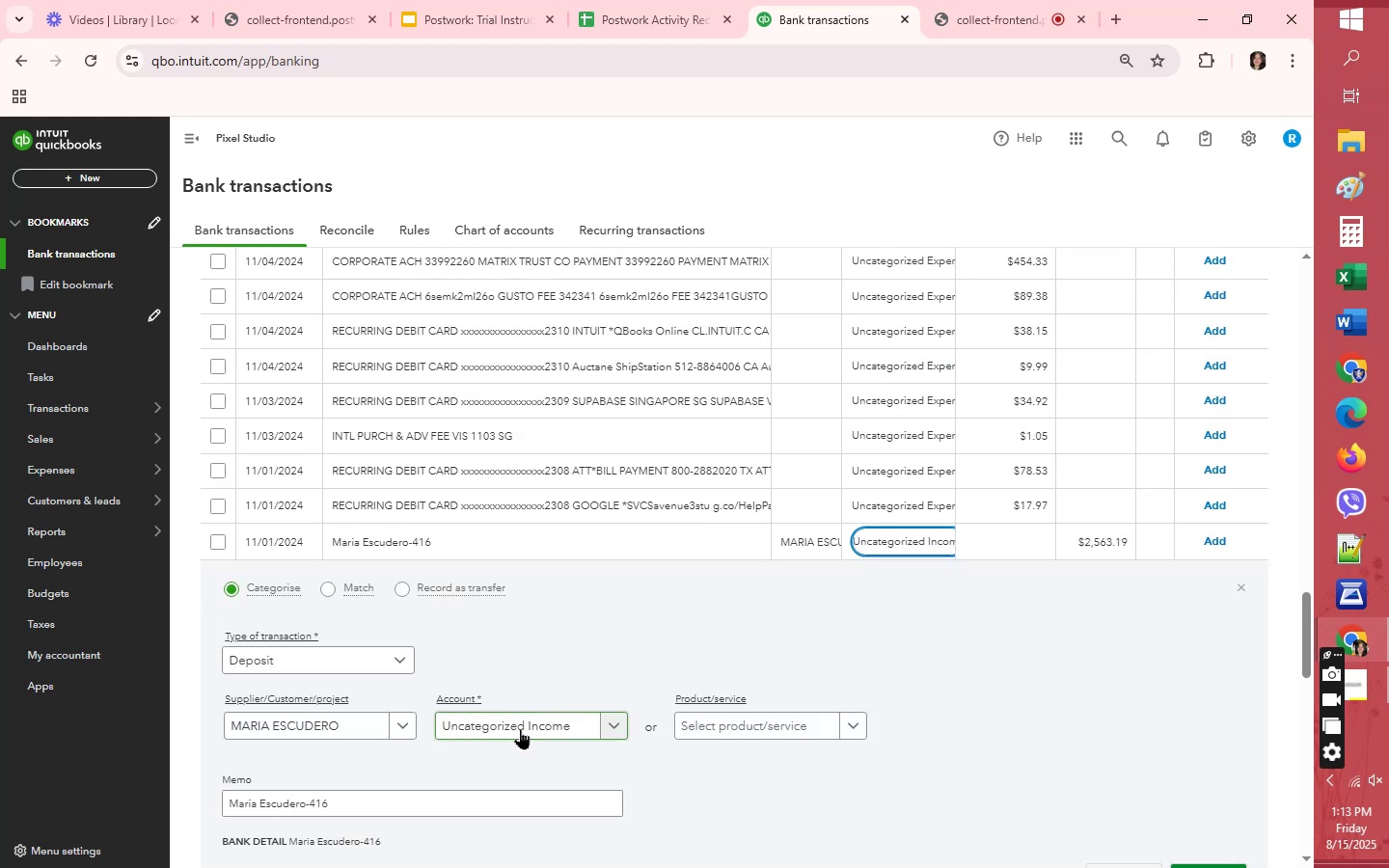 
left_click([908, 543])
 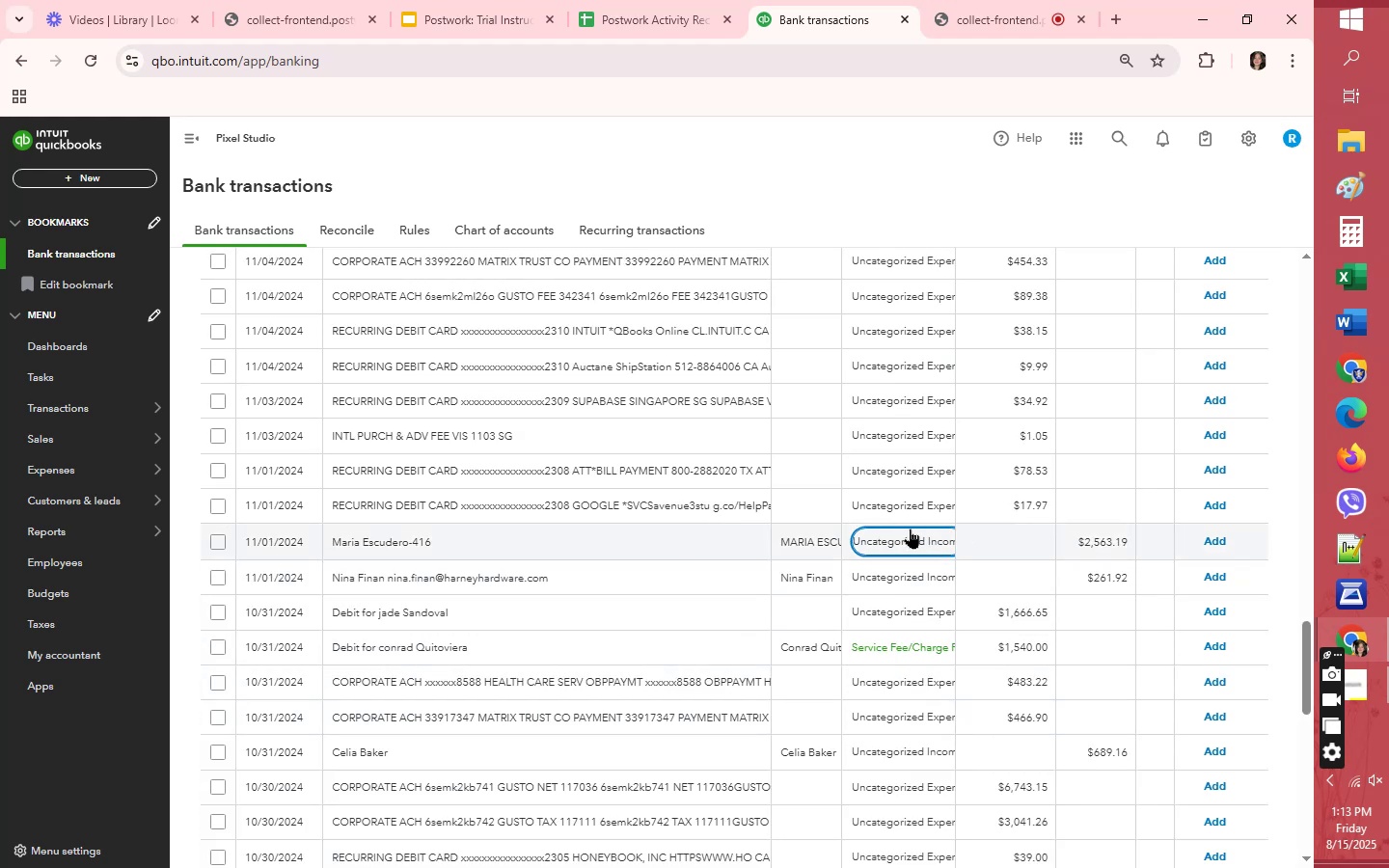 
left_click([901, 535])
 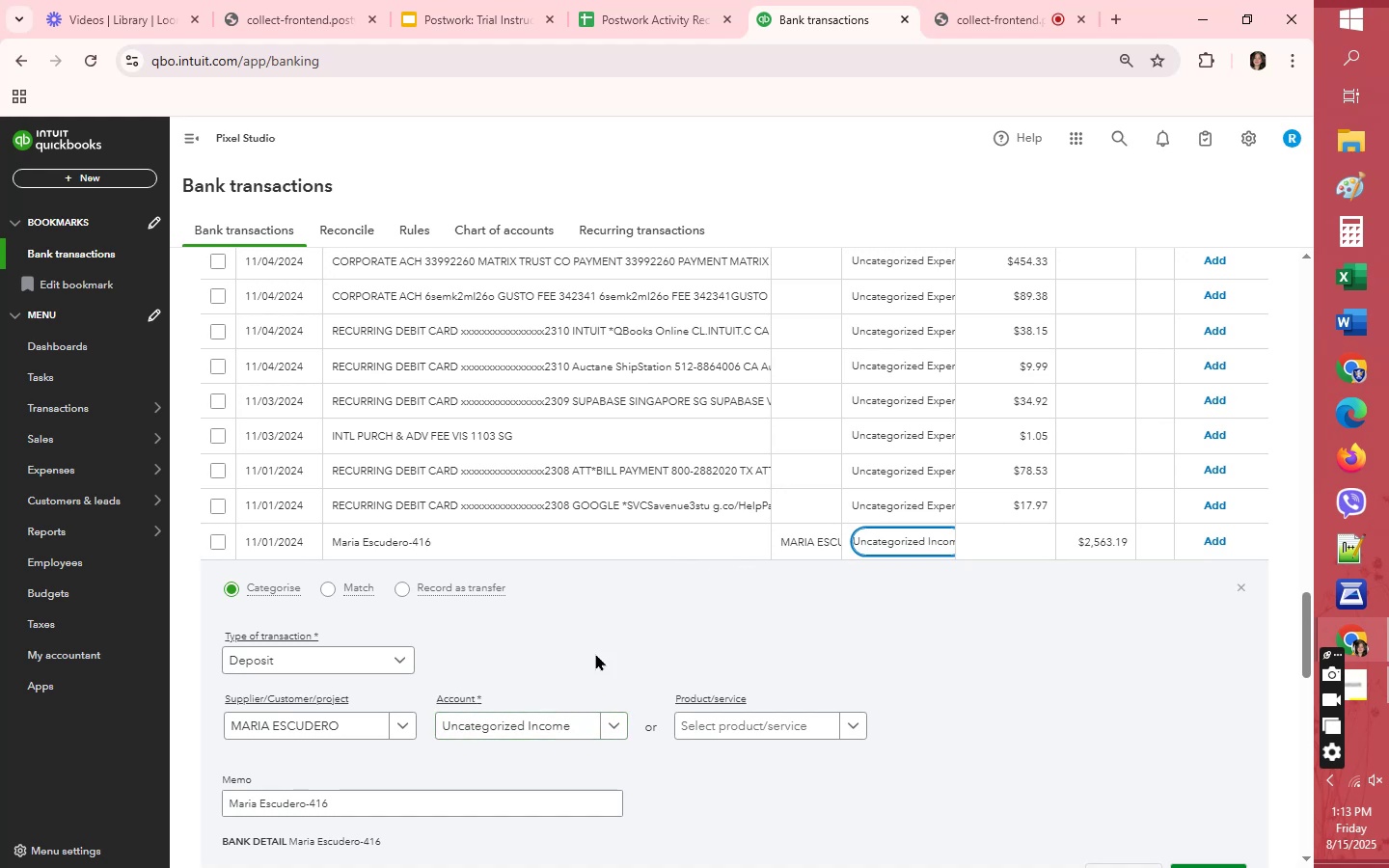 
left_click([495, 727])
 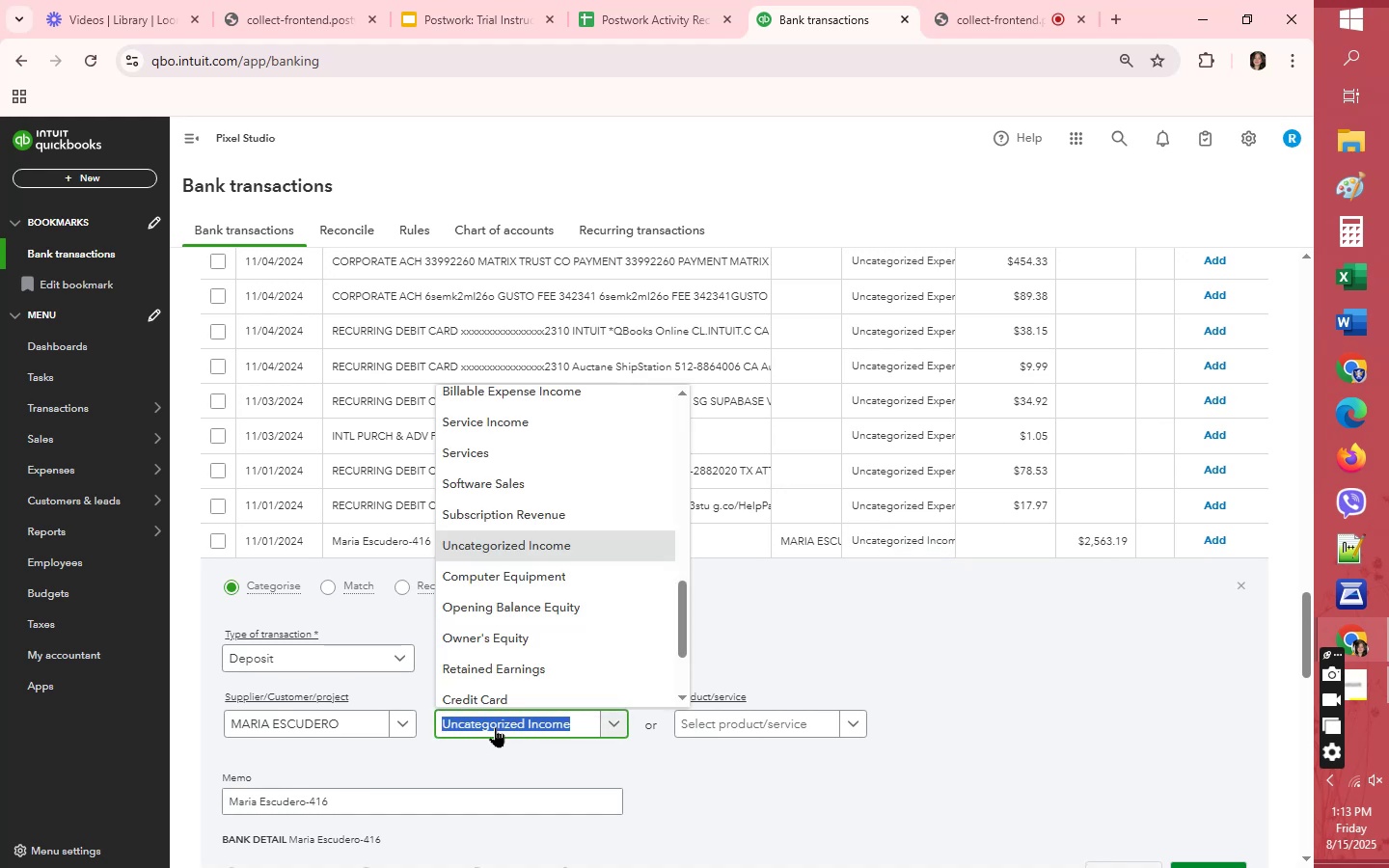 
type(serv)
 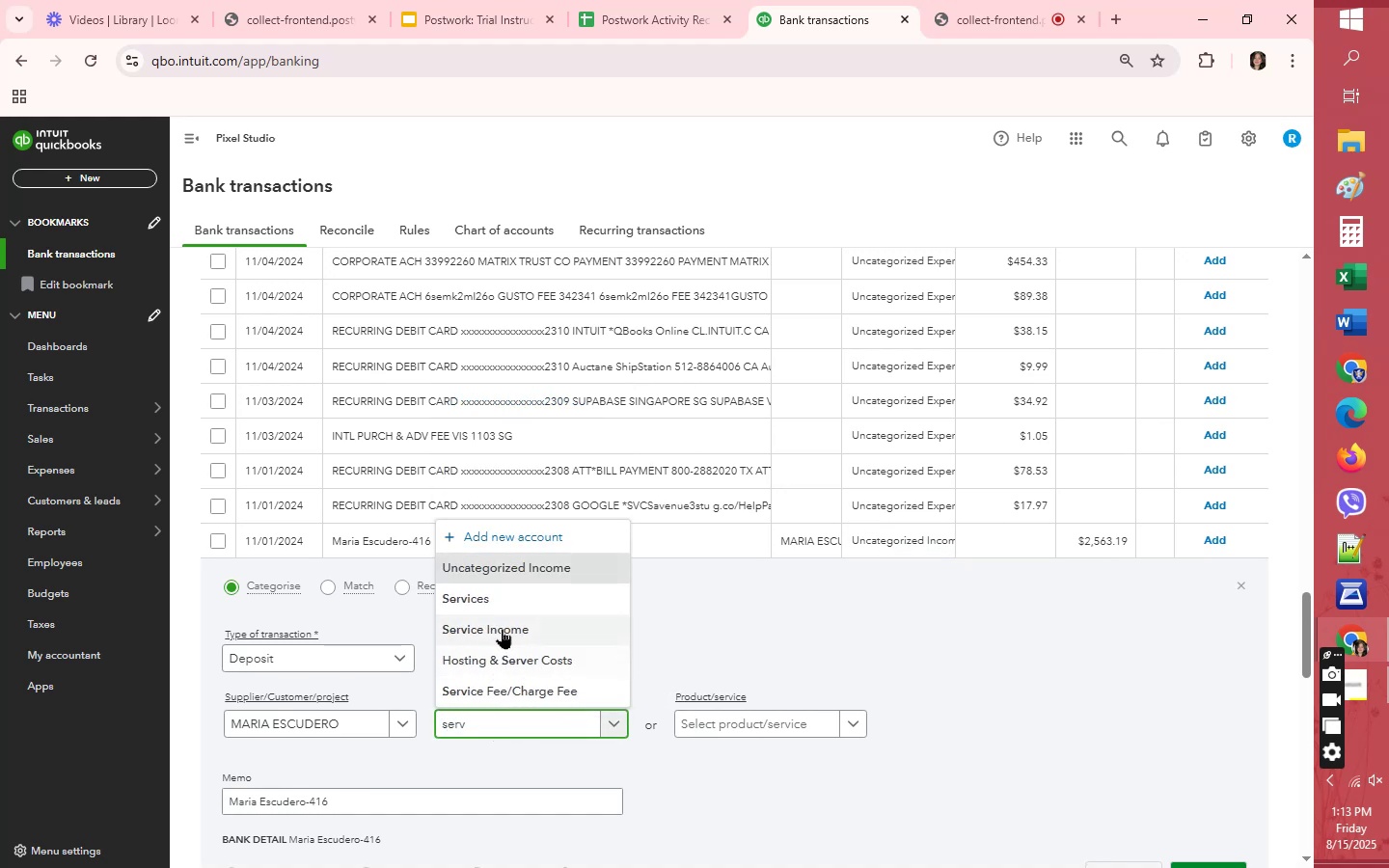 
left_click([502, 629])
 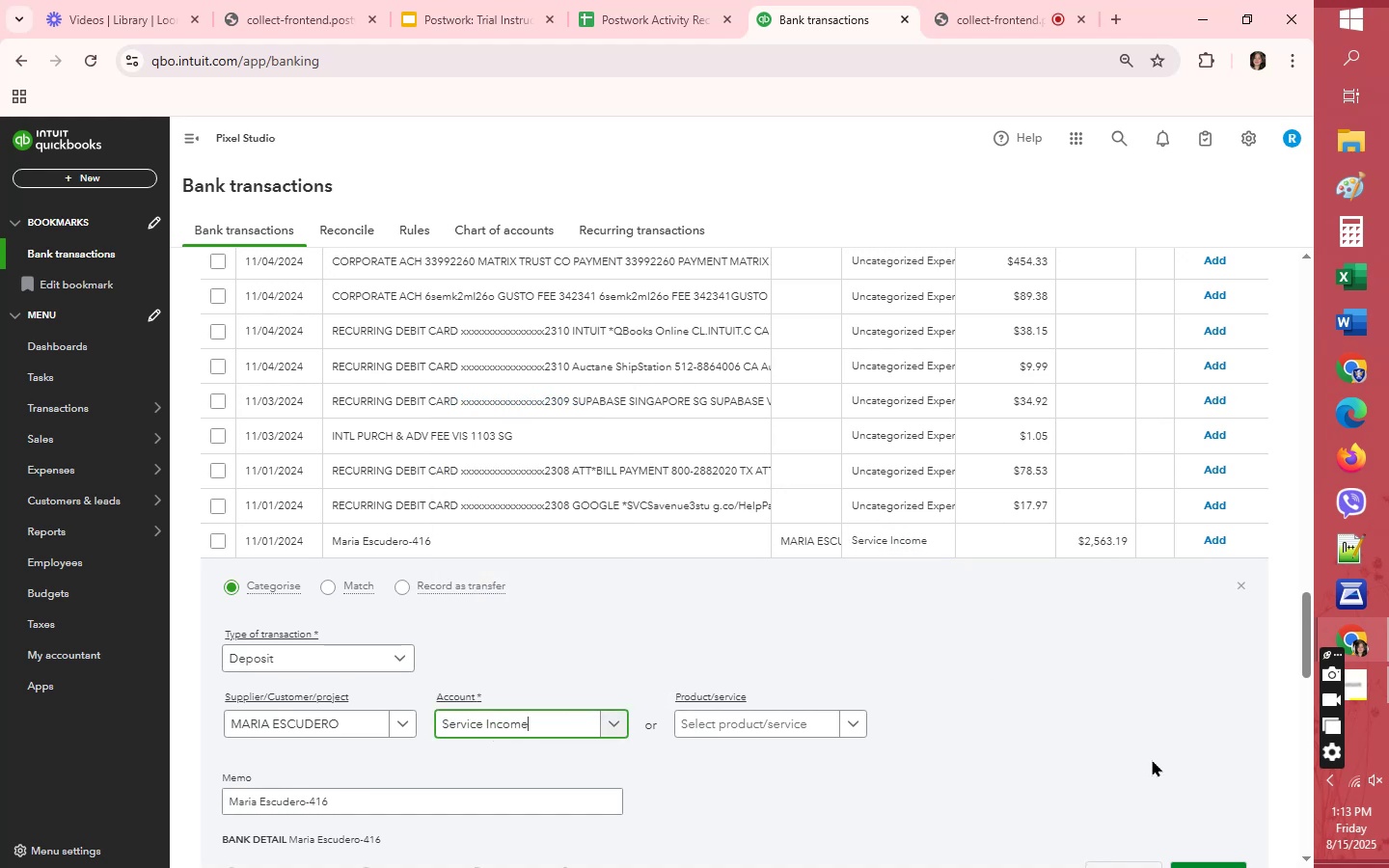 
scroll: coordinate [1152, 759], scroll_direction: down, amount: 2.0
 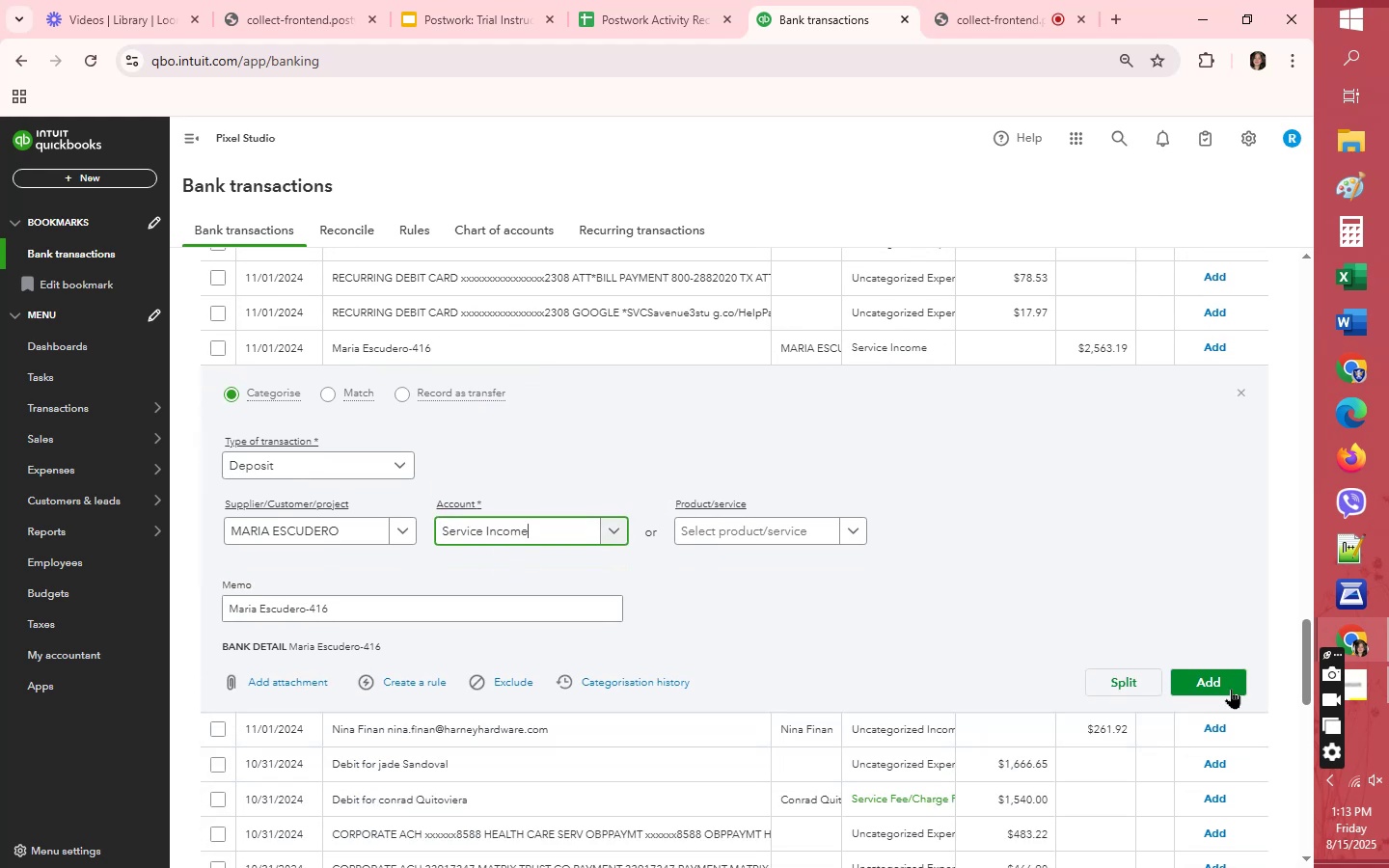 
left_click([1223, 678])
 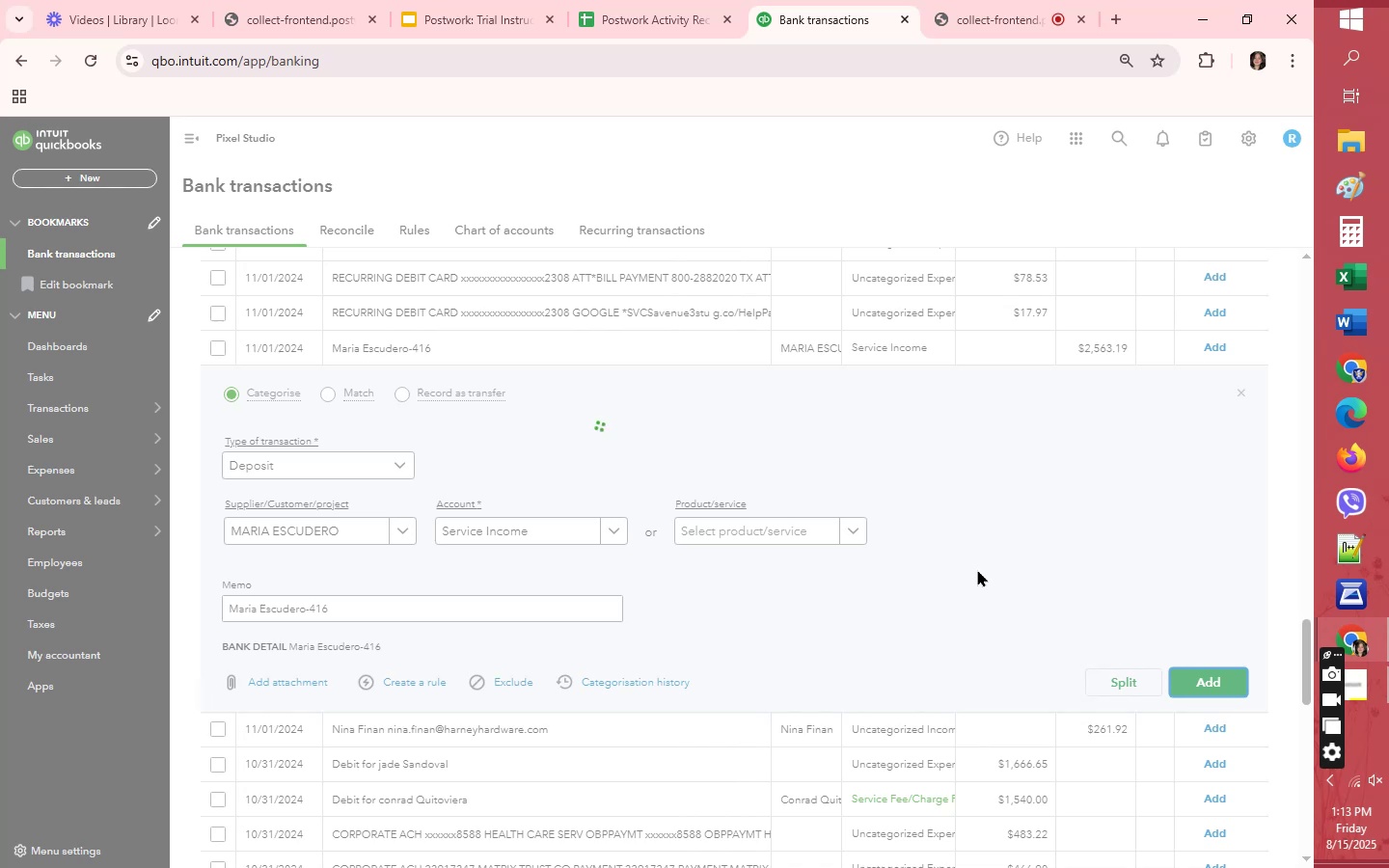 
wait(10.54)
 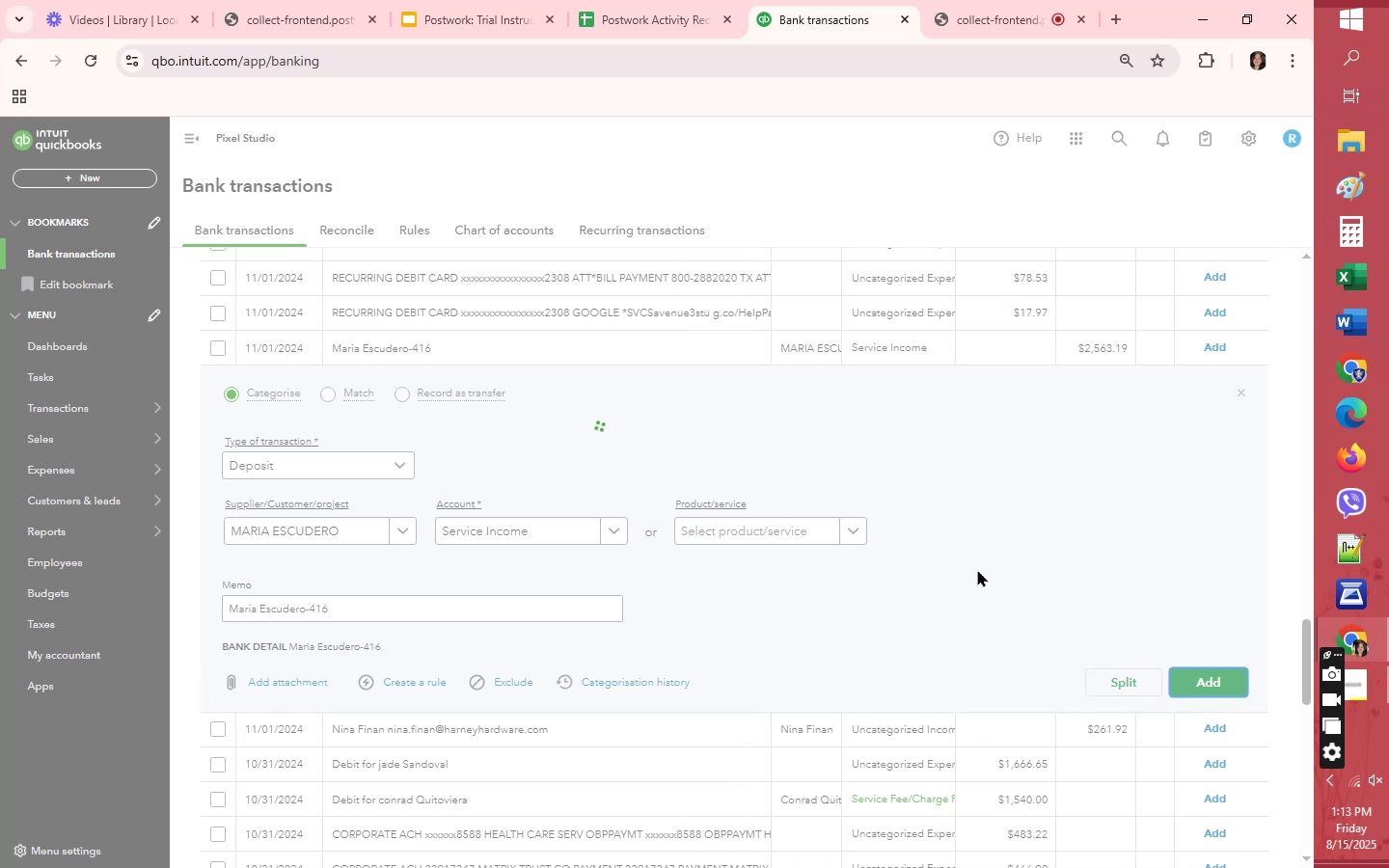 
left_click([968, 20])
 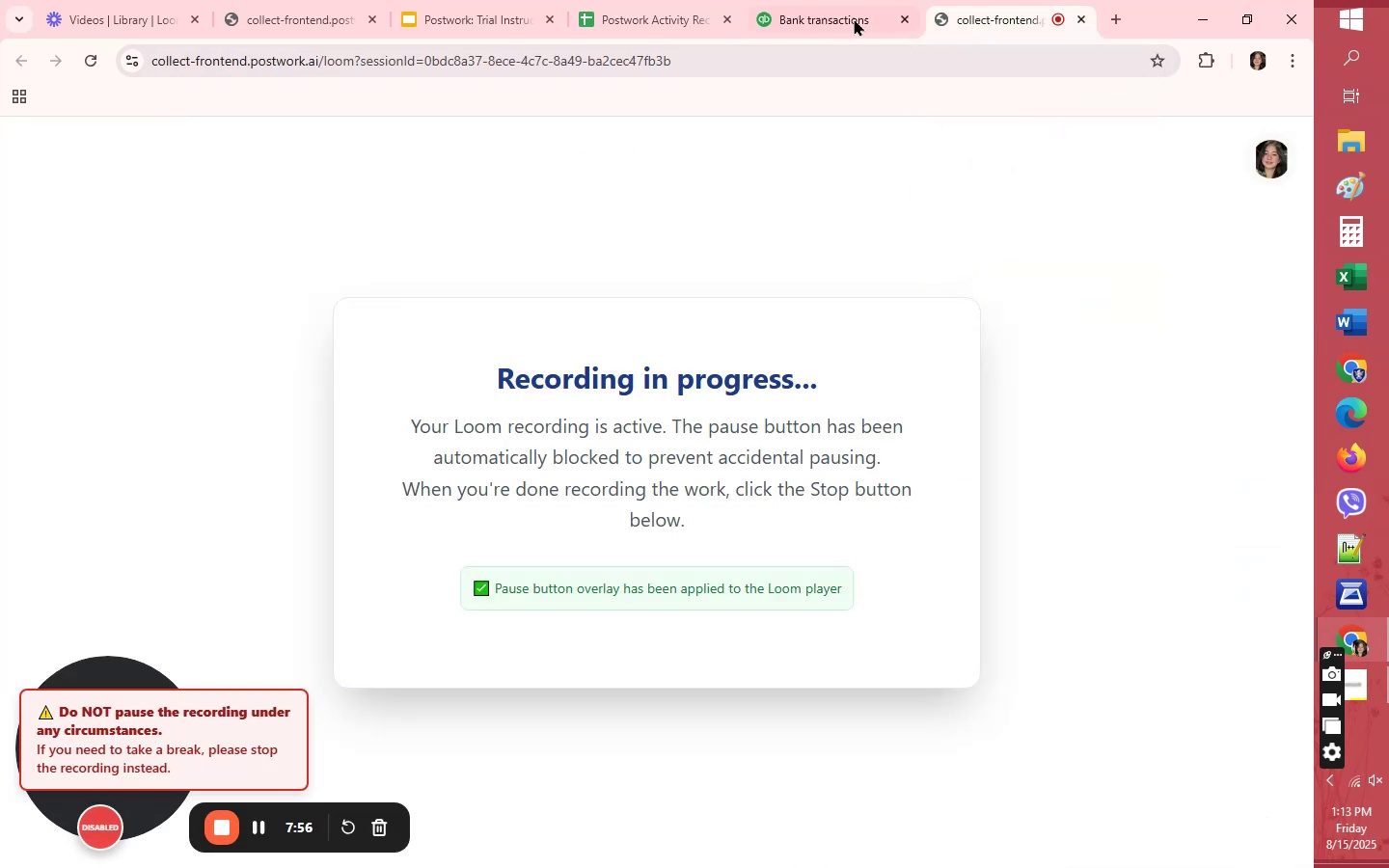 
left_click([840, 18])
 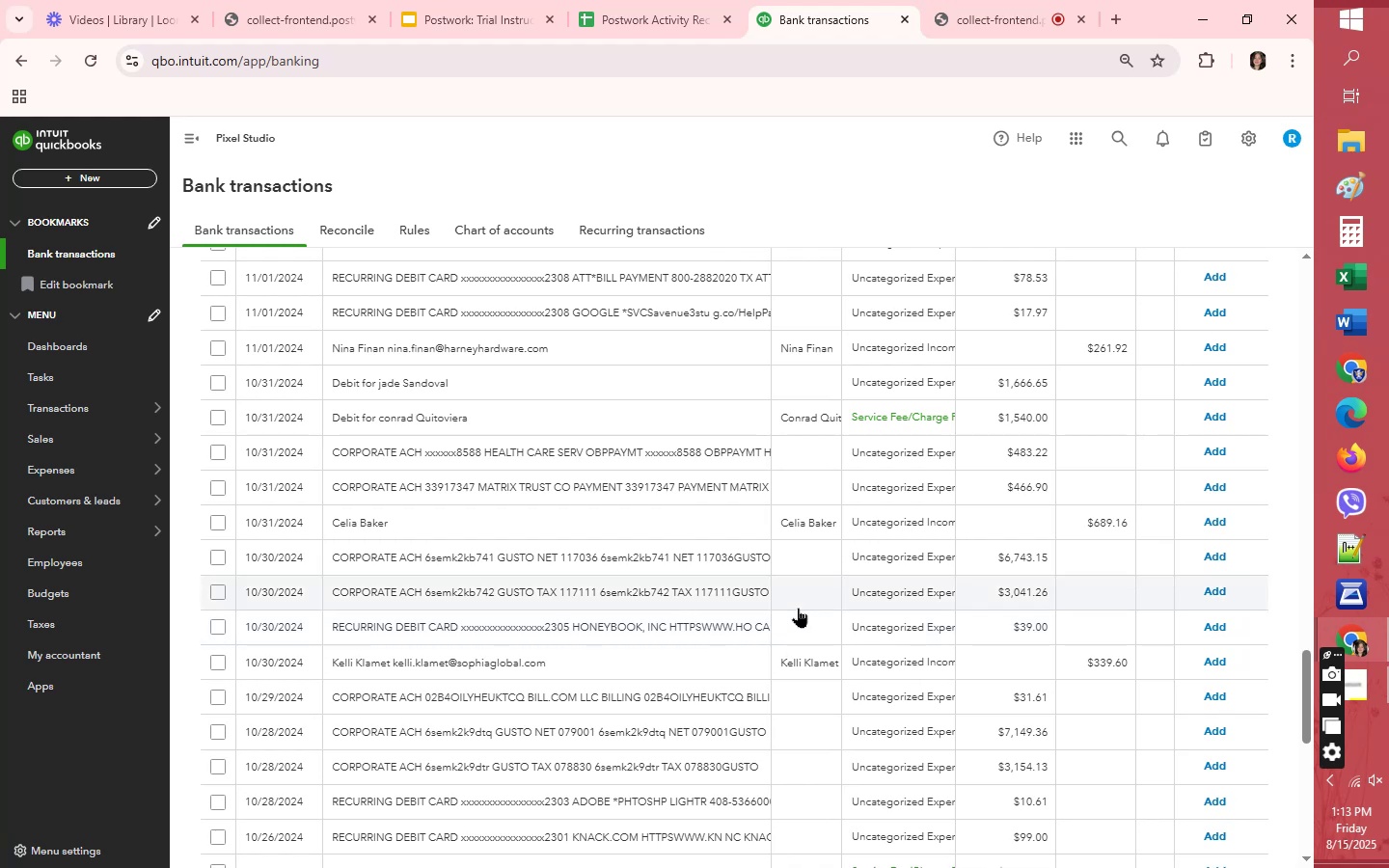 
wait(10.67)
 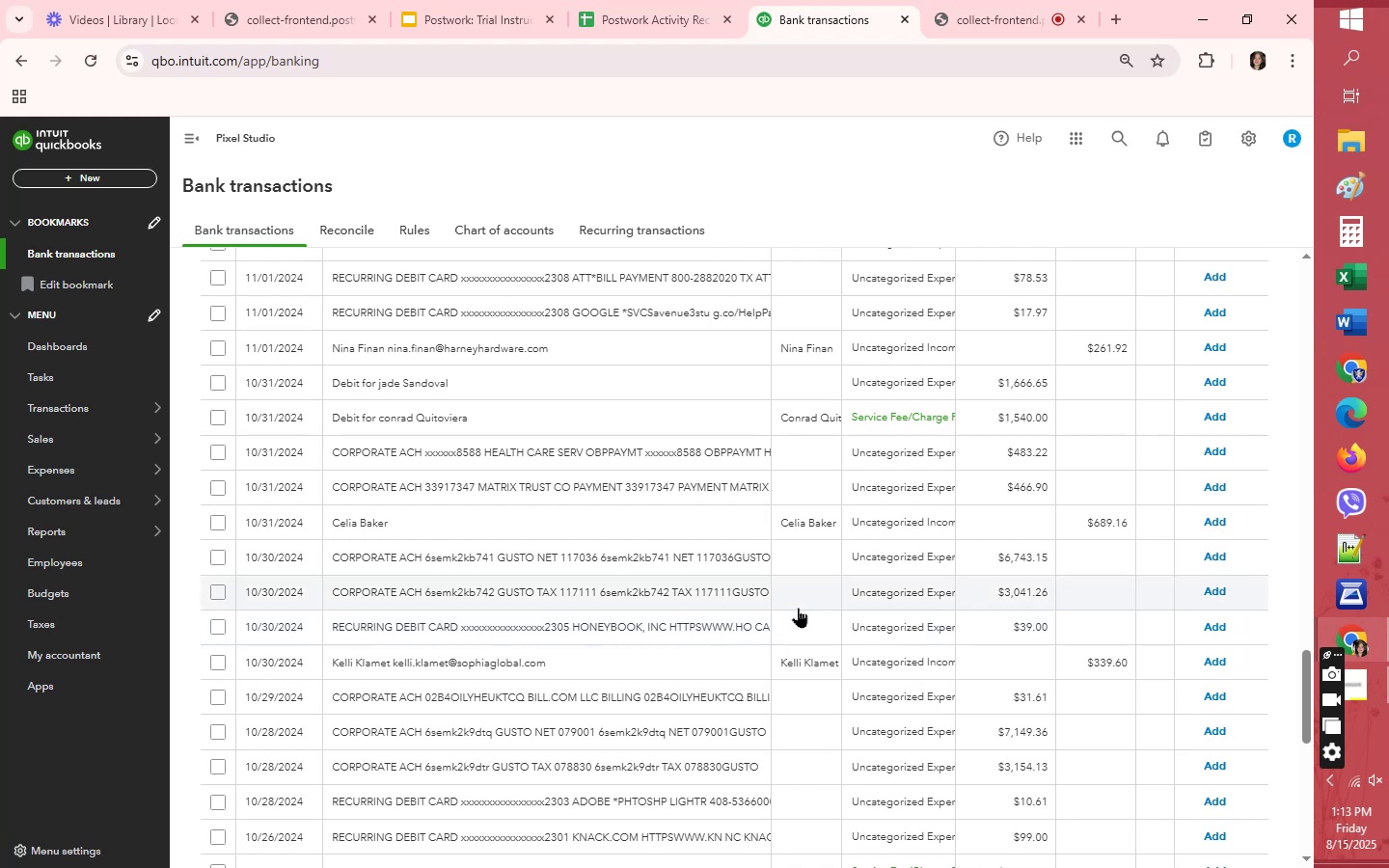 
left_click([1225, 420])
 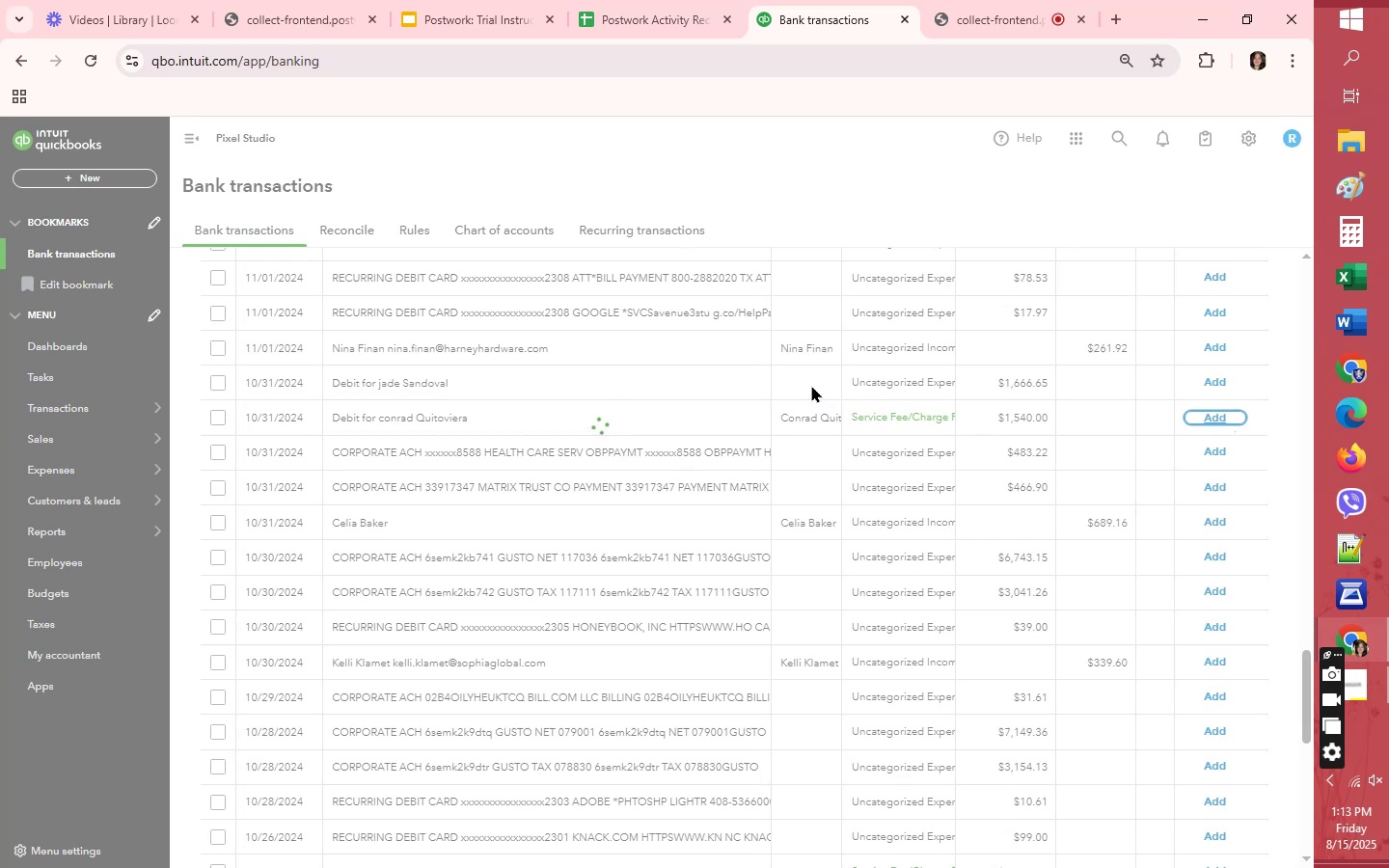 
wait(9.09)
 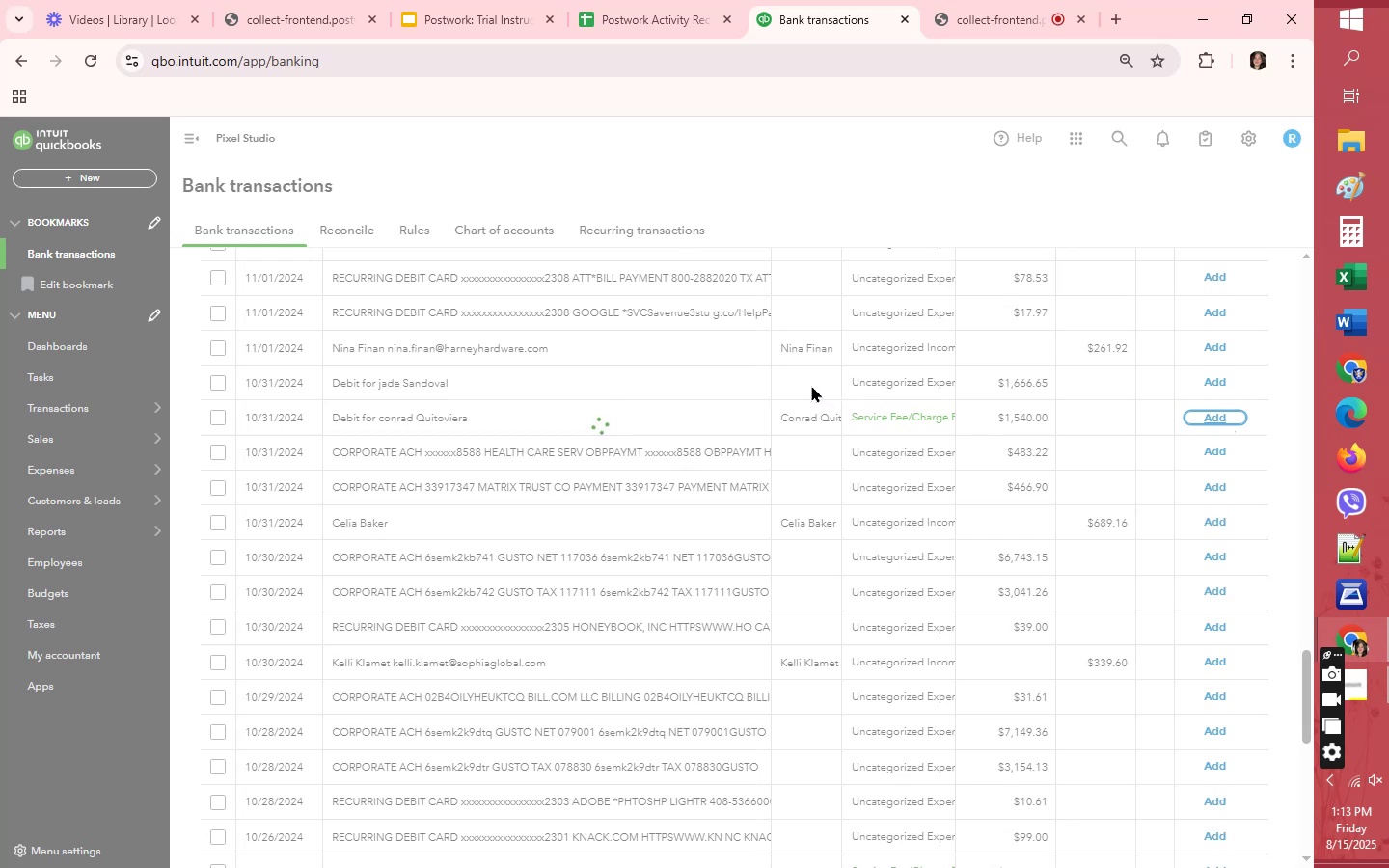 
left_click([912, 352])
 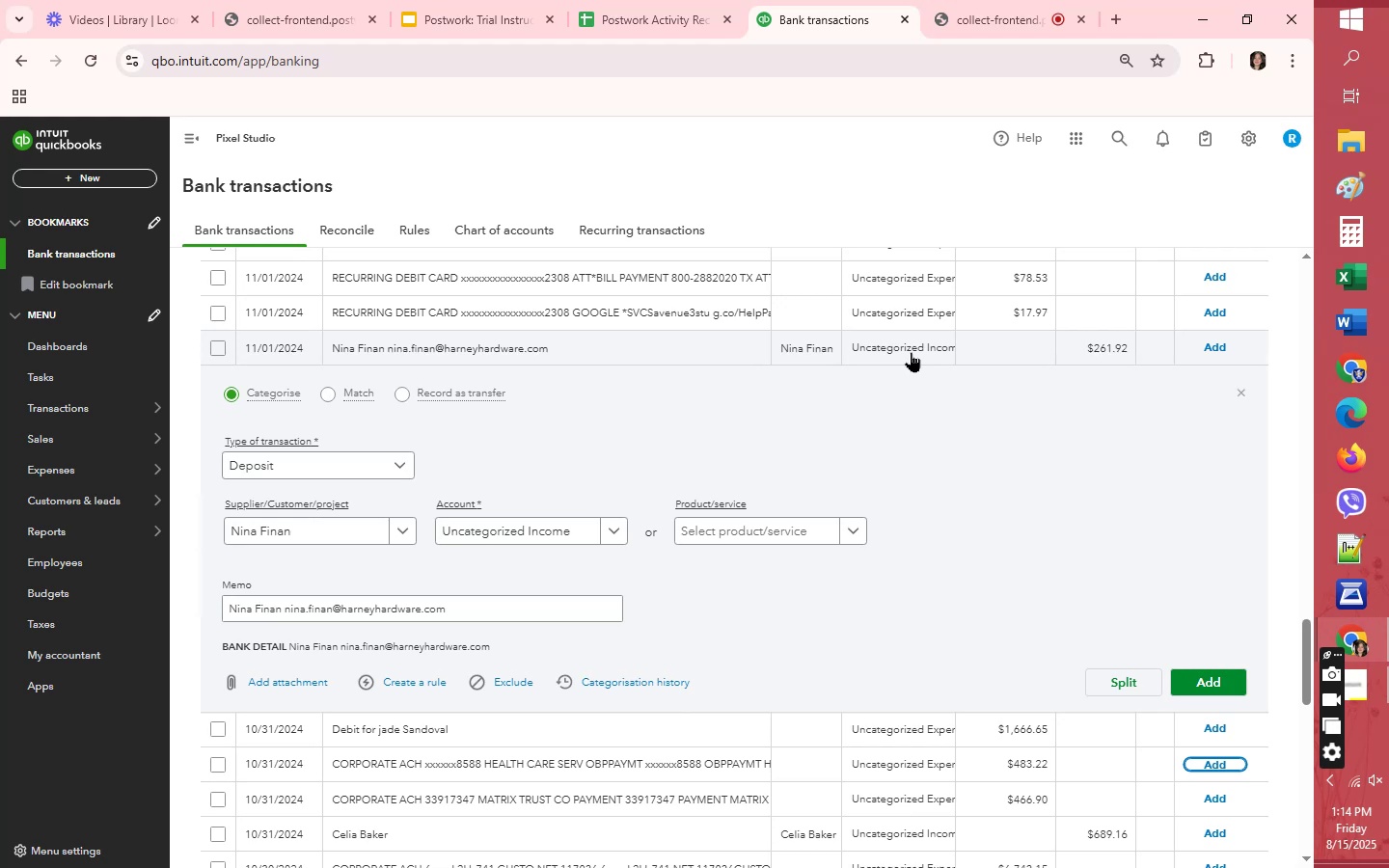 
wait(5.54)
 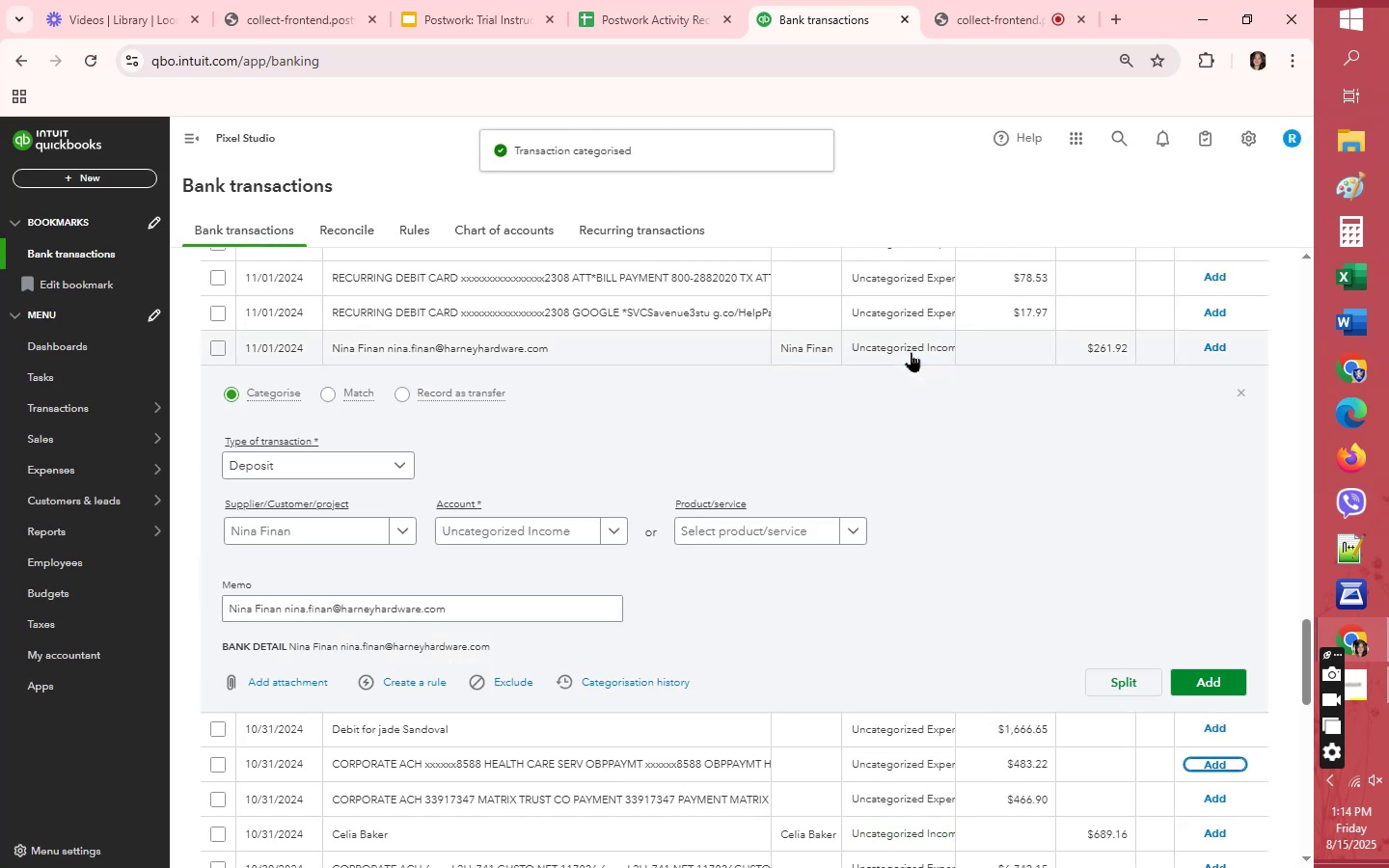 
left_click([506, 527])
 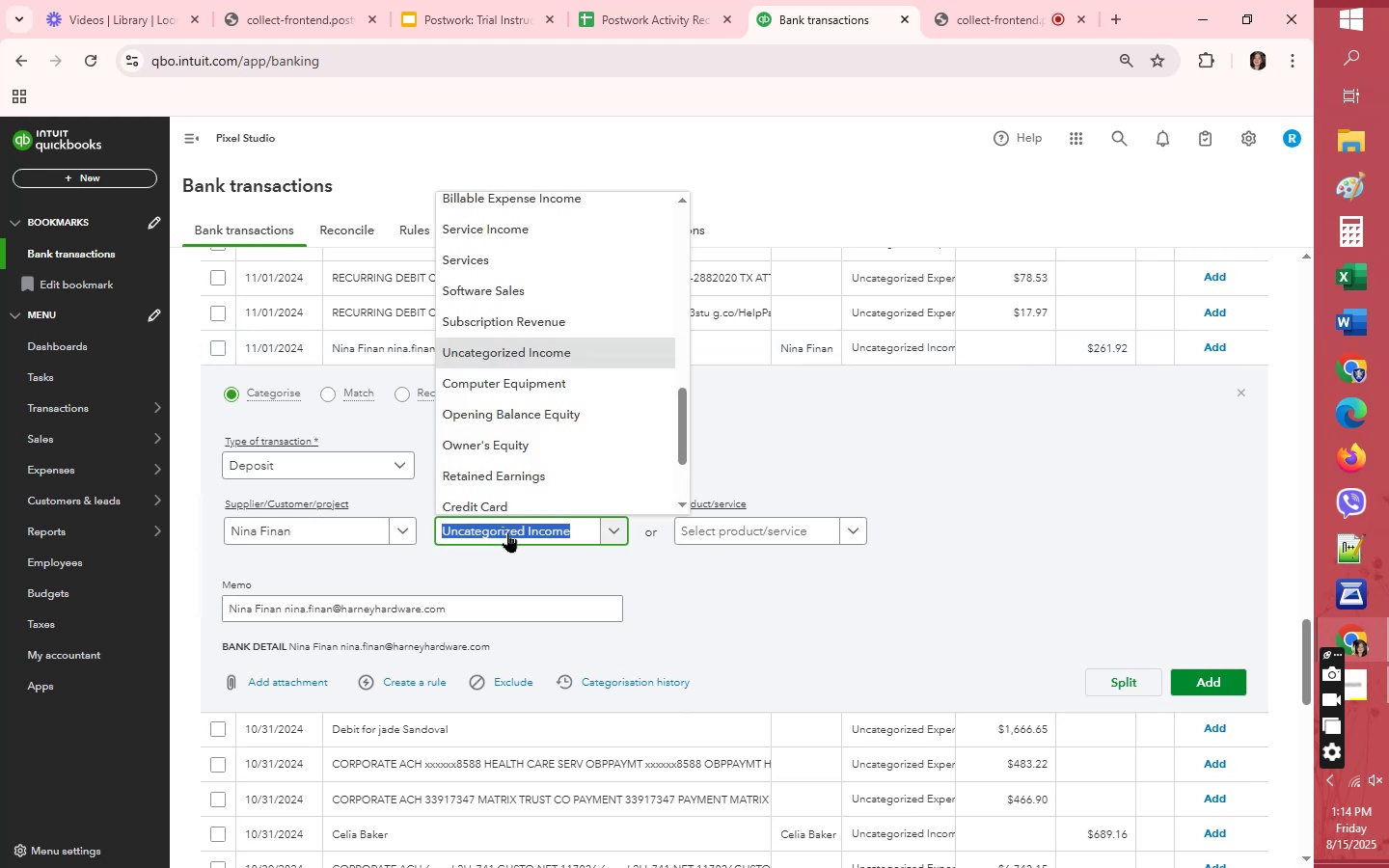 
key(S)
 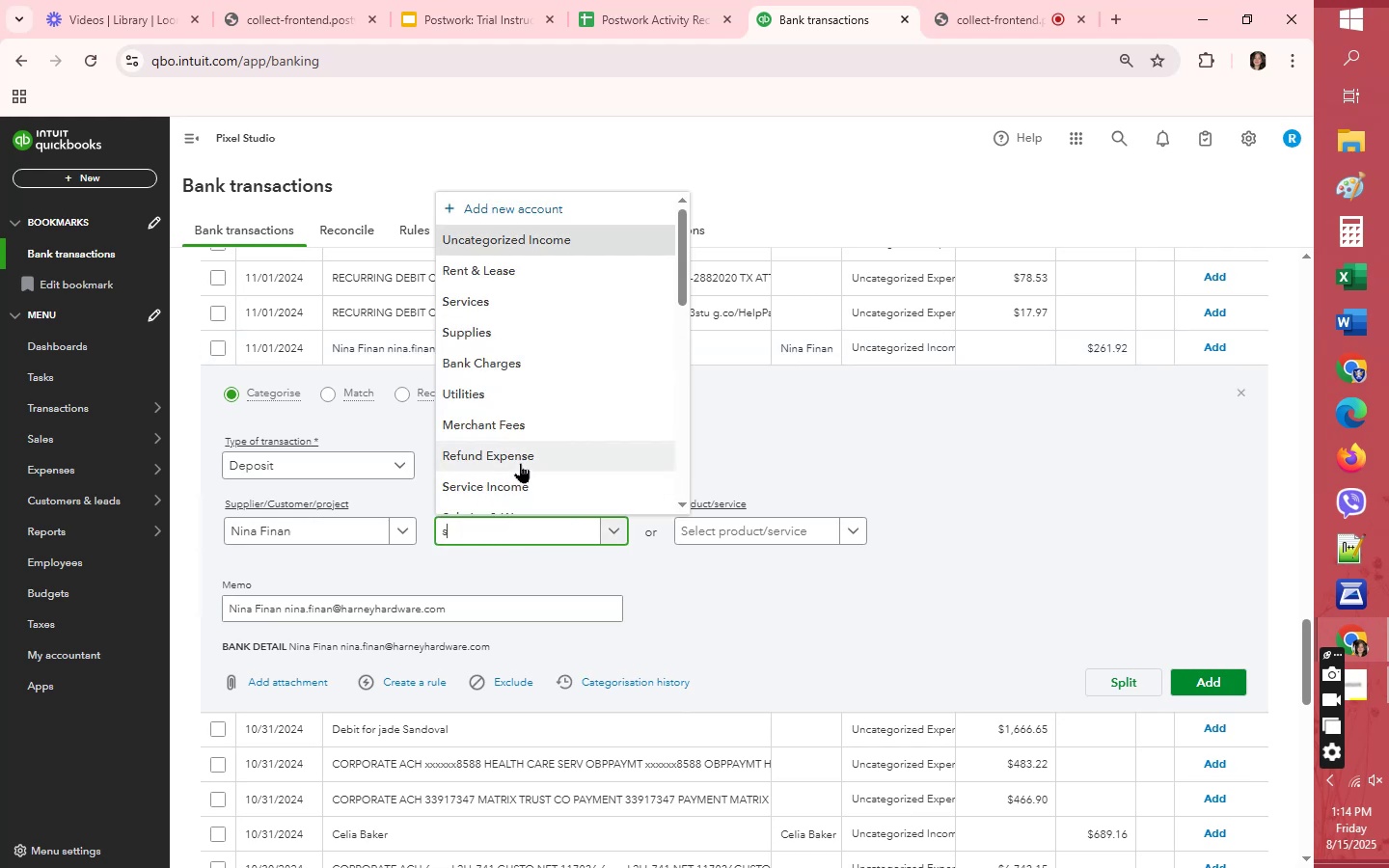 
left_click([522, 484])
 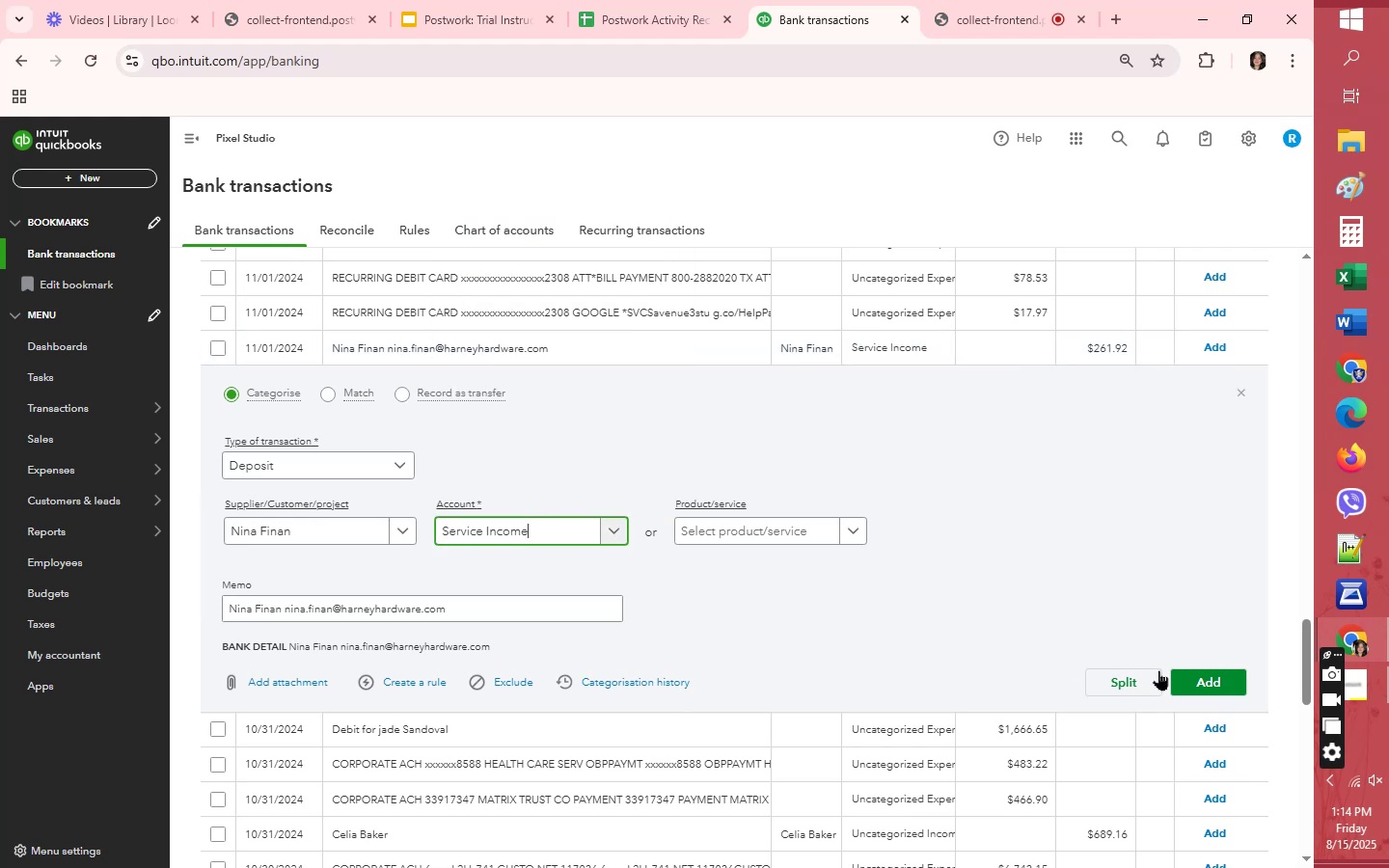 
left_click([1215, 677])
 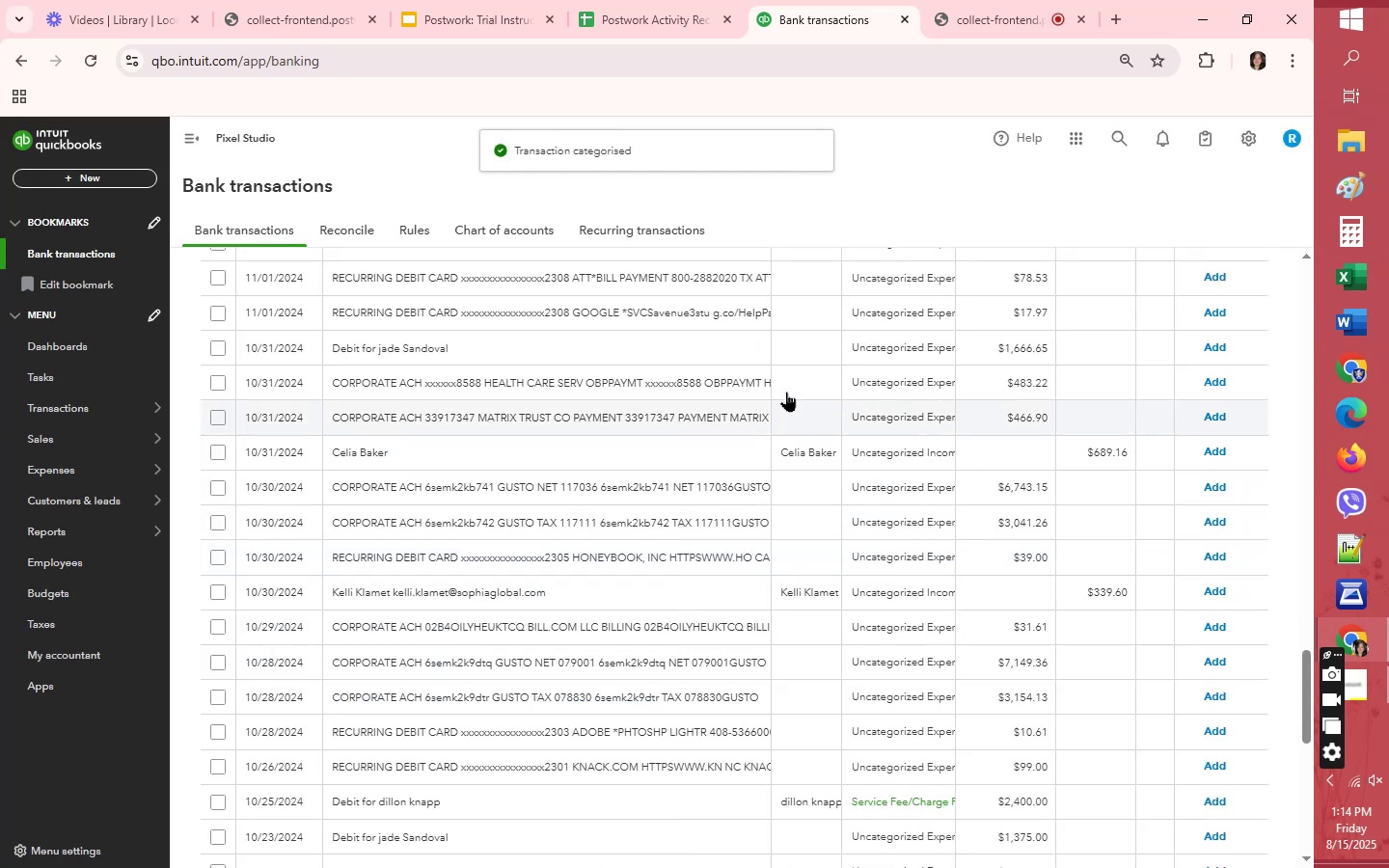 
wait(7.09)
 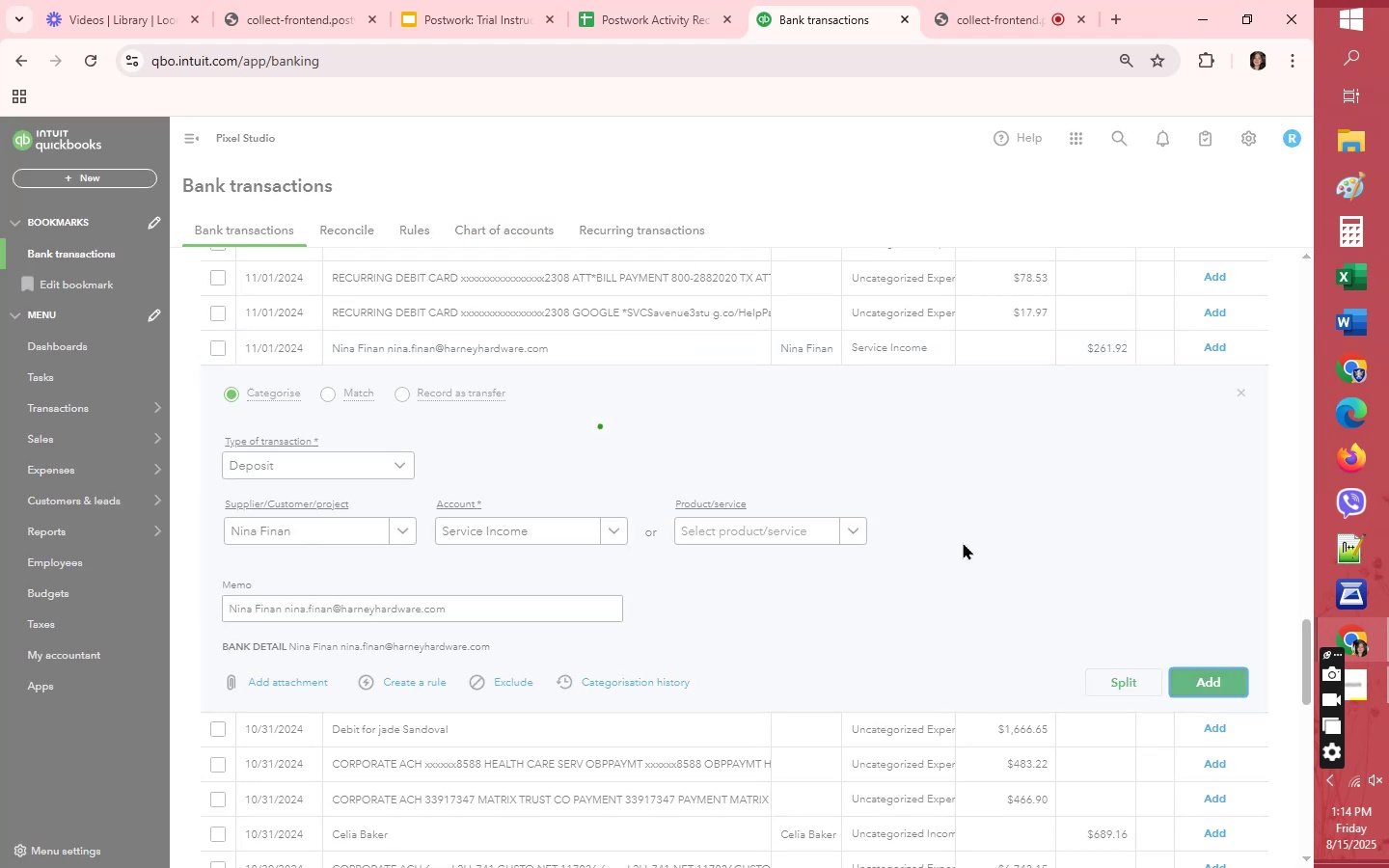 
left_click([712, 317])
 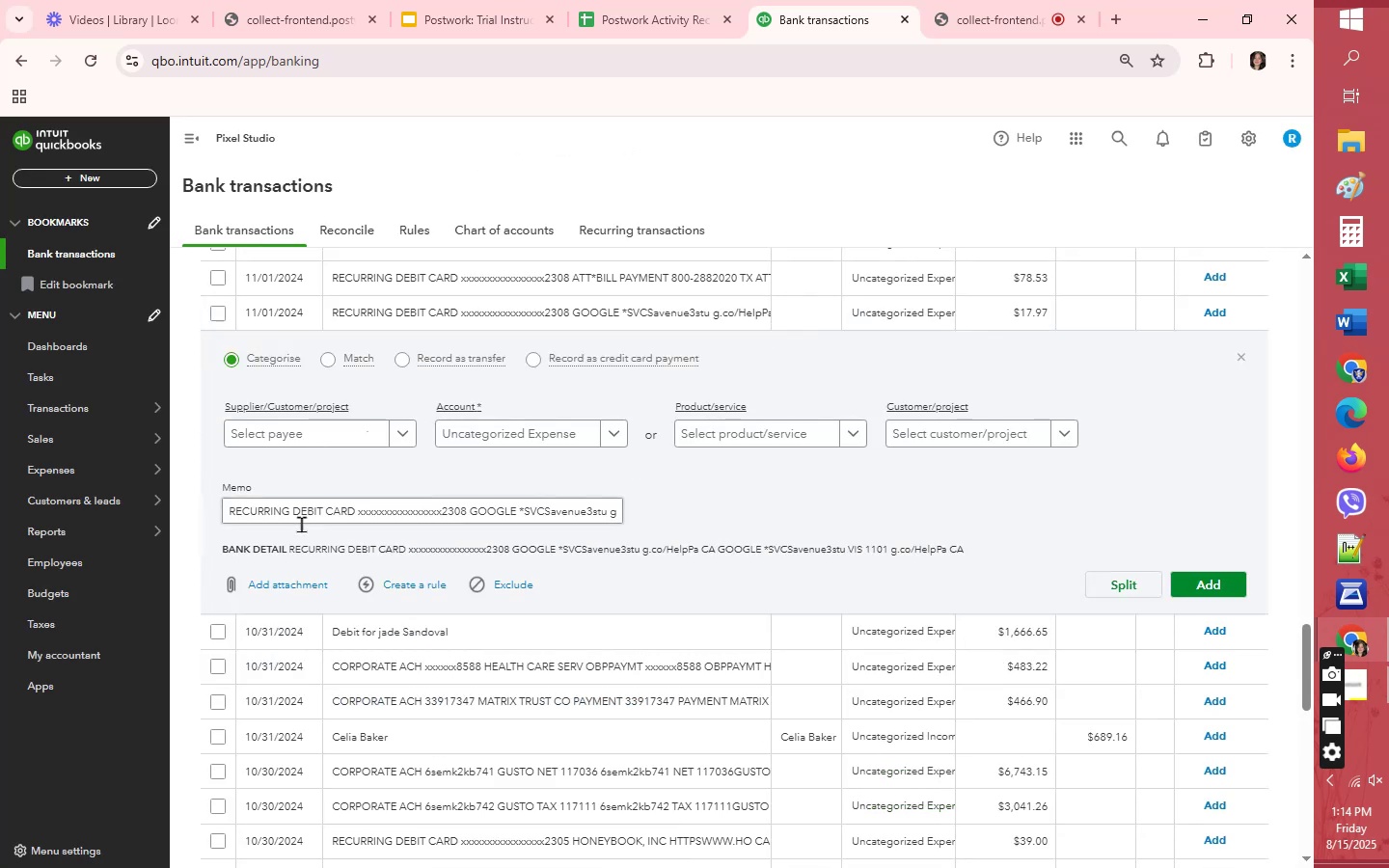 
left_click([313, 433])
 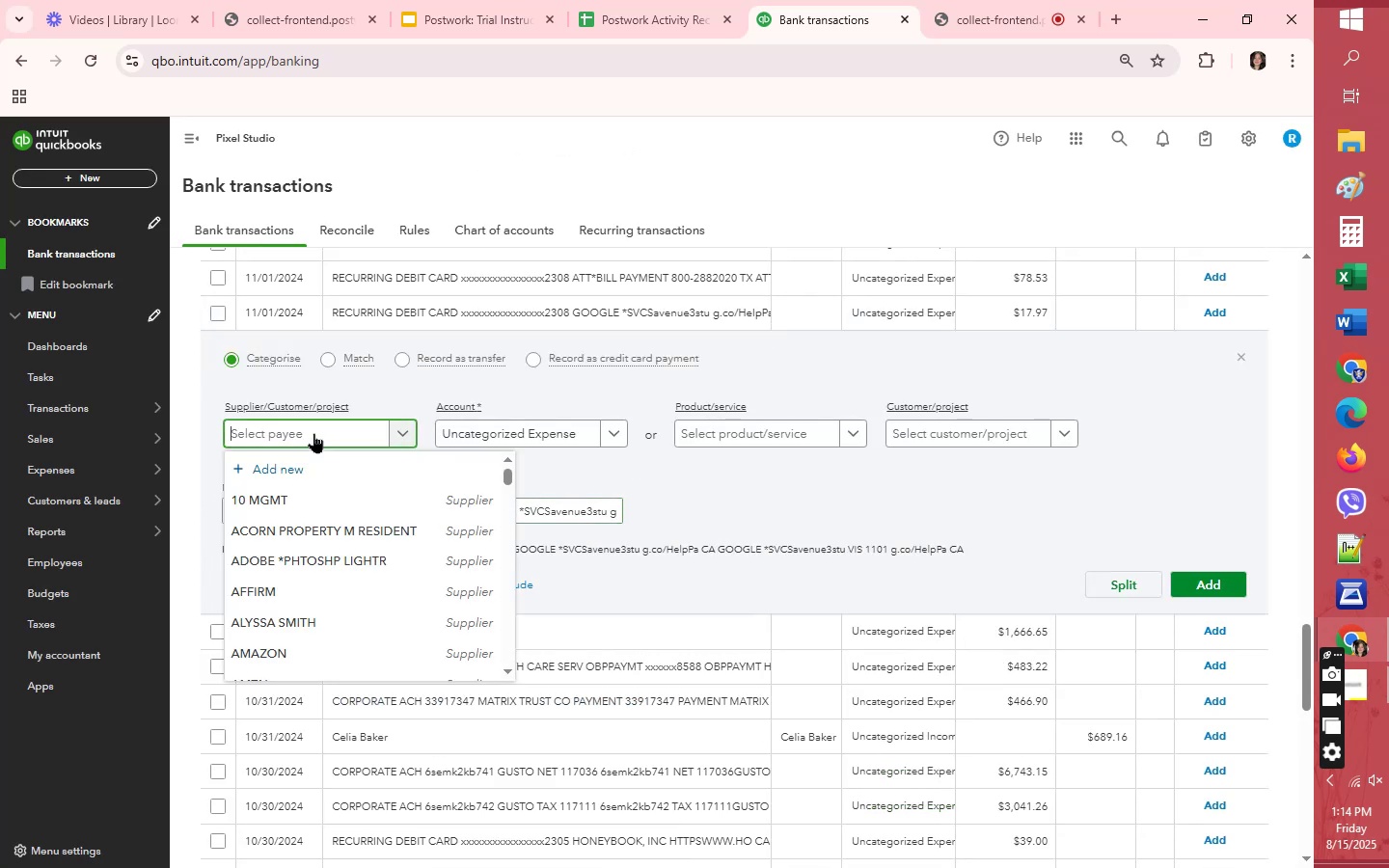 
key(G)
 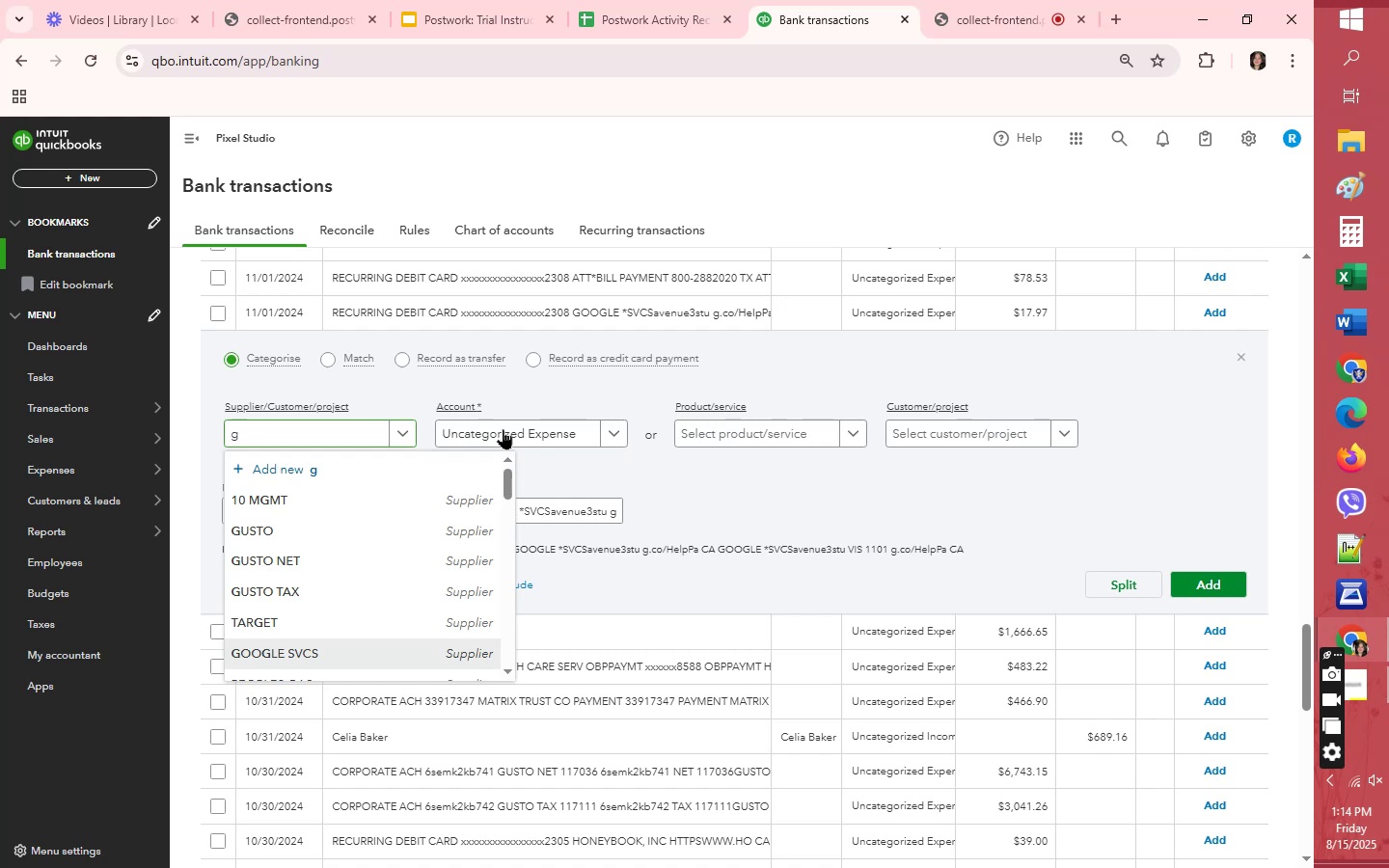 
left_click([503, 429])
 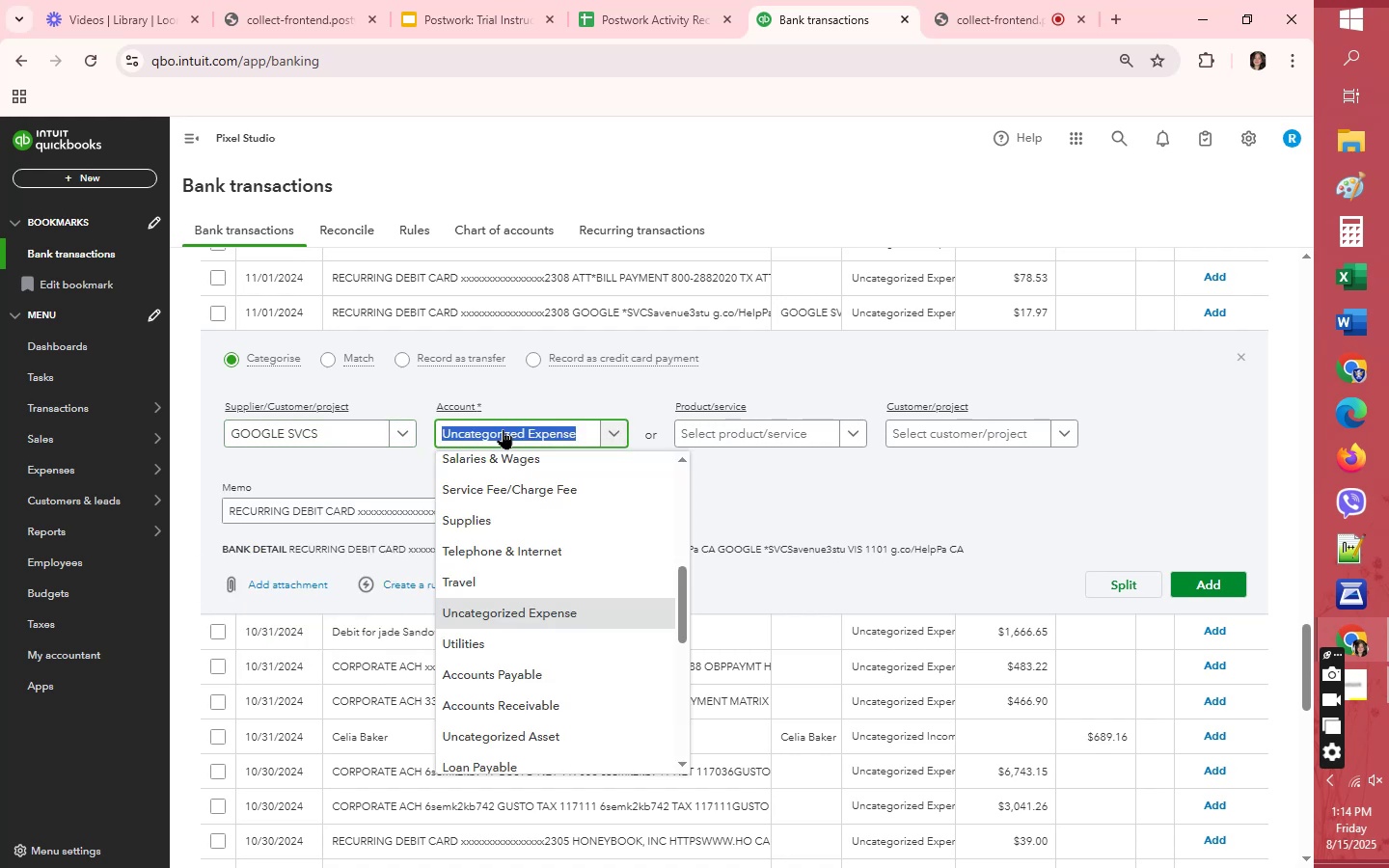 
hold_key(key=S, duration=0.3)
 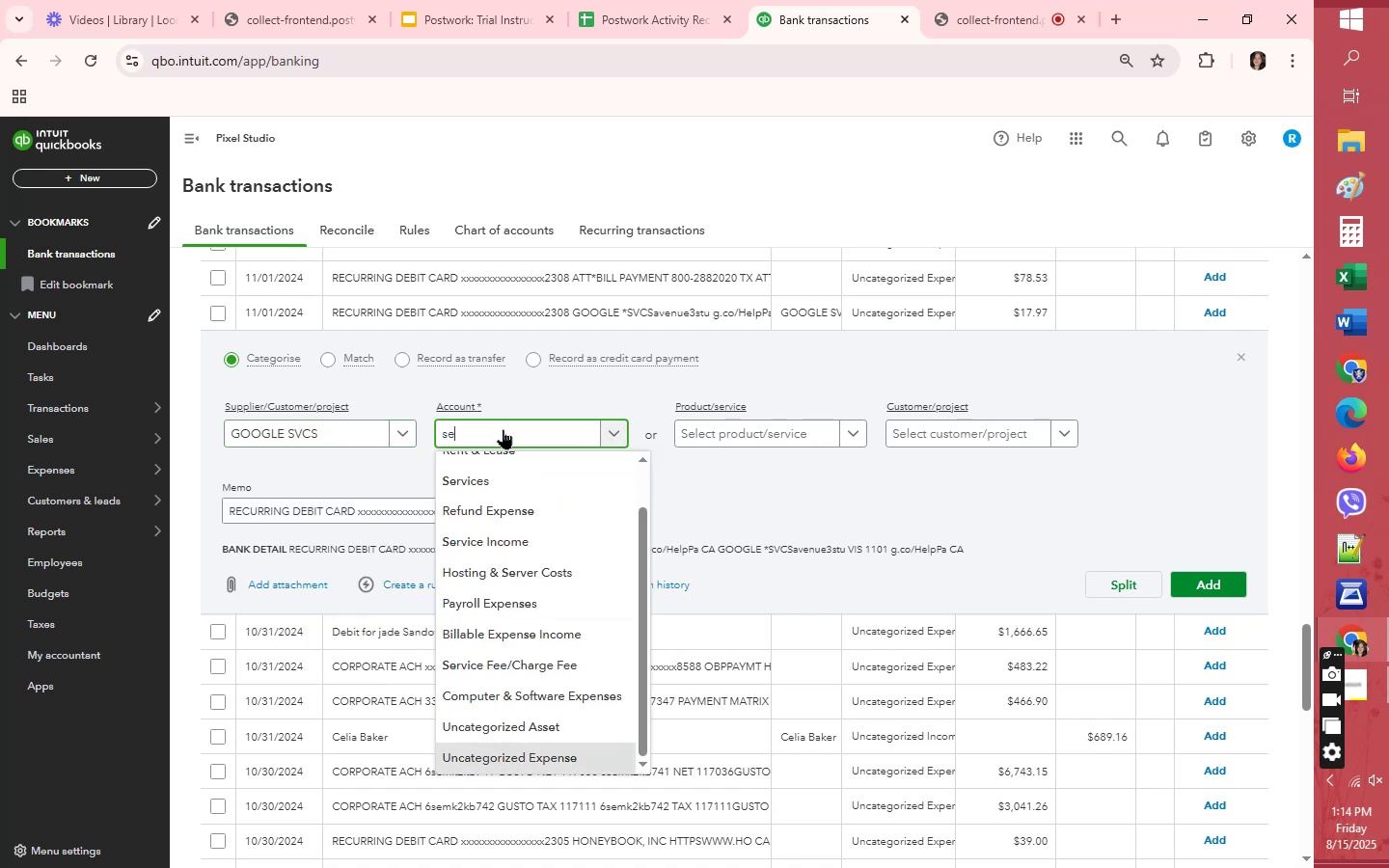 
key(E)
 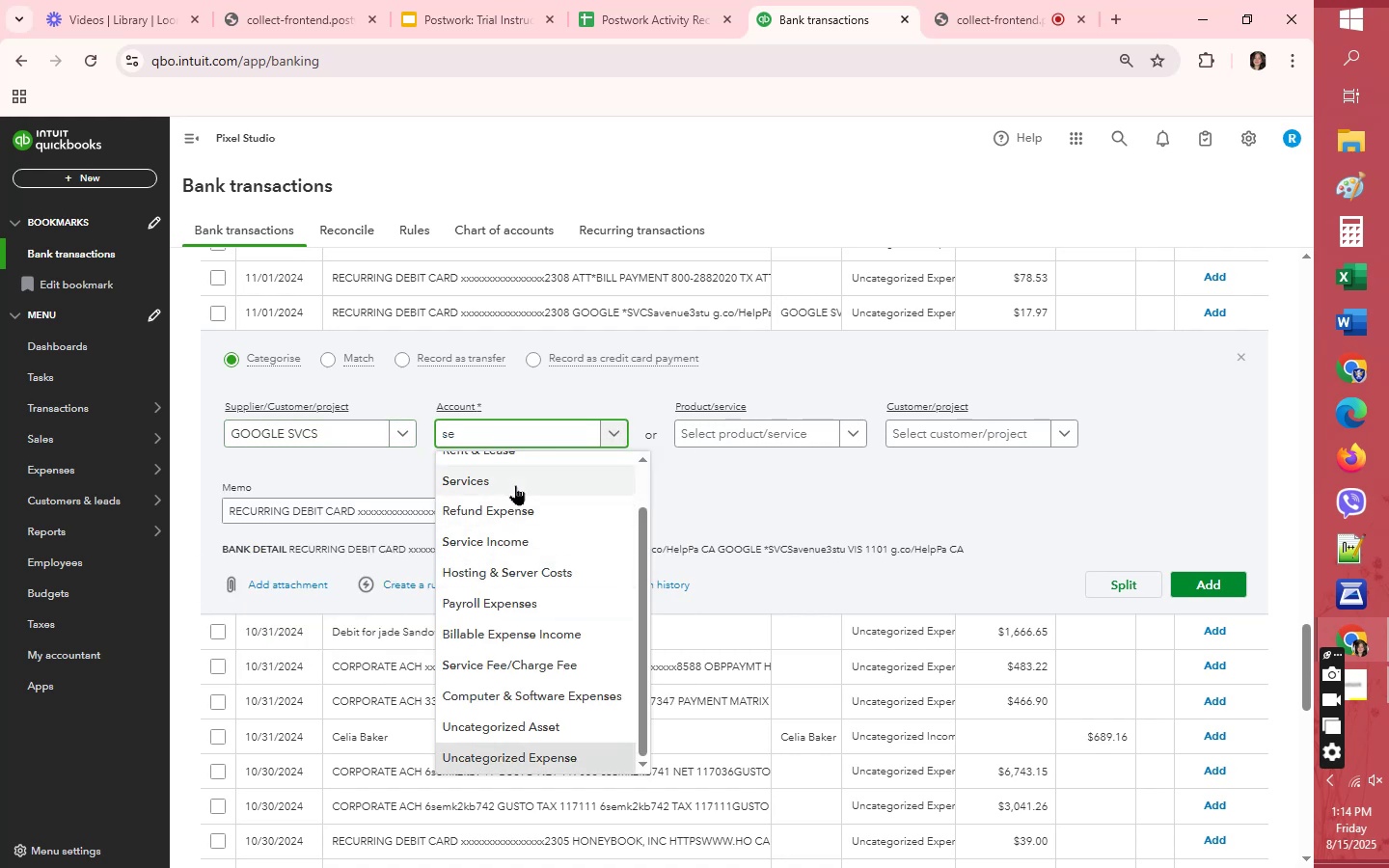 
scroll: coordinate [529, 558], scroll_direction: up, amount: 1.0
 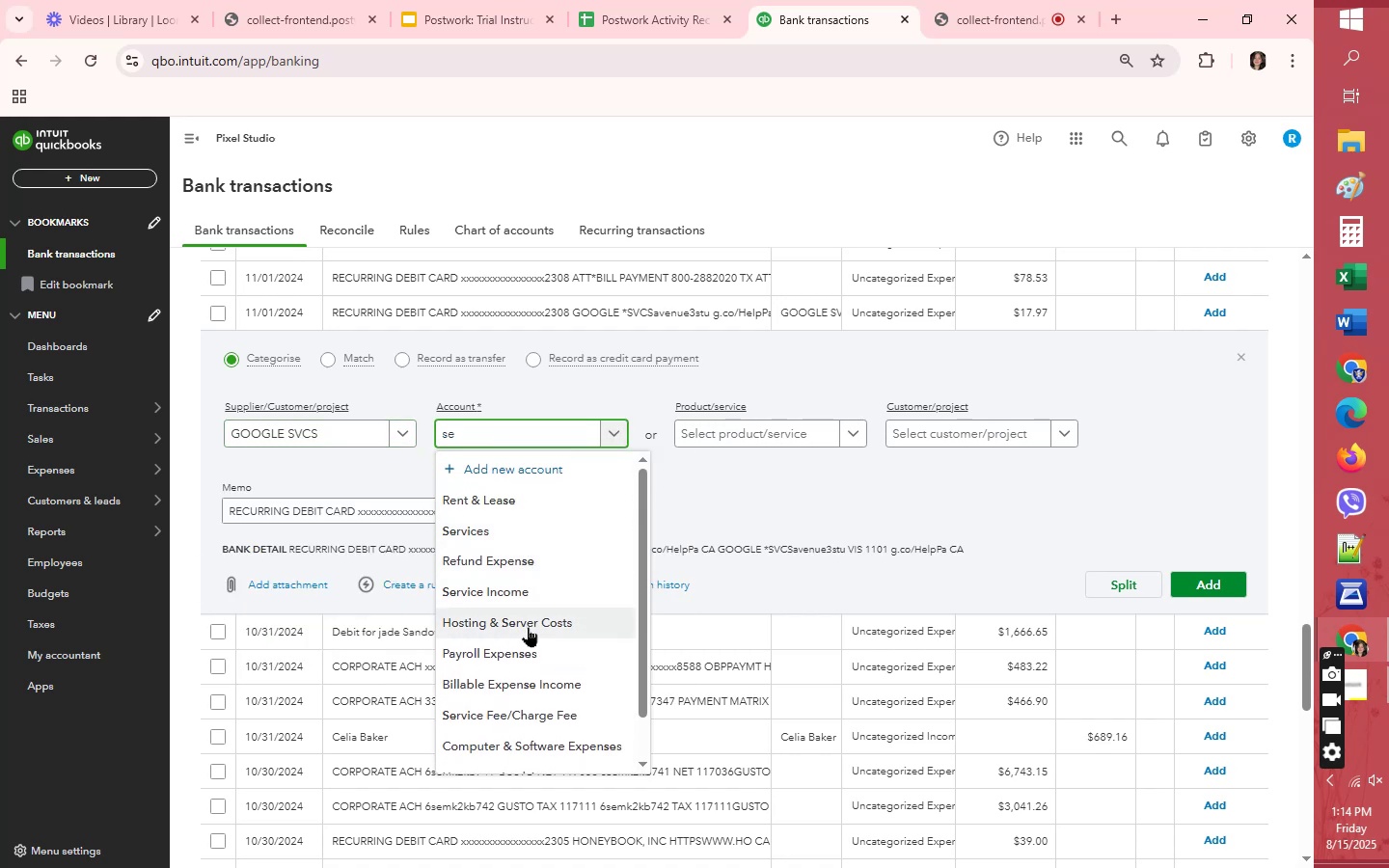 
key(R)
 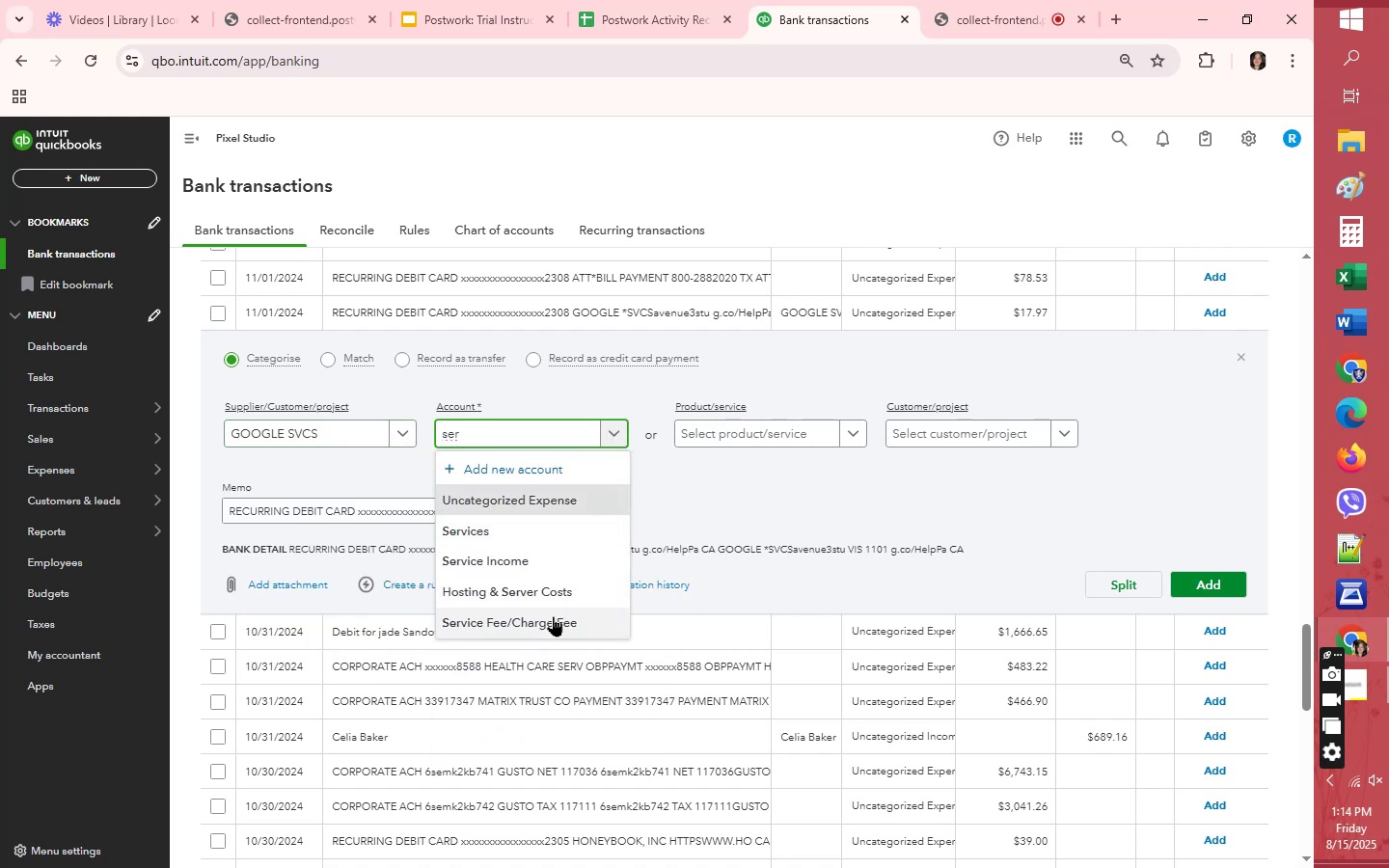 
left_click([554, 626])
 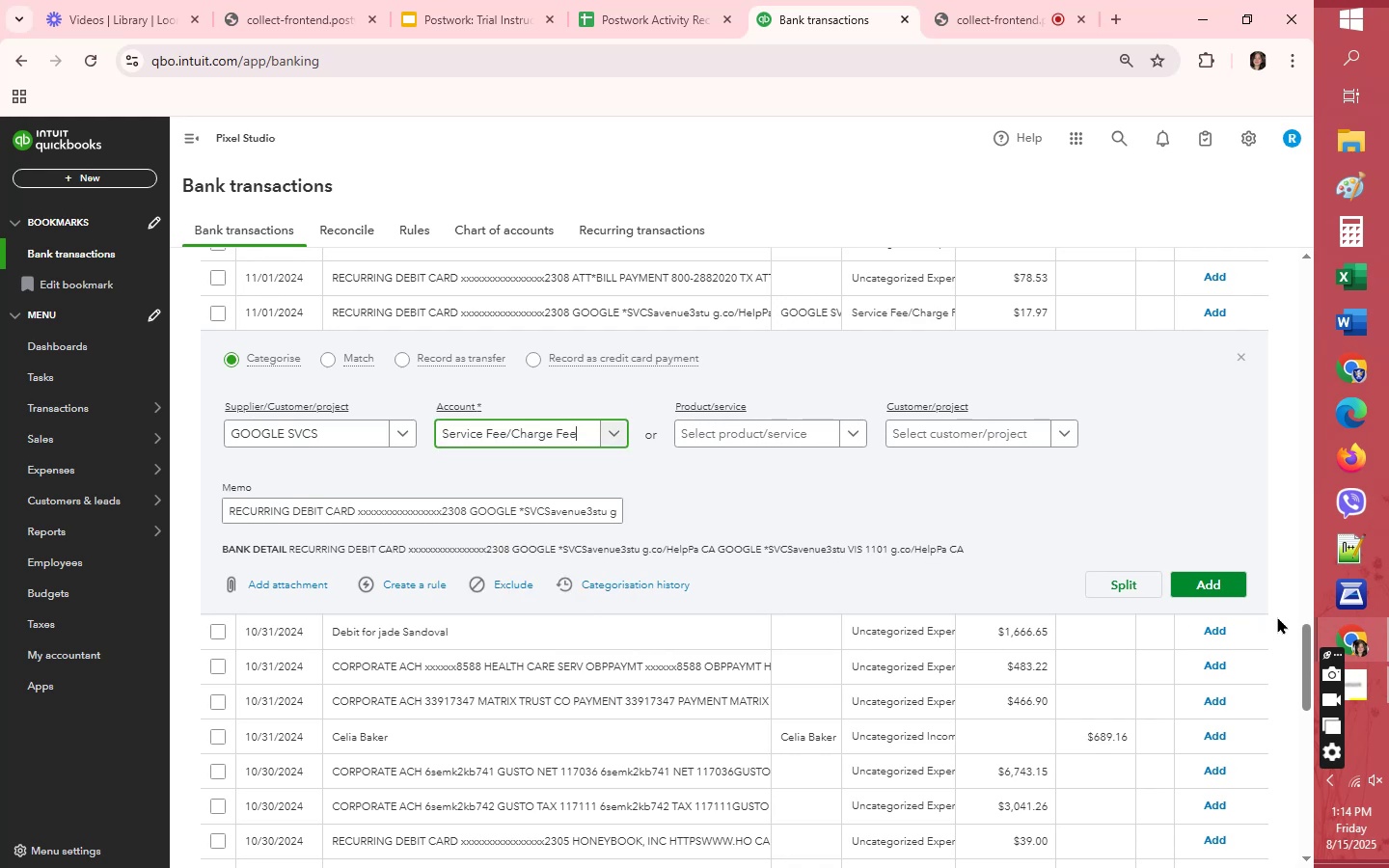 
left_click([1231, 591])
 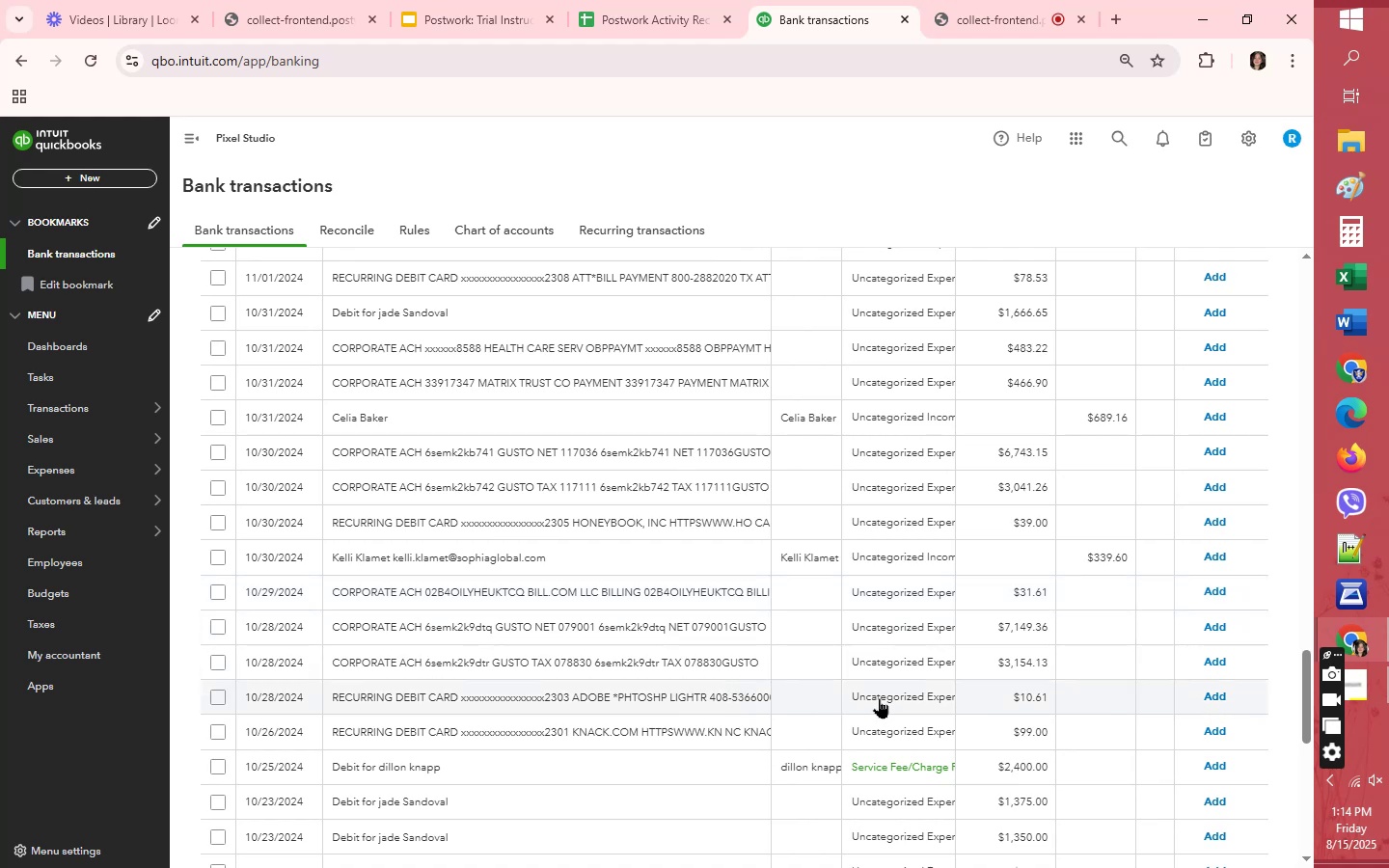 
wait(17.82)
 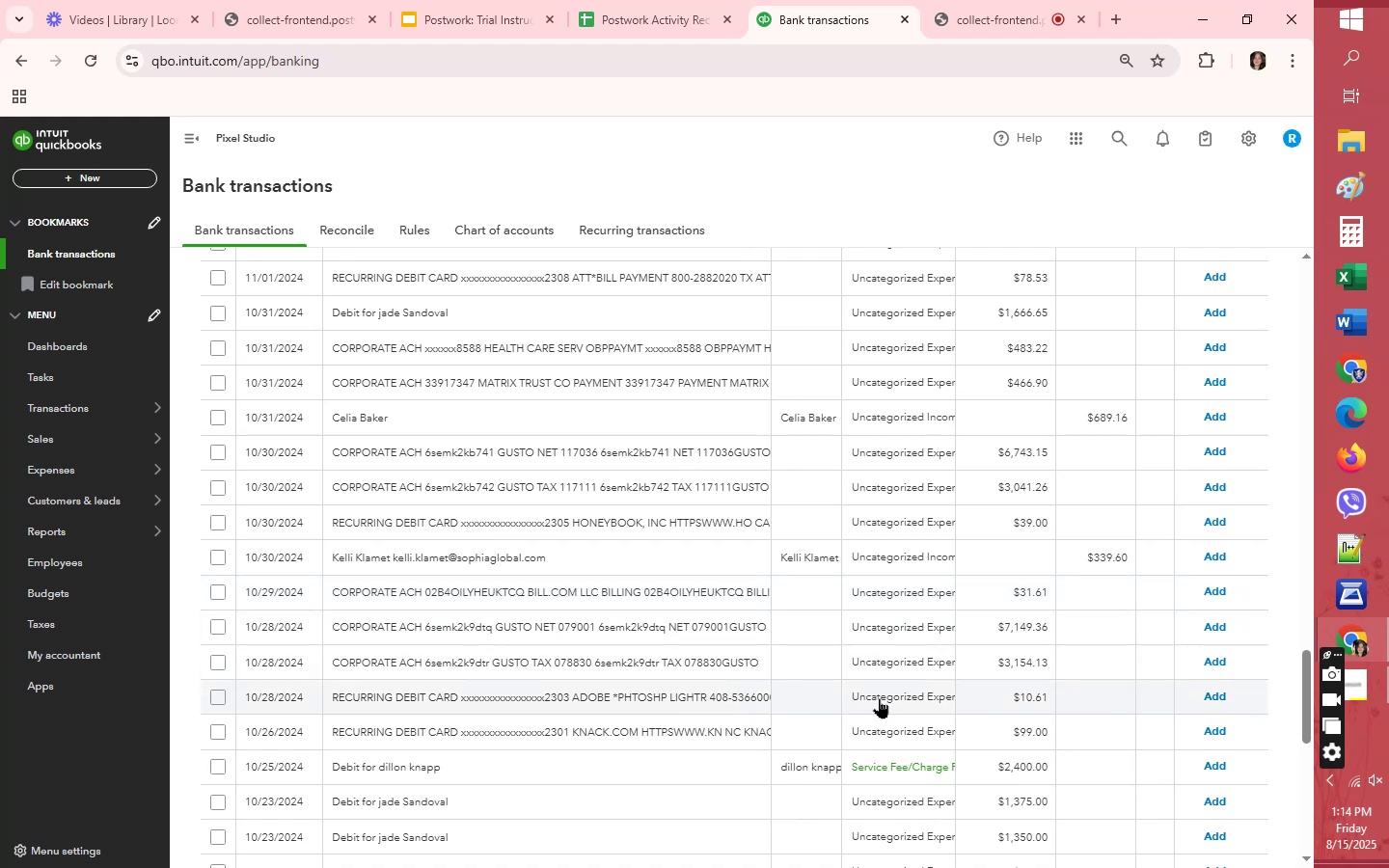 
scroll: coordinate [818, 696], scroll_direction: down, amount: 4.0
 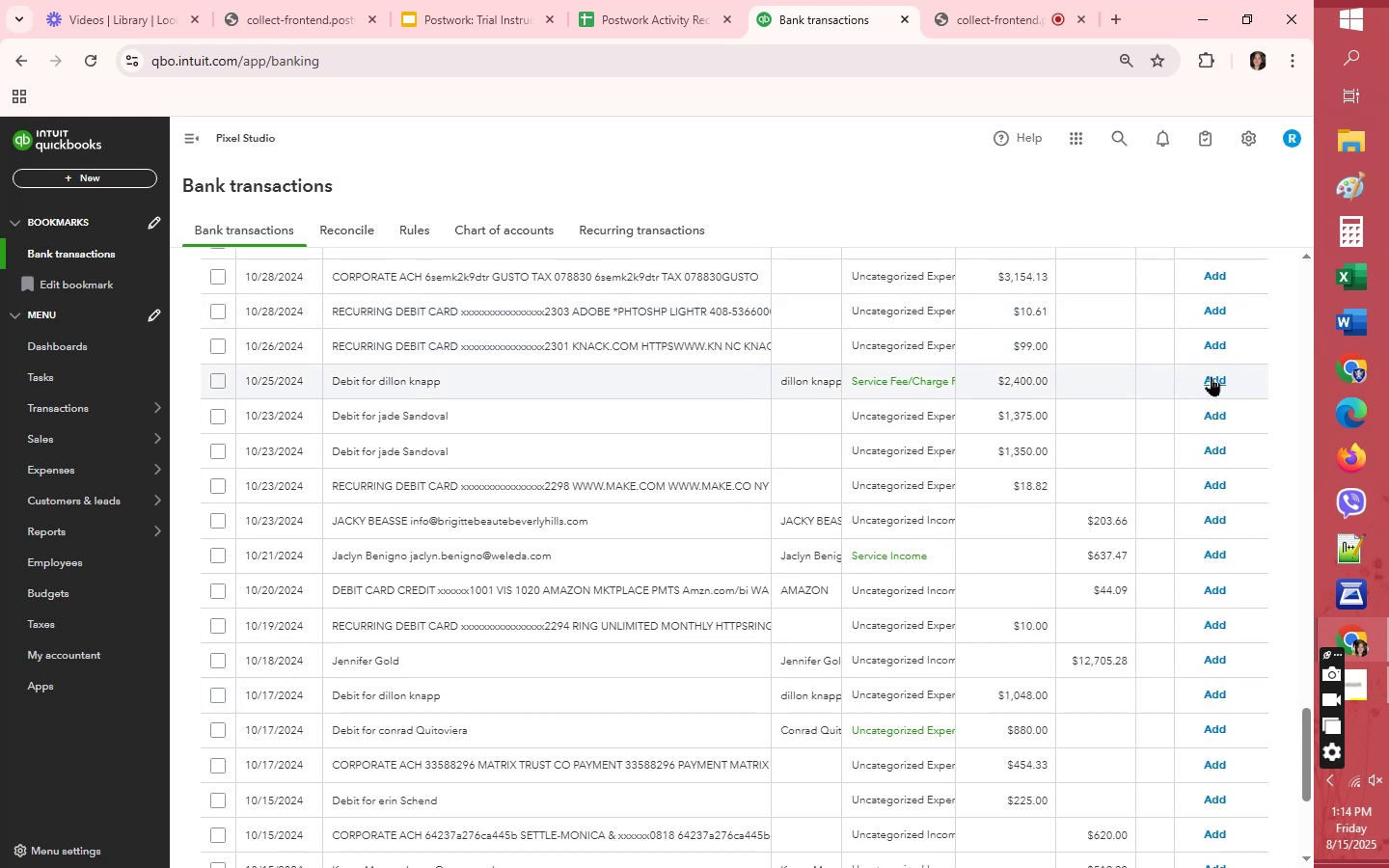 
wait(9.4)
 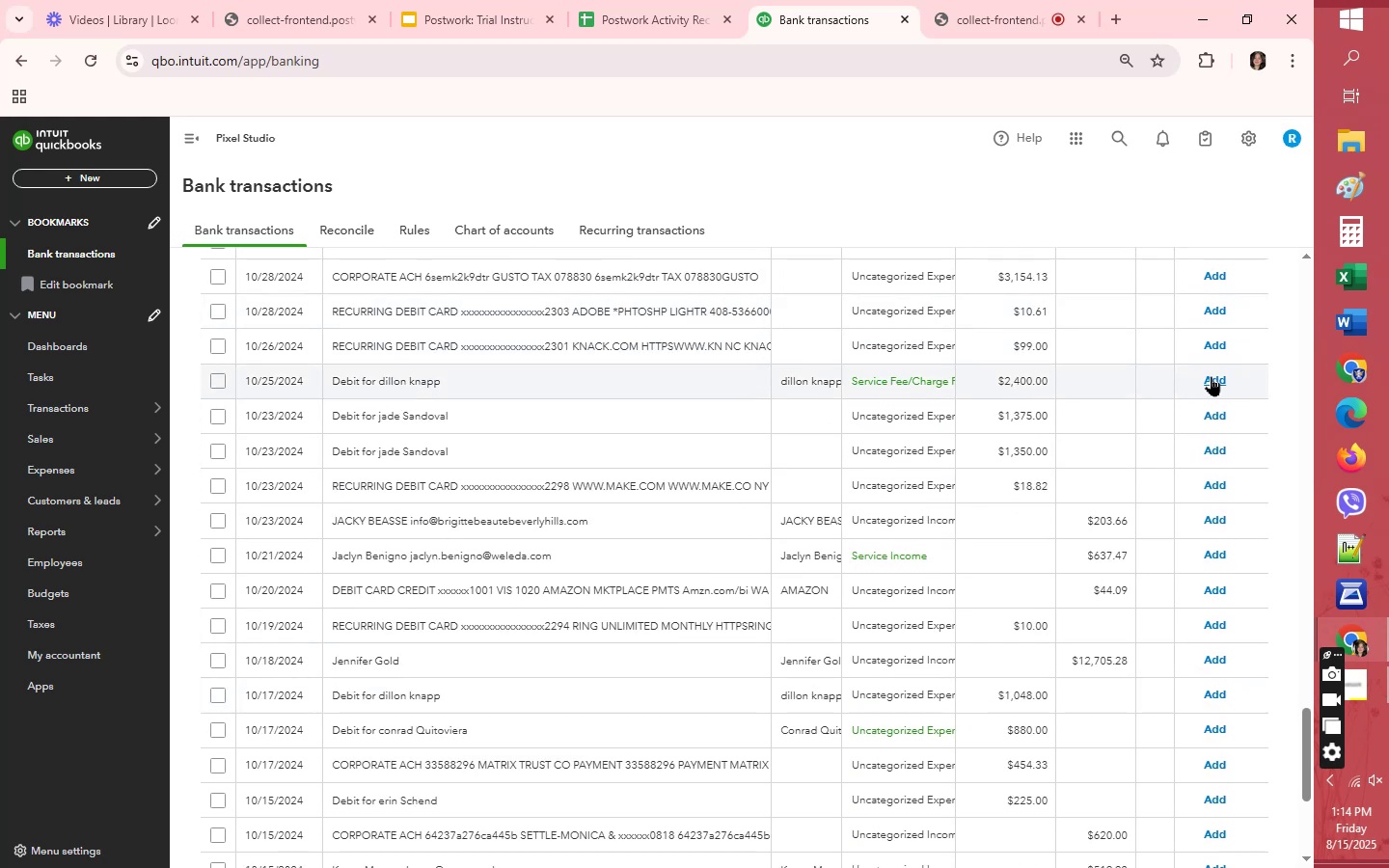 
left_click([1213, 380])
 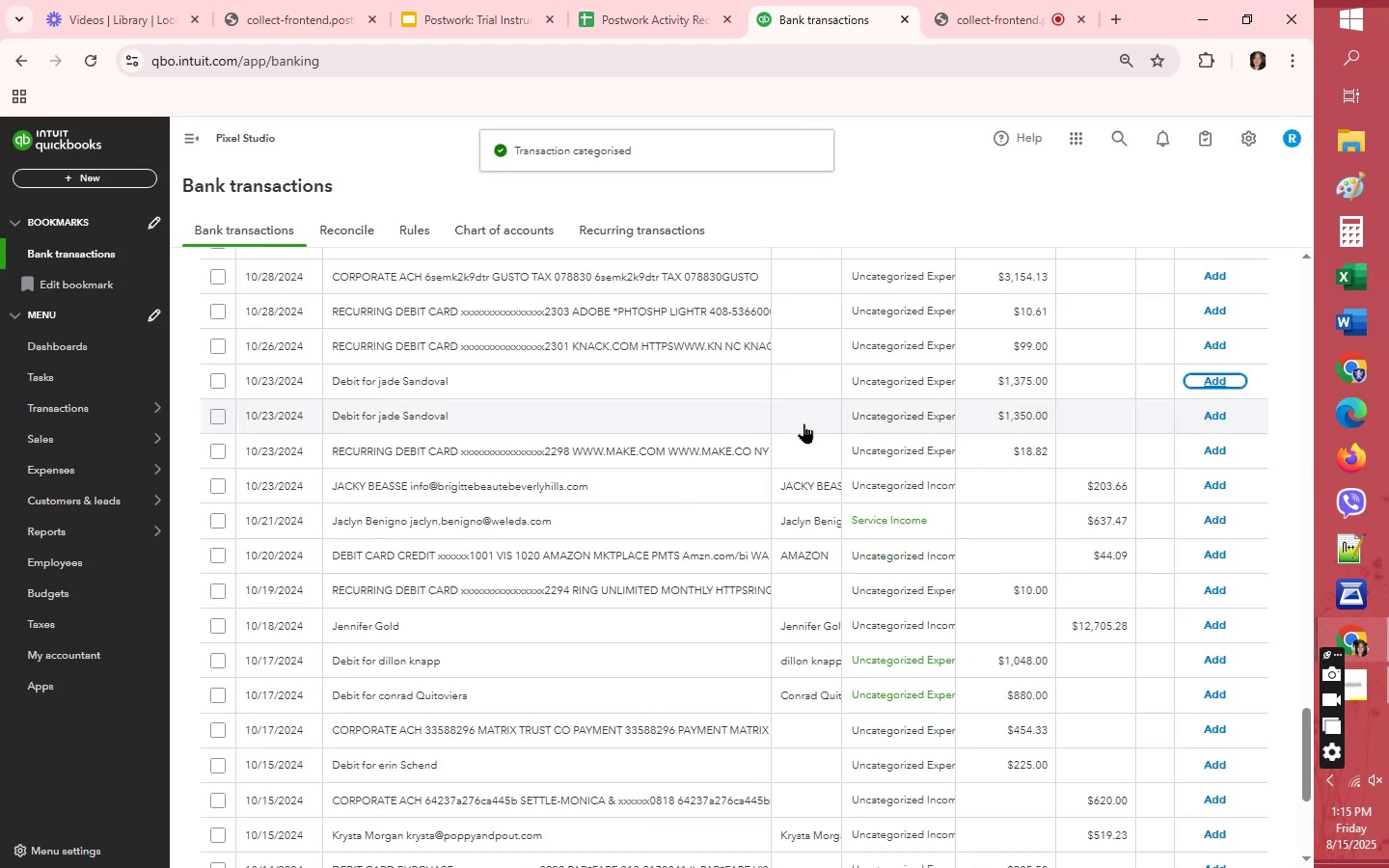 
wait(6.07)
 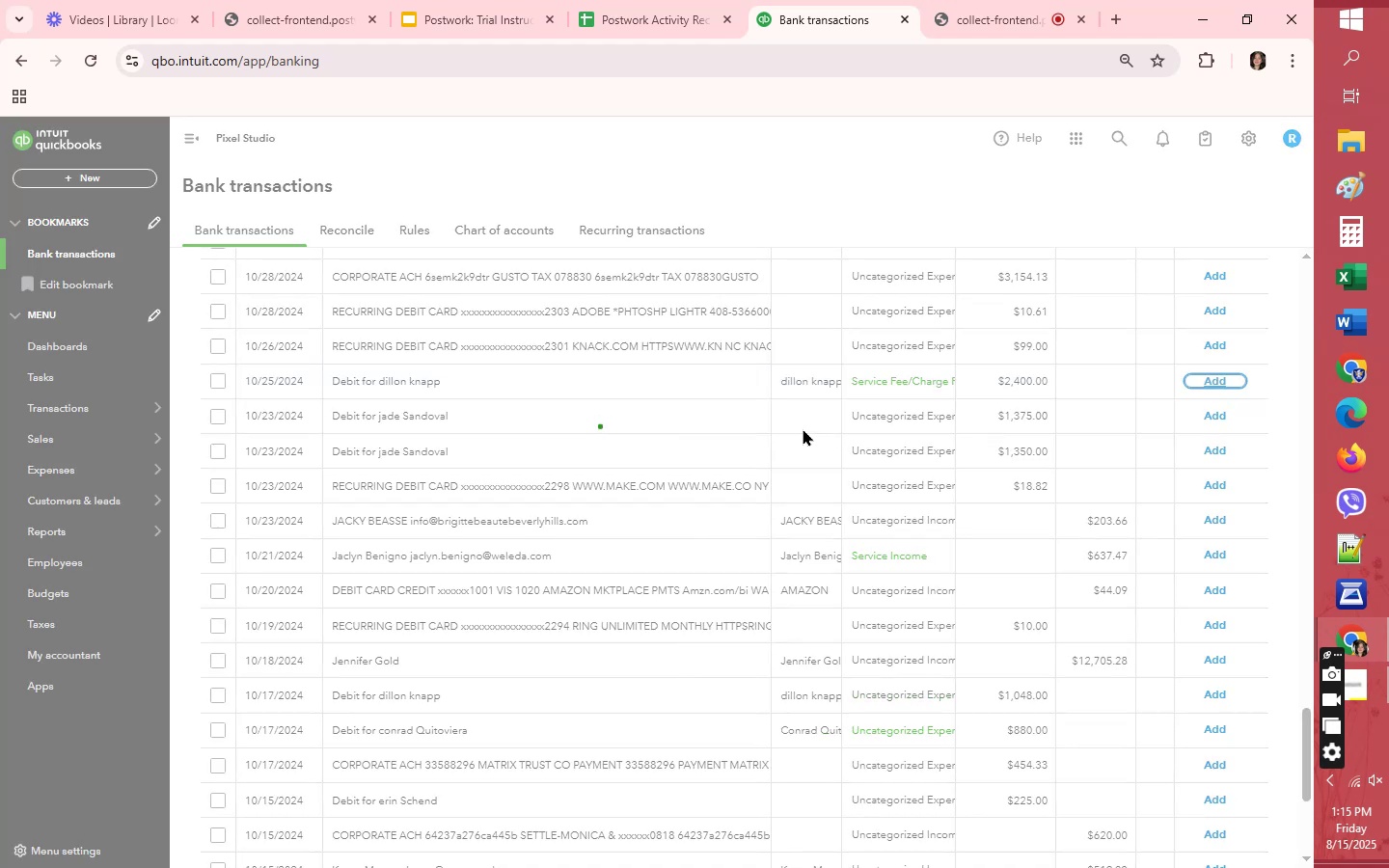 
left_click([812, 374])
 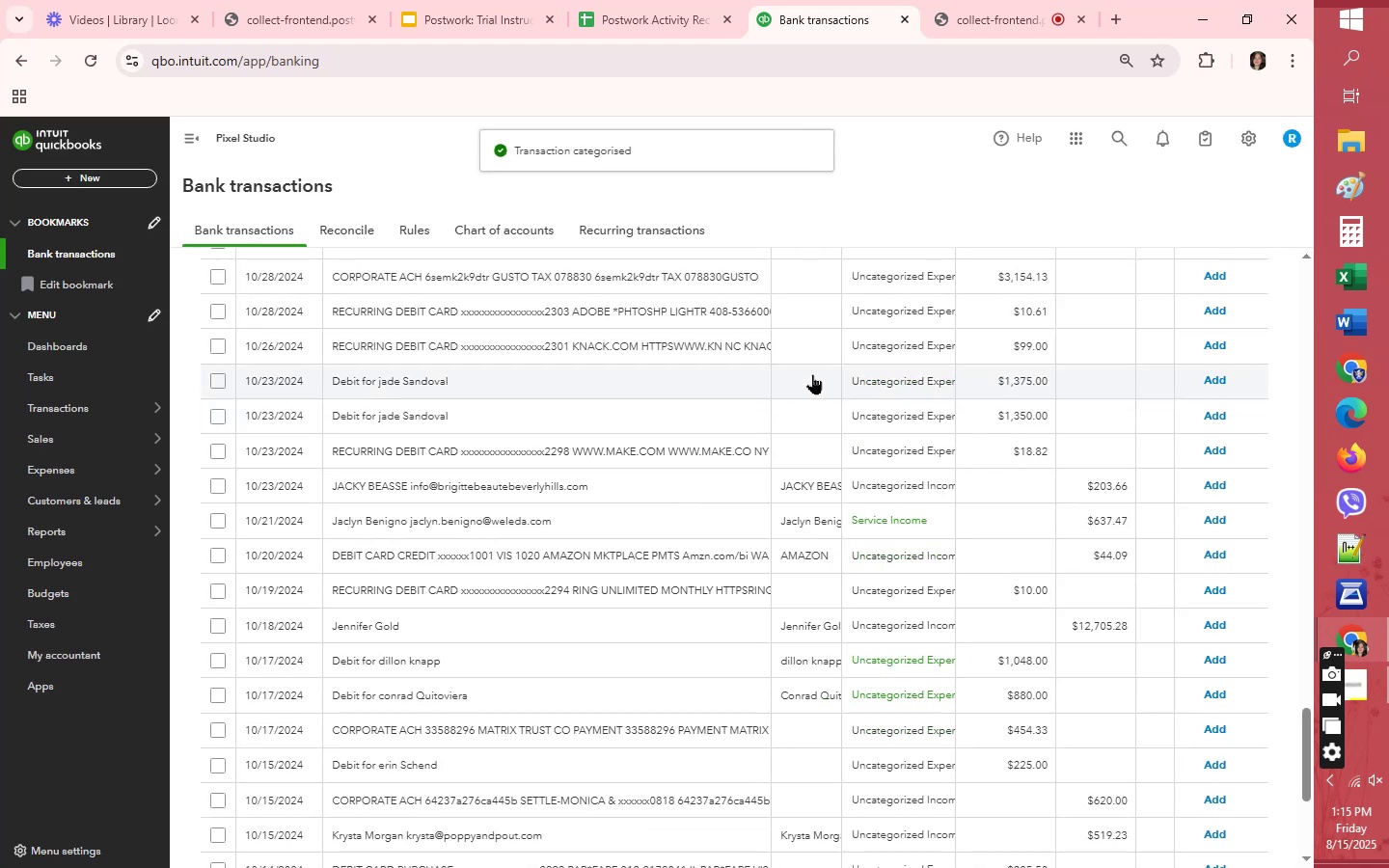 
mouse_move([477, 469])
 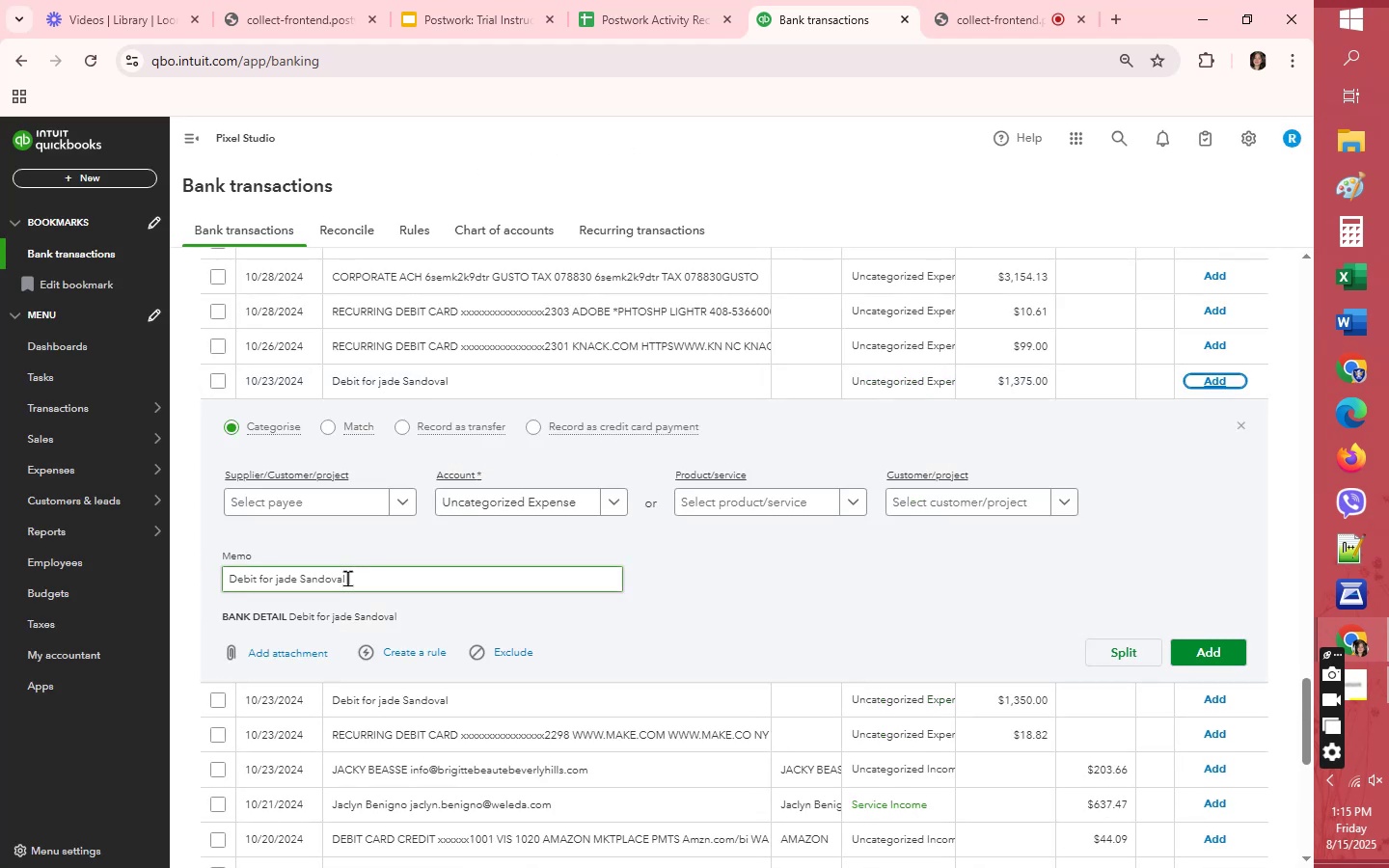 
left_click_drag(start_coordinate=[347, 578], to_coordinate=[275, 574])
 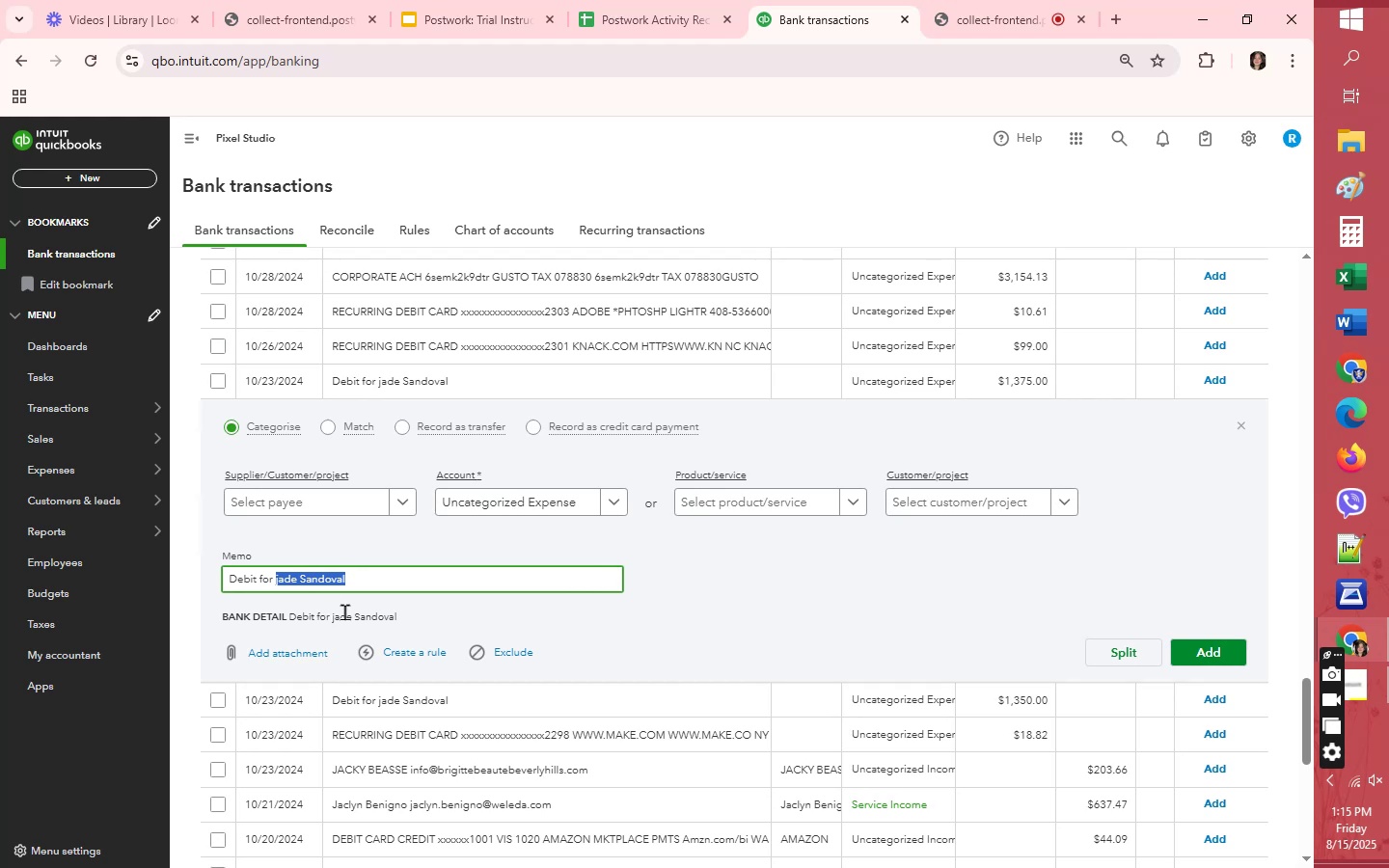 
key(Control+C)
 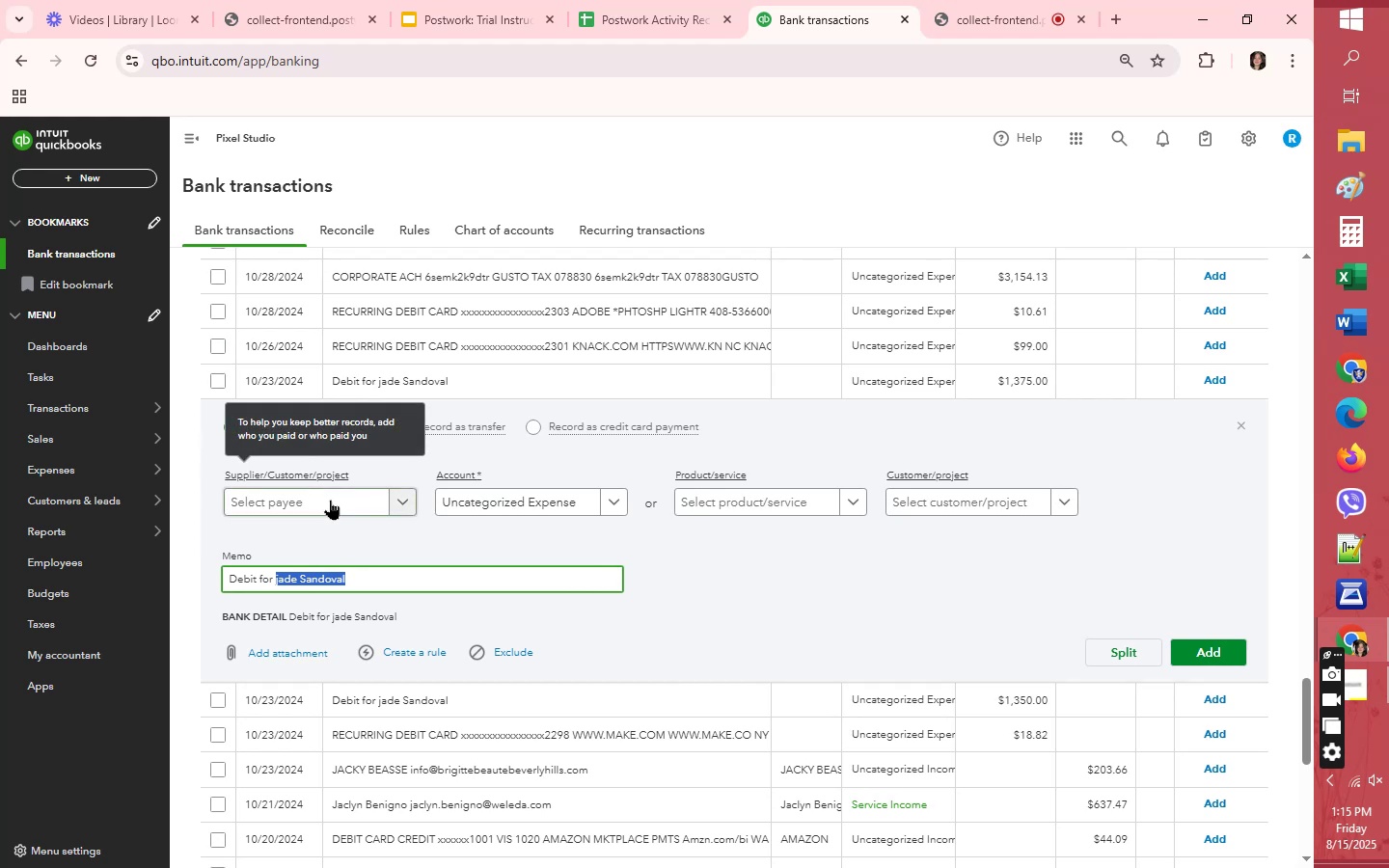 
left_click([330, 500])
 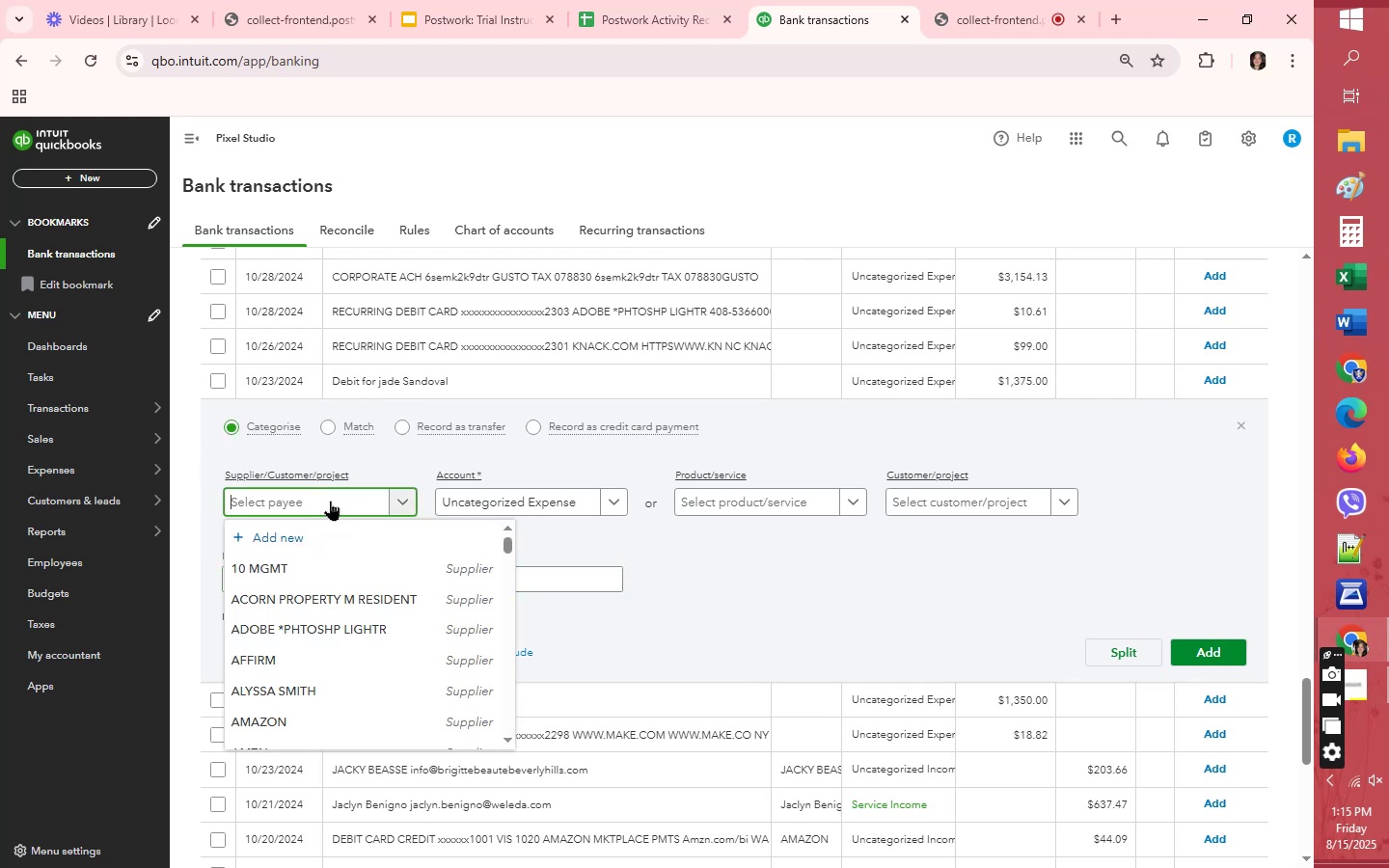 
key(Control+V)
 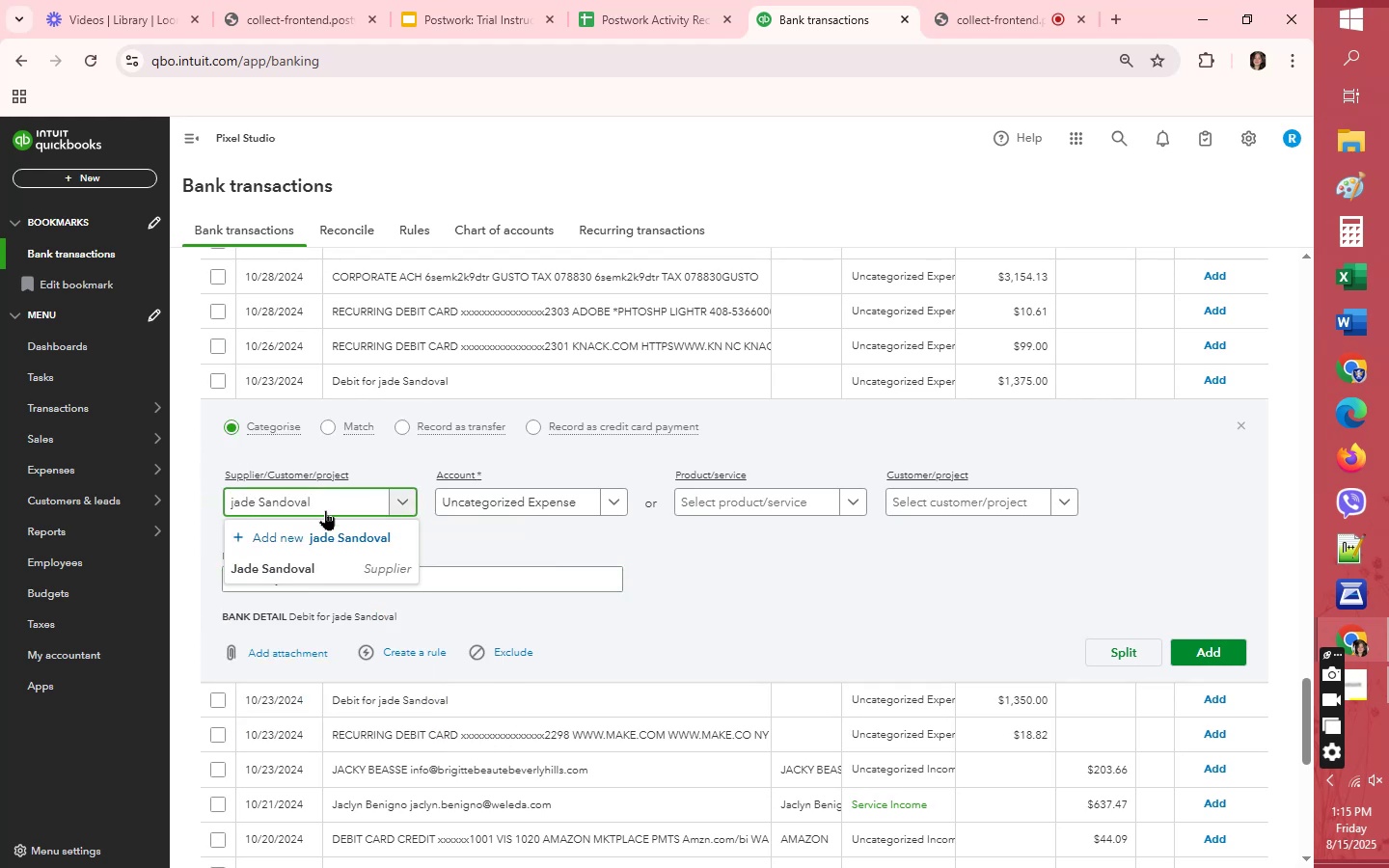 
left_click([306, 572])
 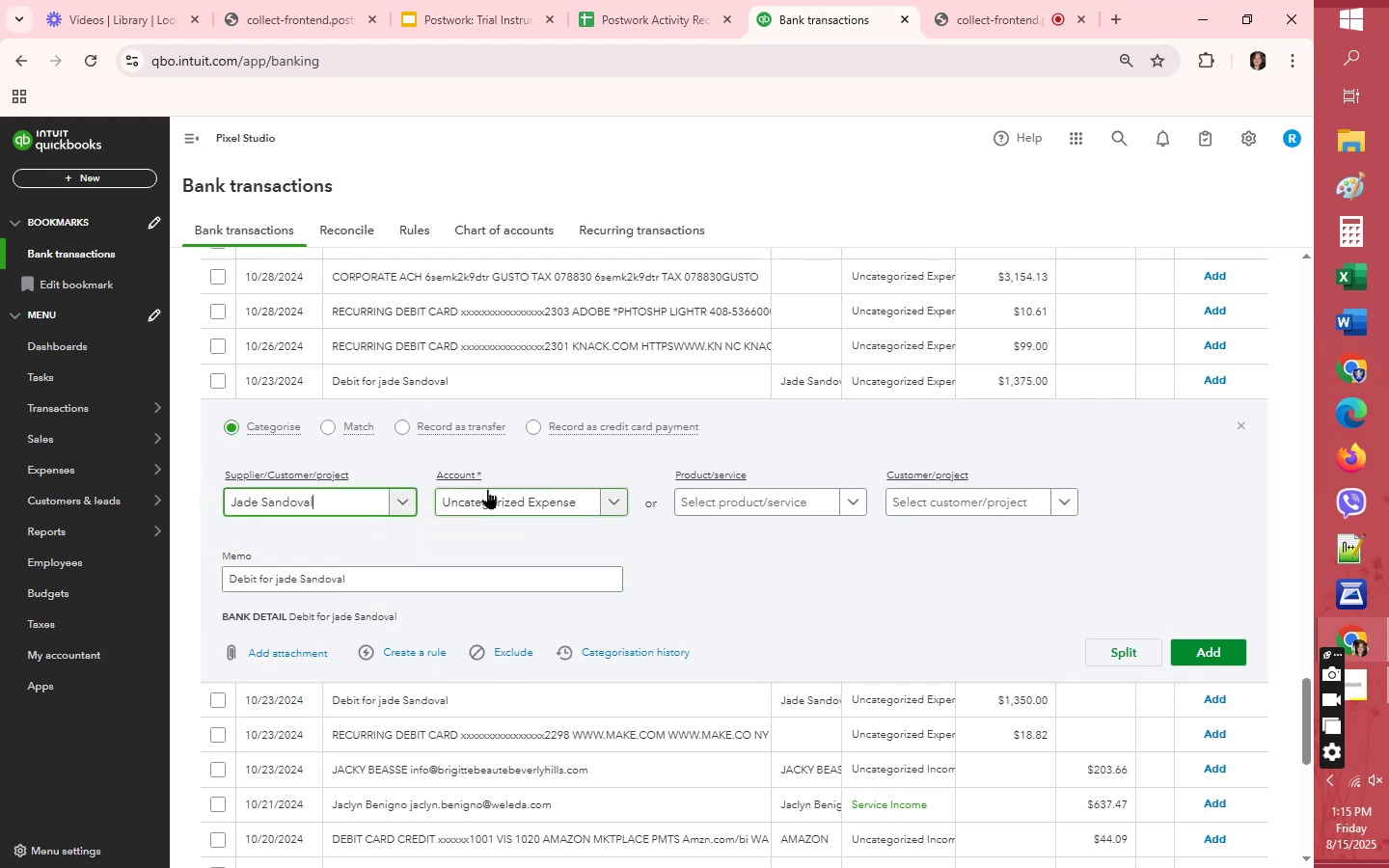 
left_click([491, 493])
 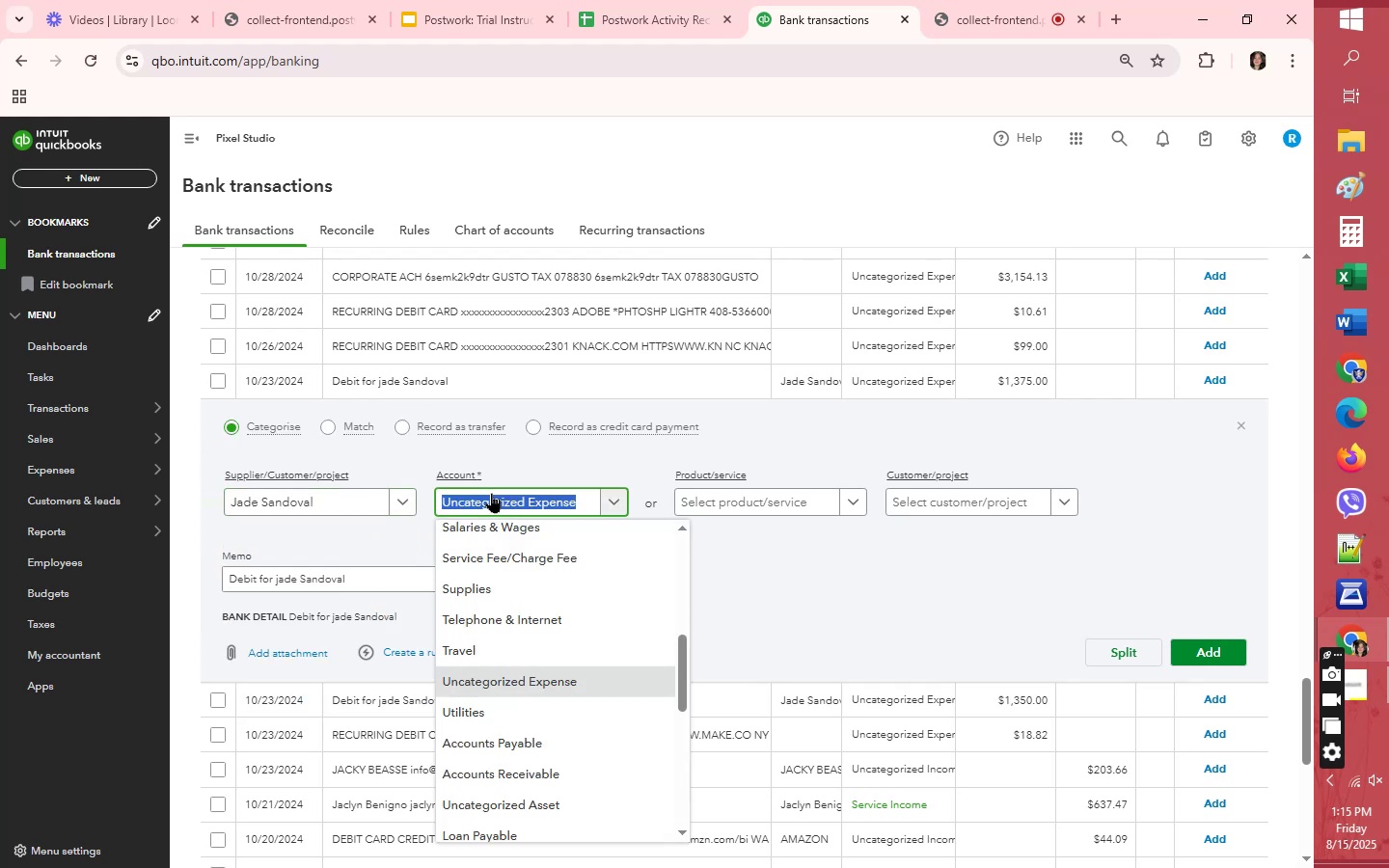 
type(ser)
 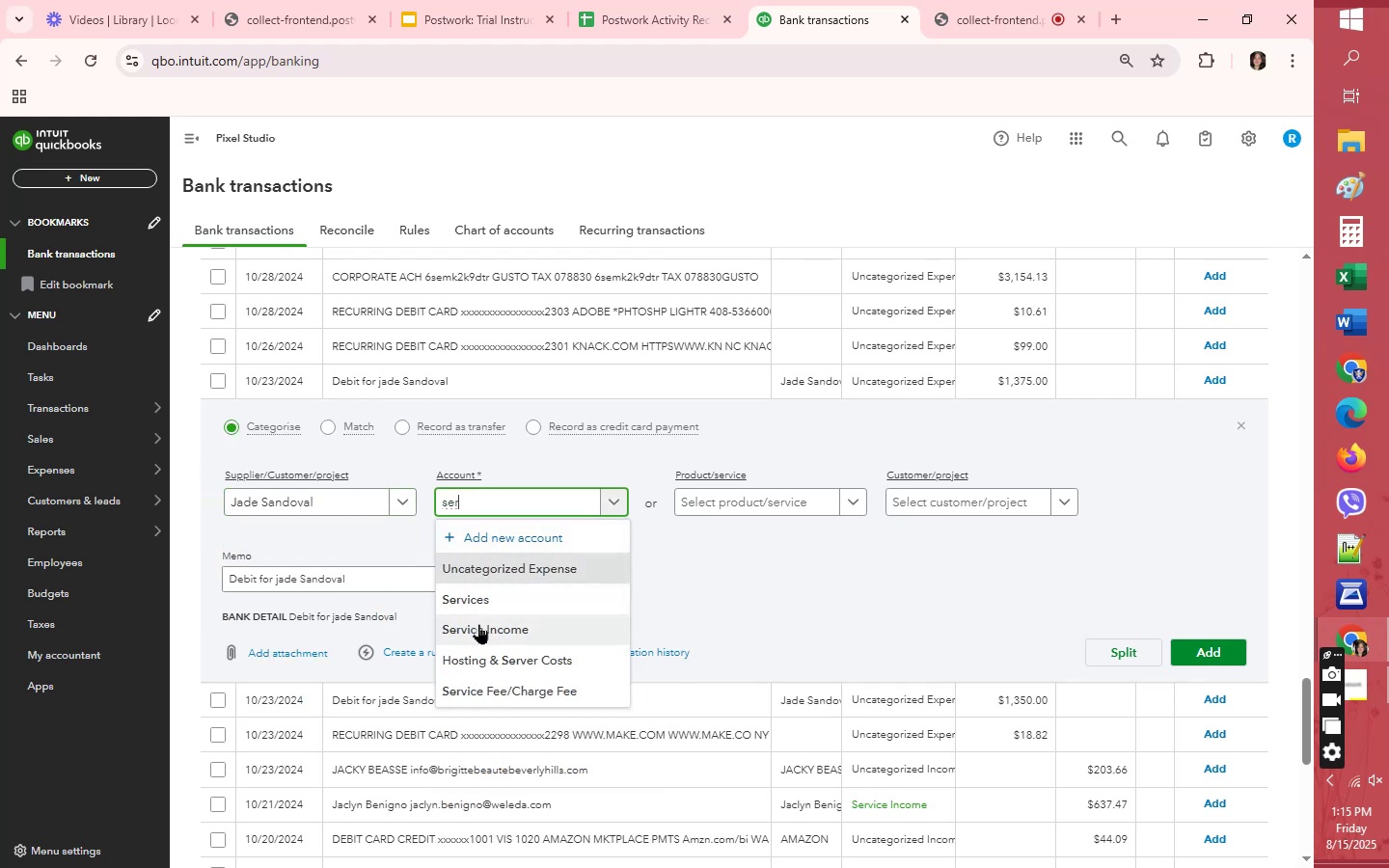 
left_click([478, 624])
 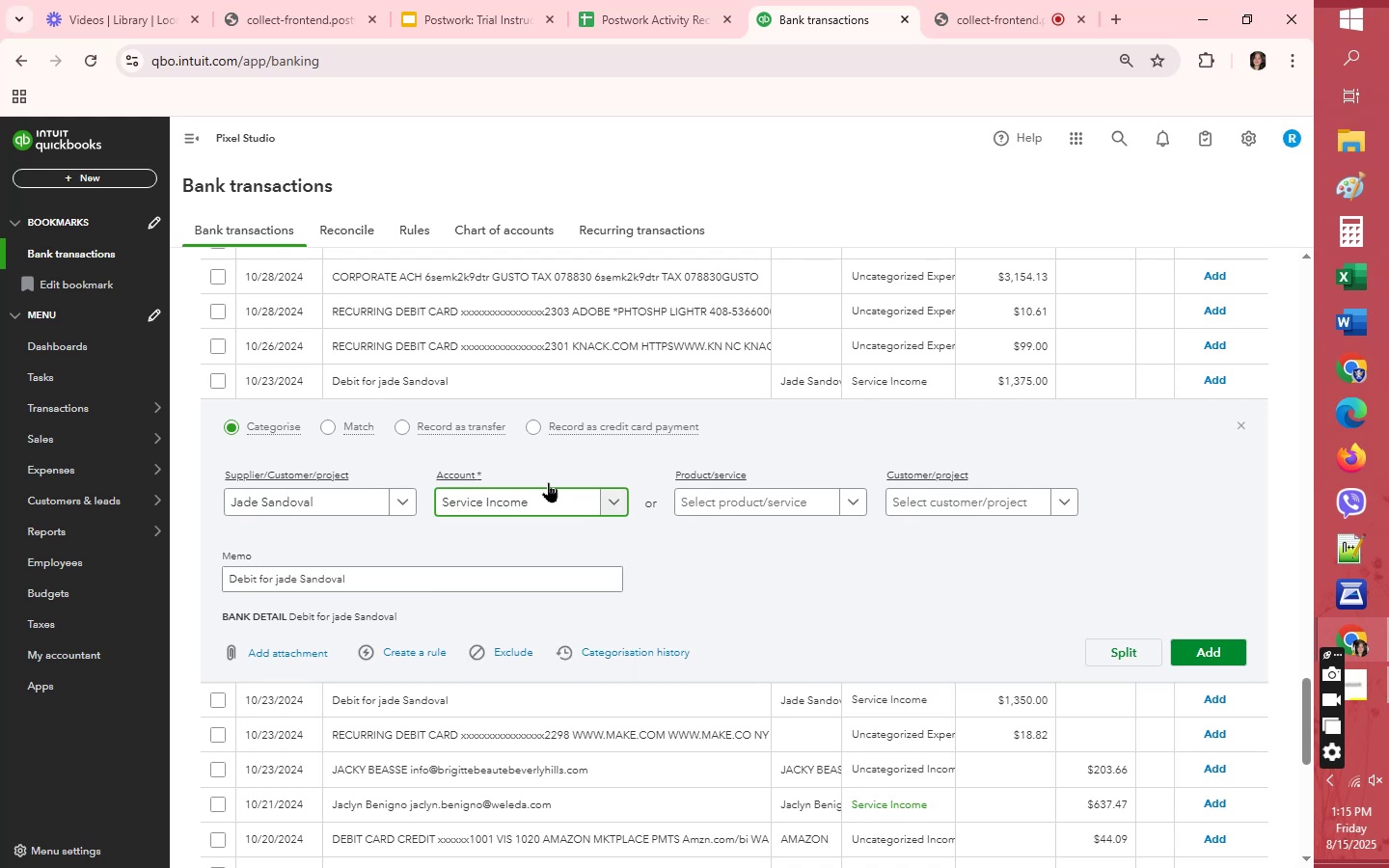 
left_click([537, 504])
 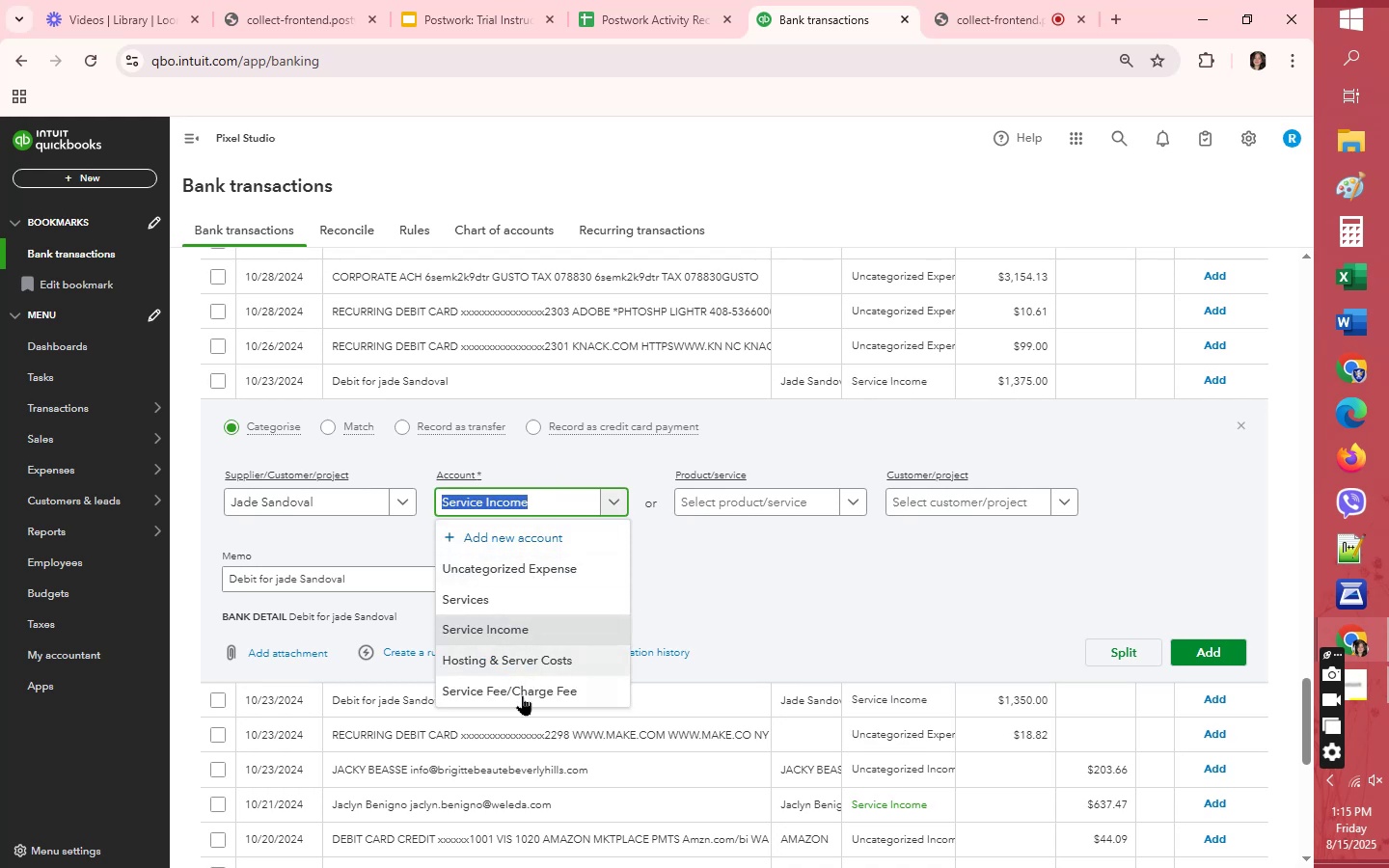 
left_click([527, 689])
 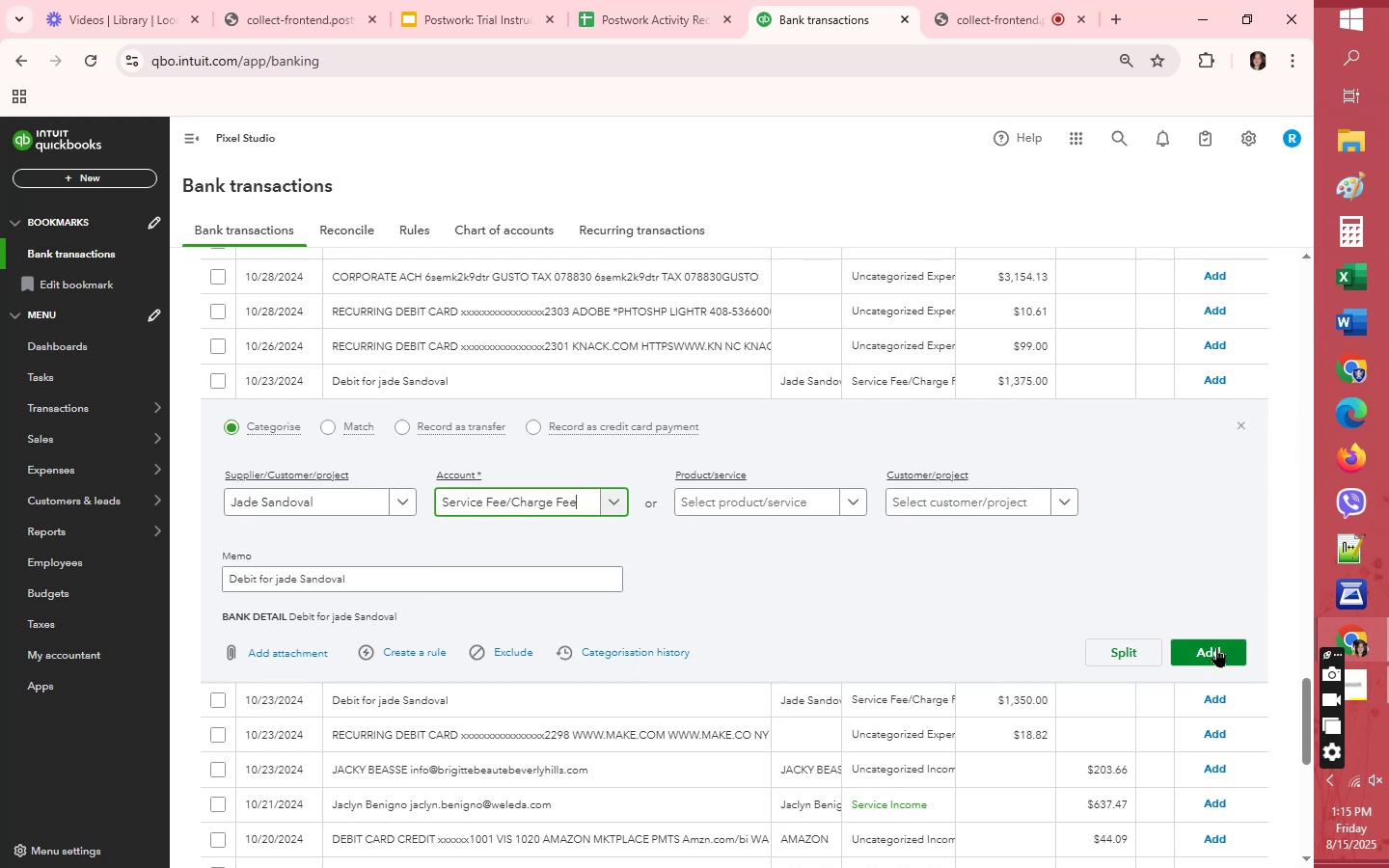 
left_click([1216, 648])
 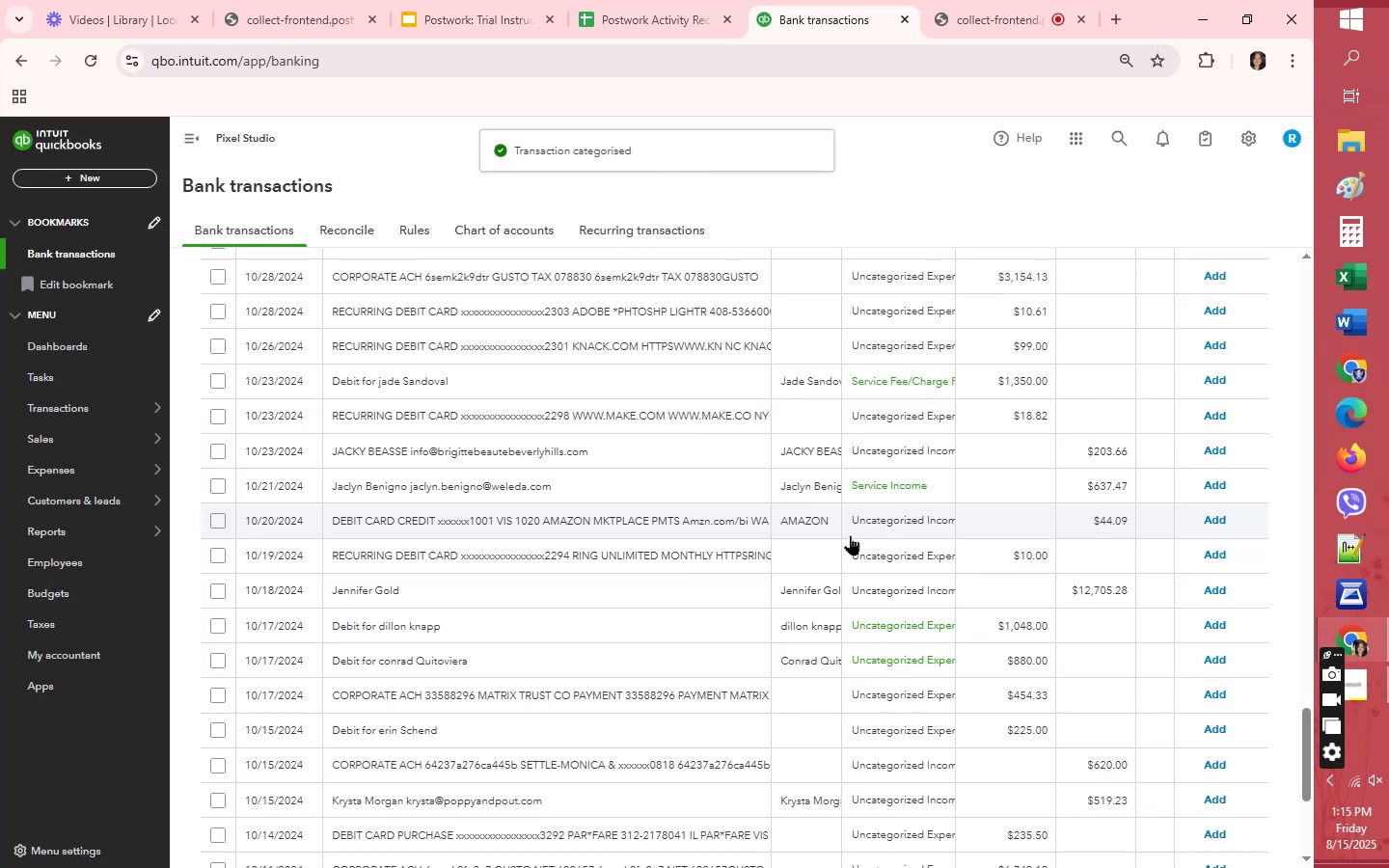 
wait(6.04)
 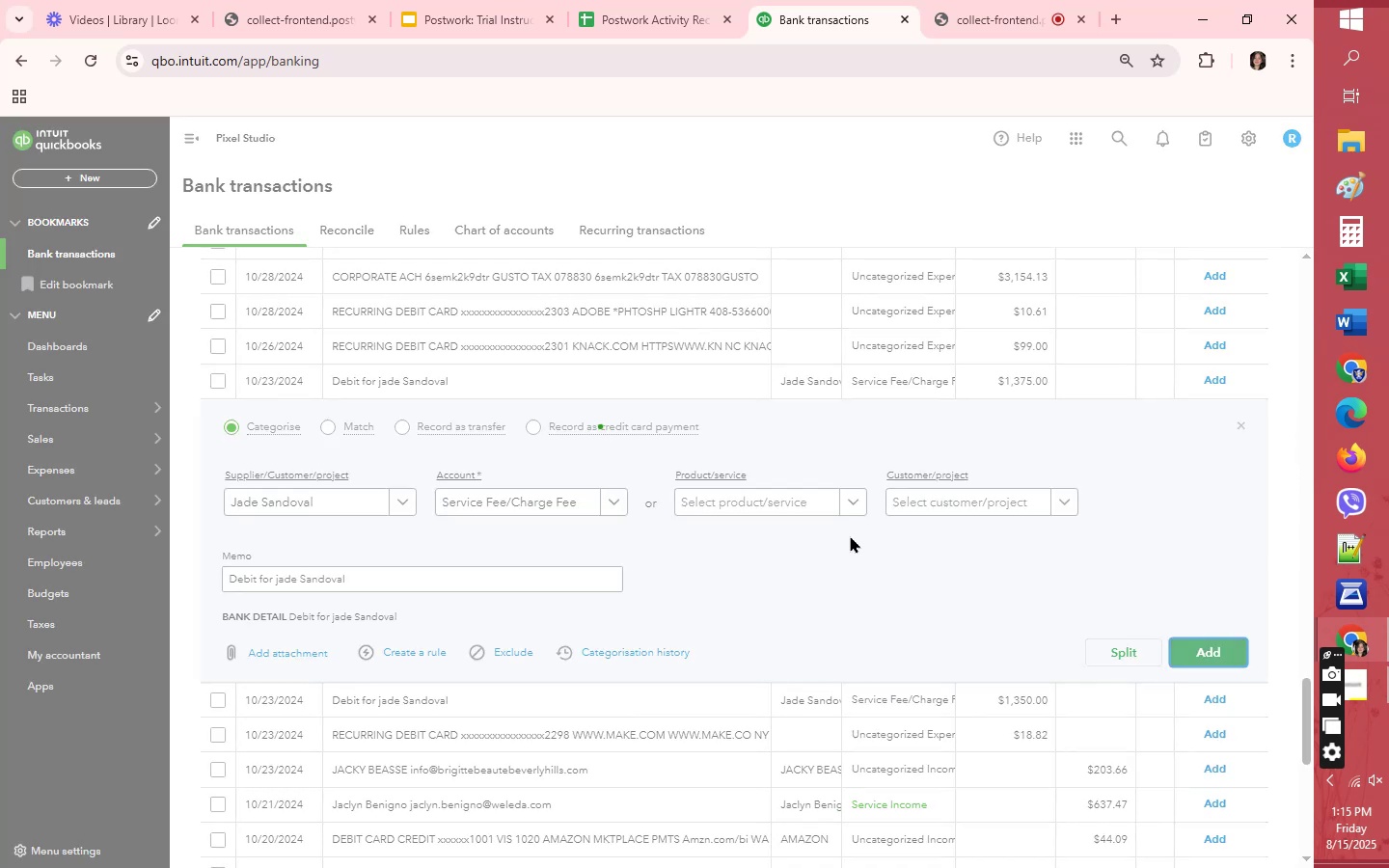 
left_click([1205, 371])
 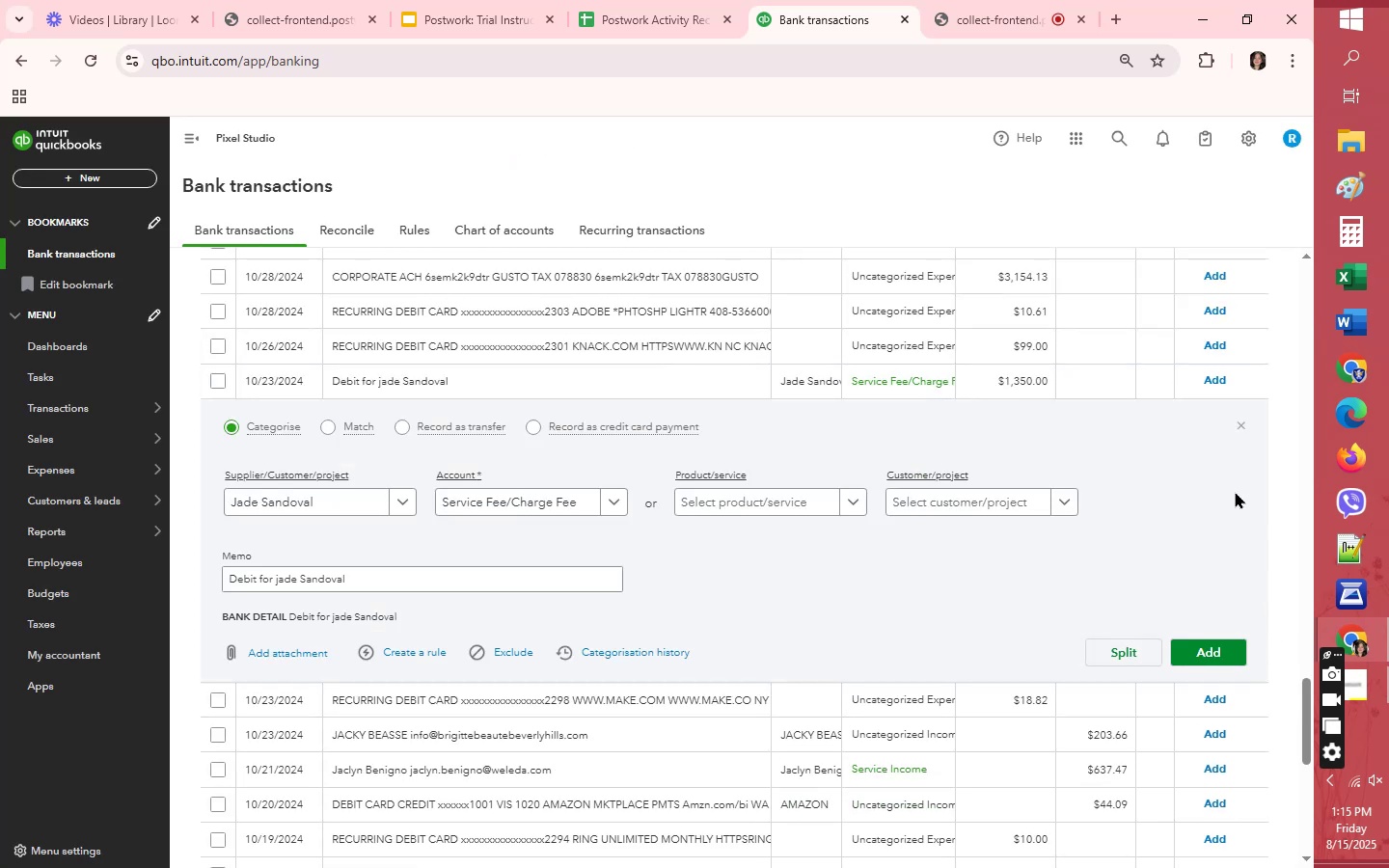 
left_click([1227, 373])
 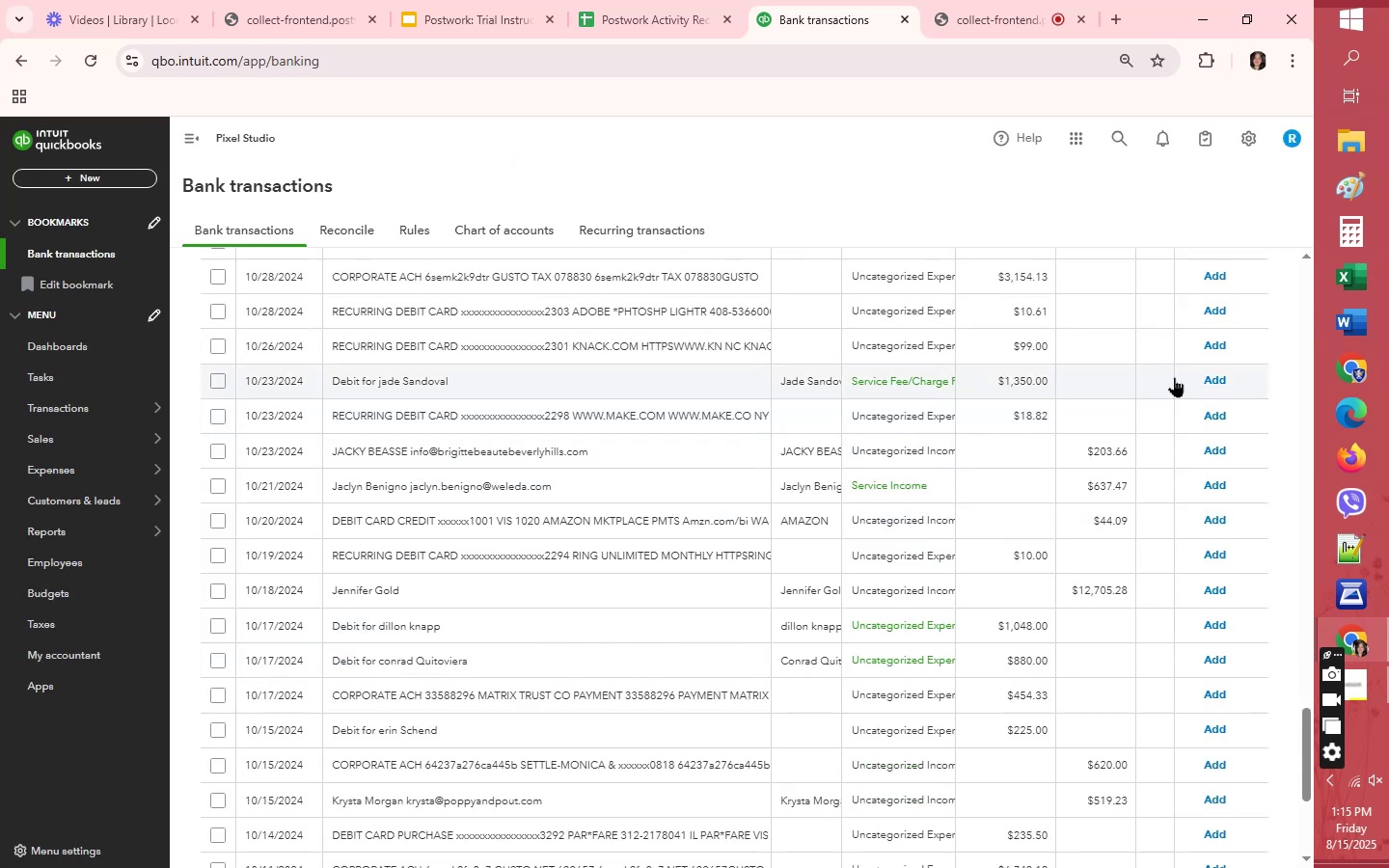 
left_click([1227, 376])
 